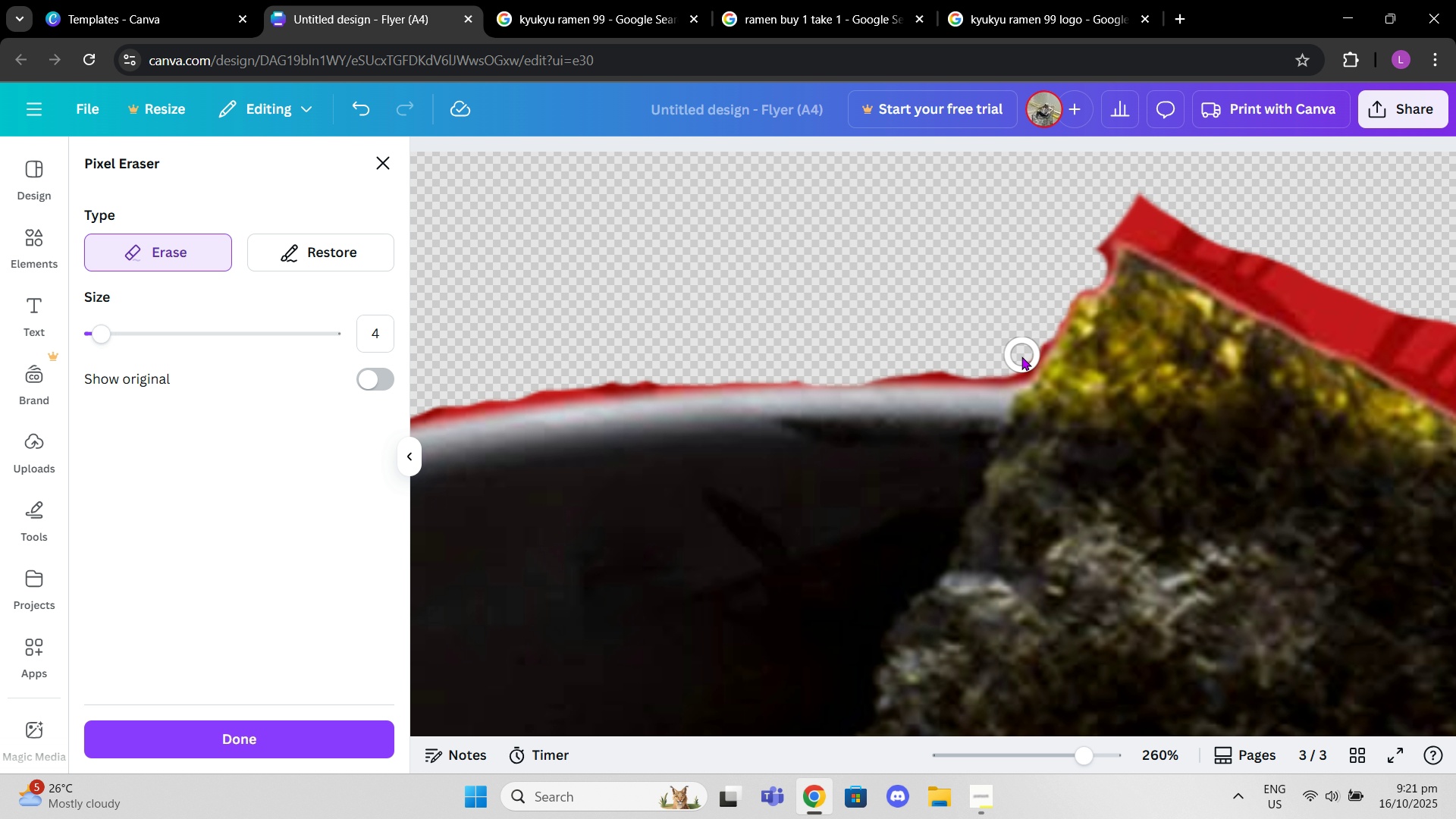 
left_click([1021, 356])
 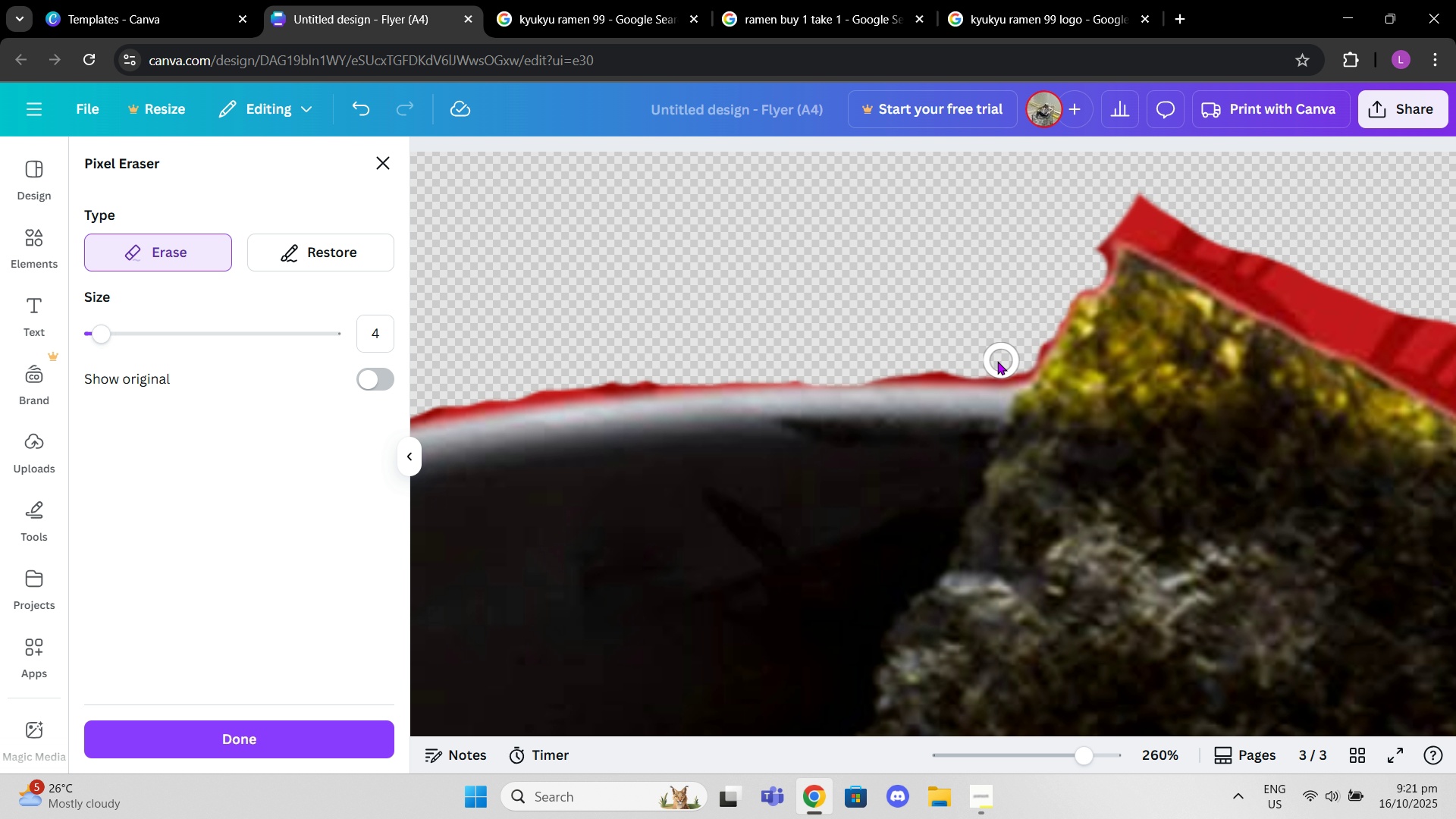 
left_click_drag(start_coordinate=[982, 364], to_coordinate=[519, 376])
 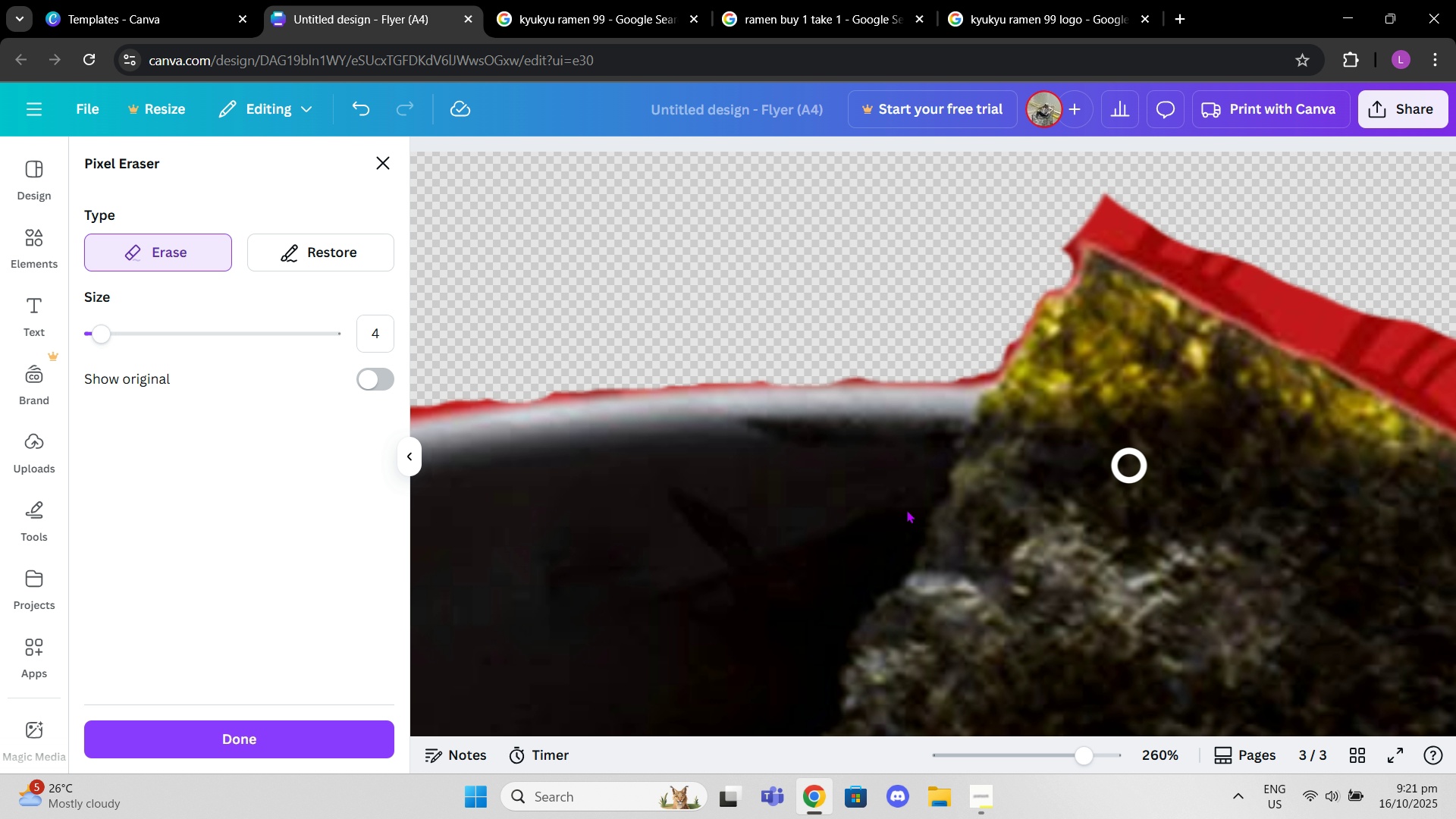 
scroll: coordinate [654, 505], scroll_direction: up, amount: 1.0
 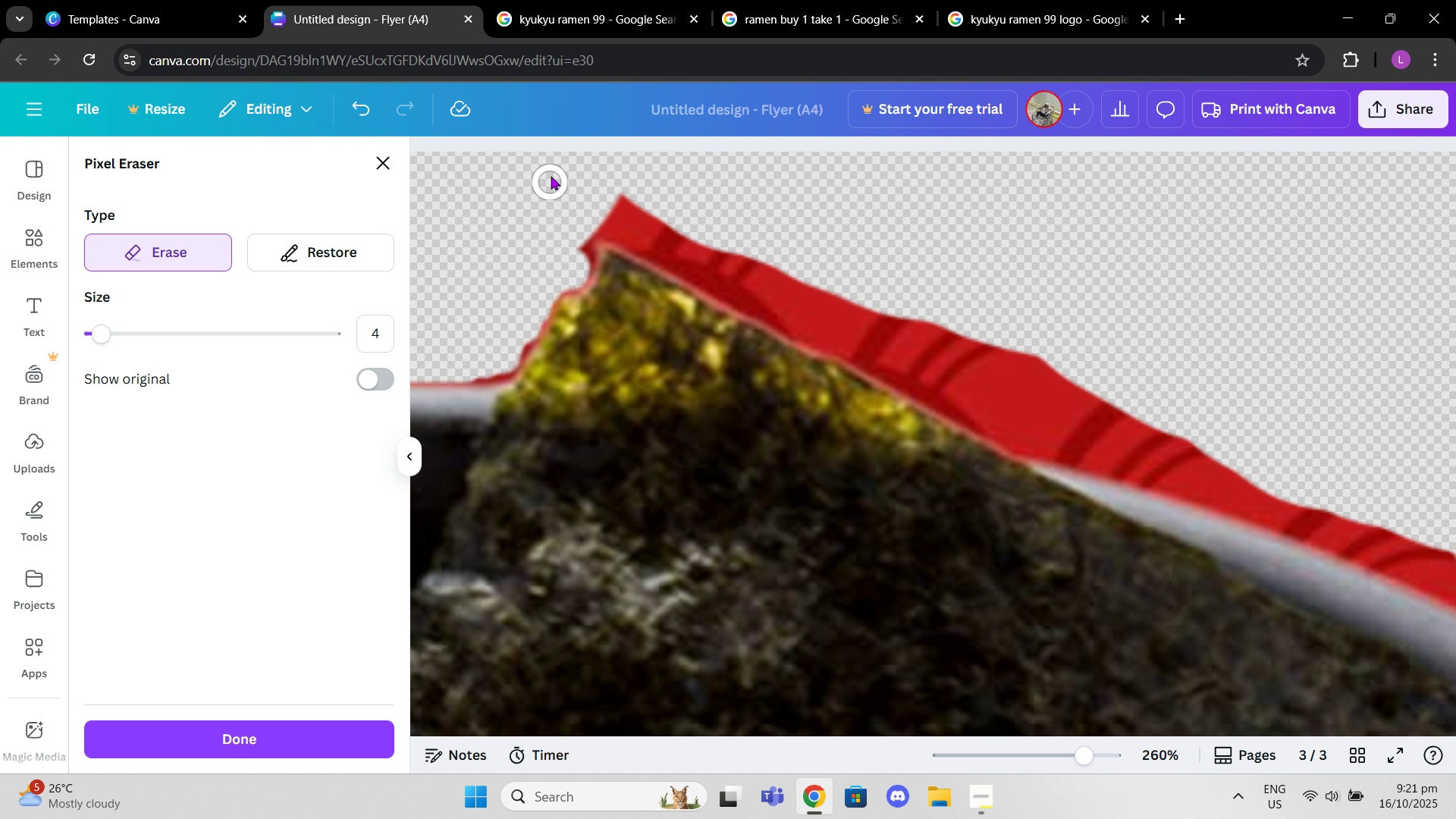 
left_click_drag(start_coordinate=[551, 175], to_coordinate=[578, 267])
 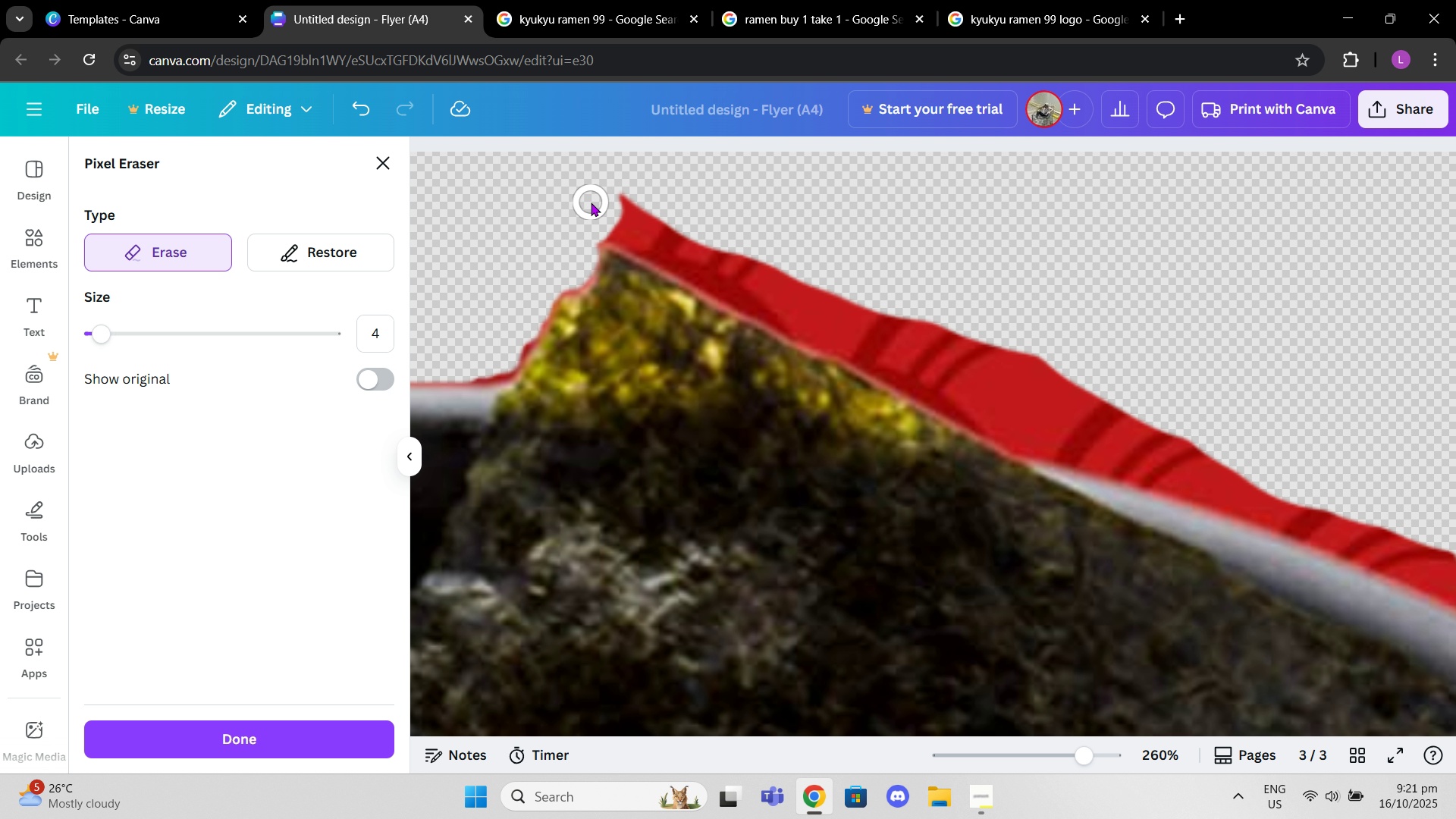 
left_click_drag(start_coordinate=[595, 197], to_coordinate=[826, 327])
 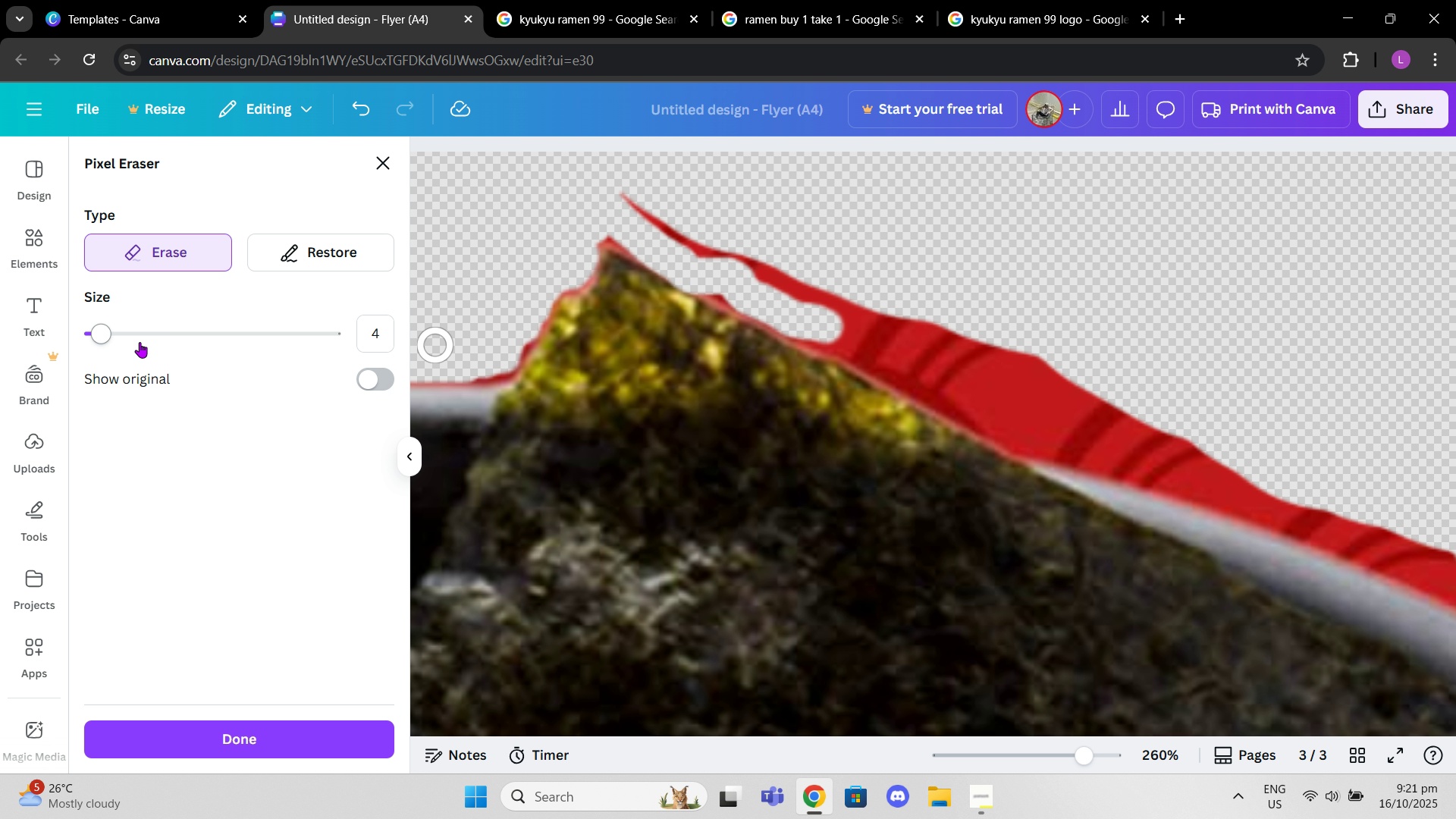 
left_click_drag(start_coordinate=[108, 339], to_coordinate=[137, 339])
 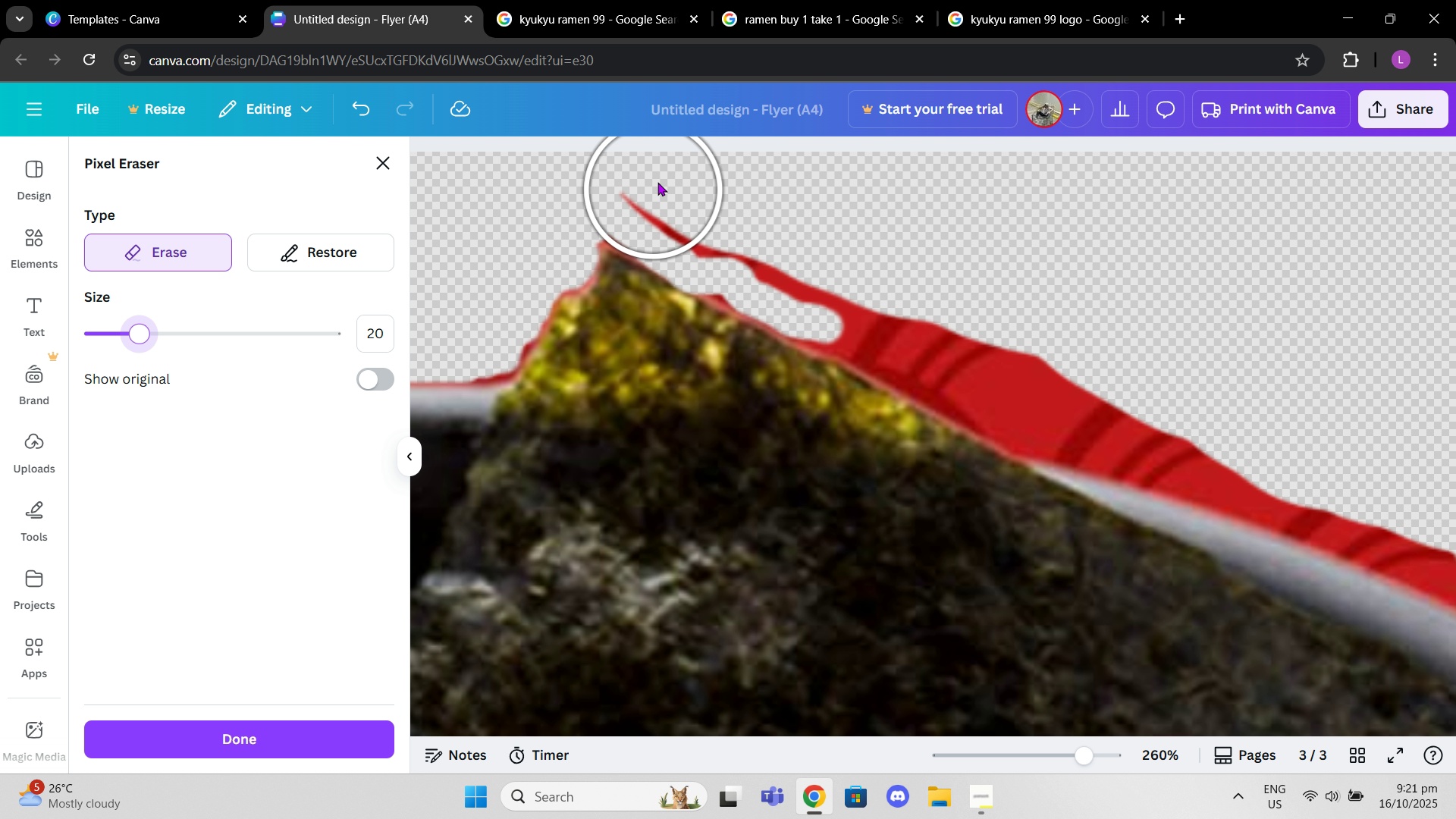 
left_click_drag(start_coordinate=[670, 169], to_coordinate=[648, 187])
 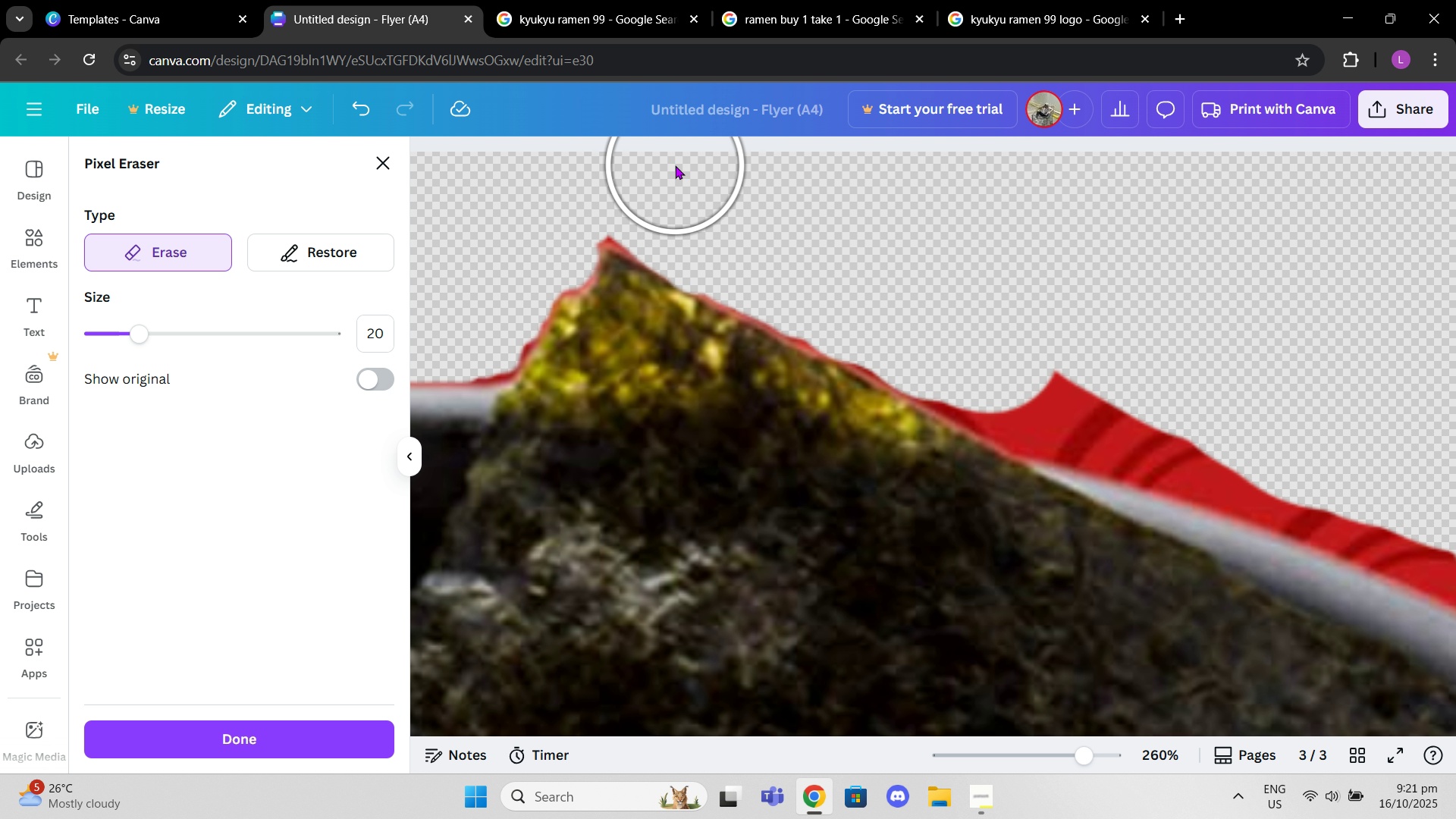 
left_click_drag(start_coordinate=[670, 173], to_coordinate=[653, 192])
 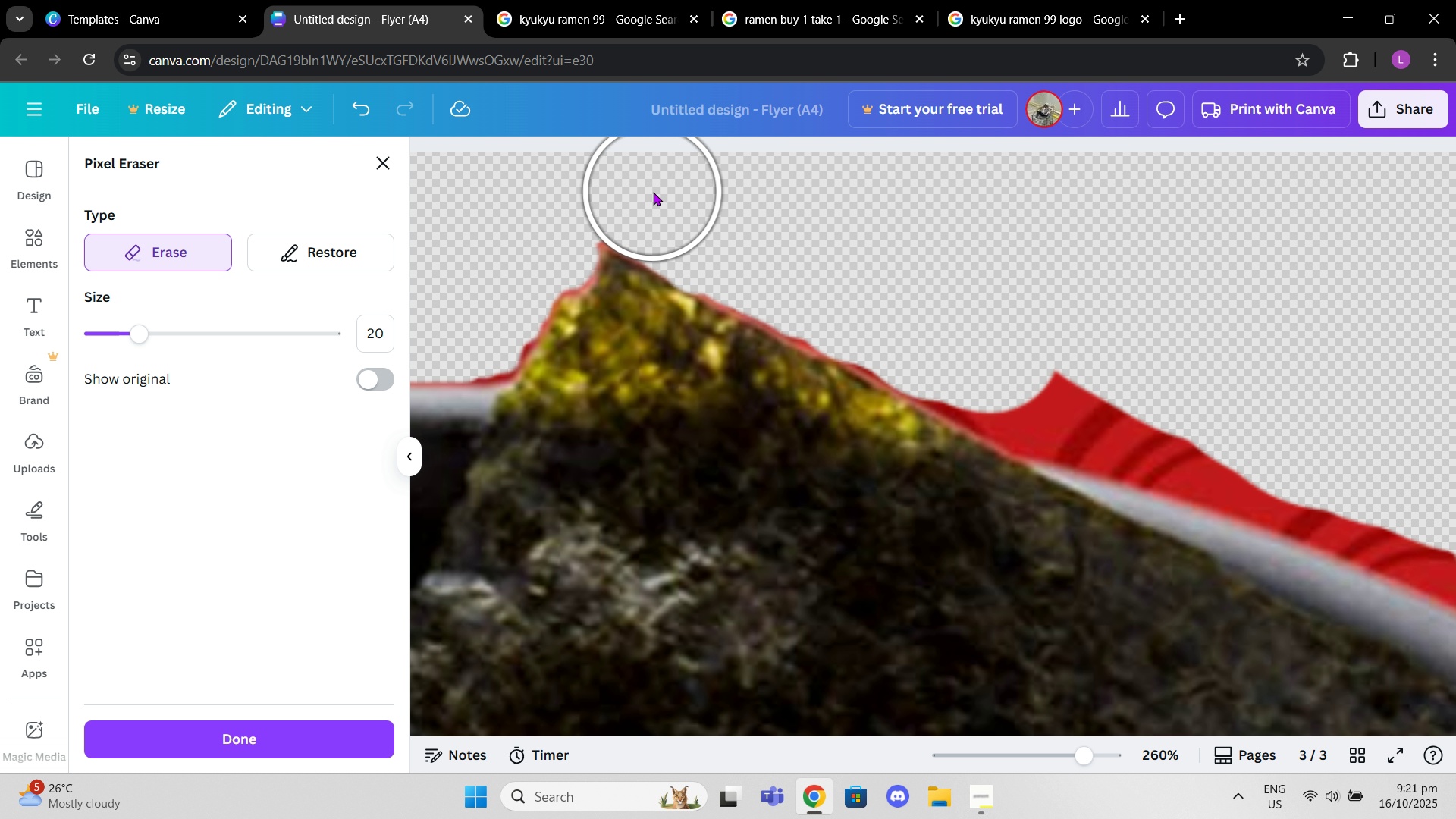 
left_click([653, 192])
 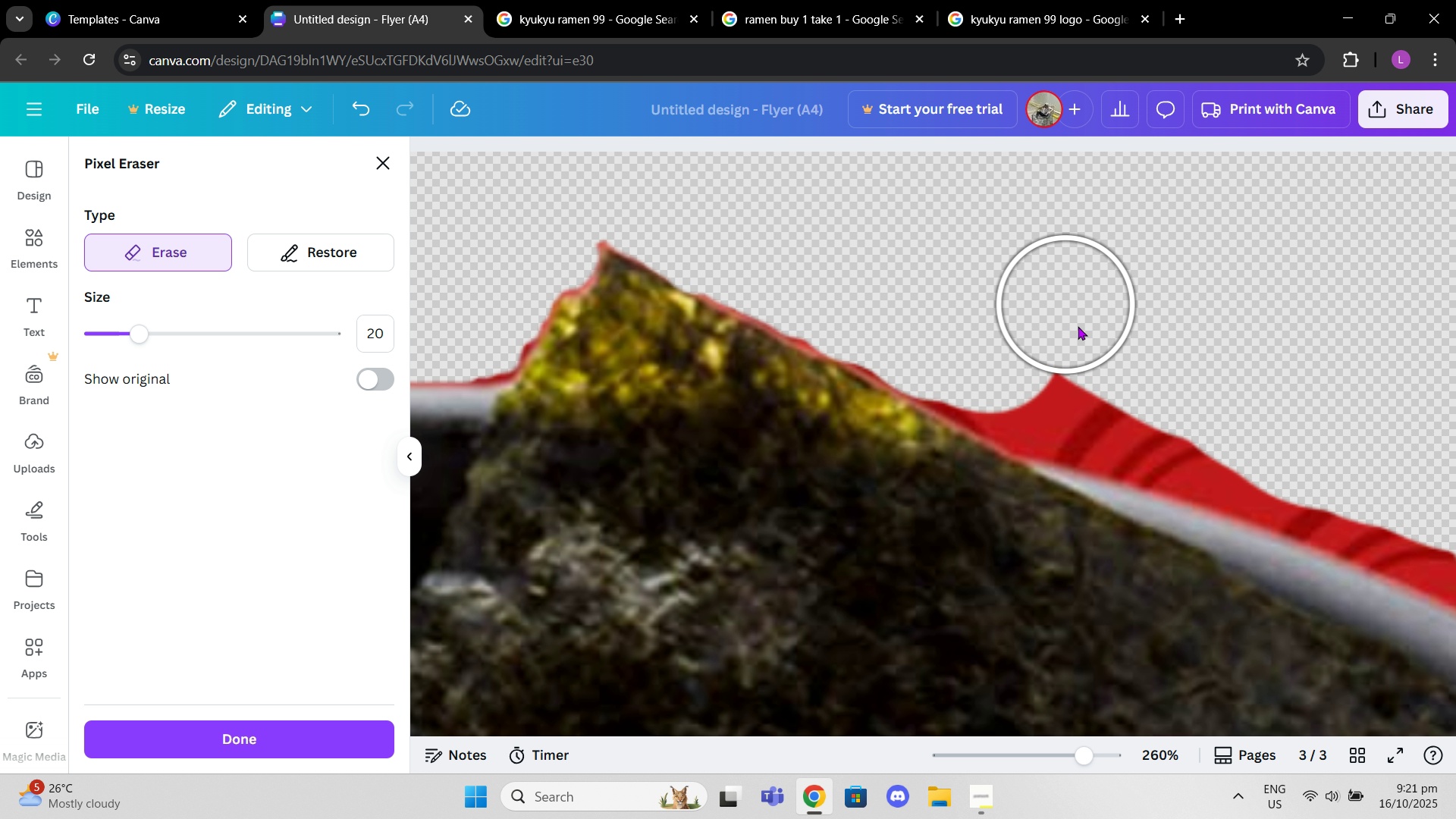 
left_click_drag(start_coordinate=[1090, 340], to_coordinate=[850, 295])
 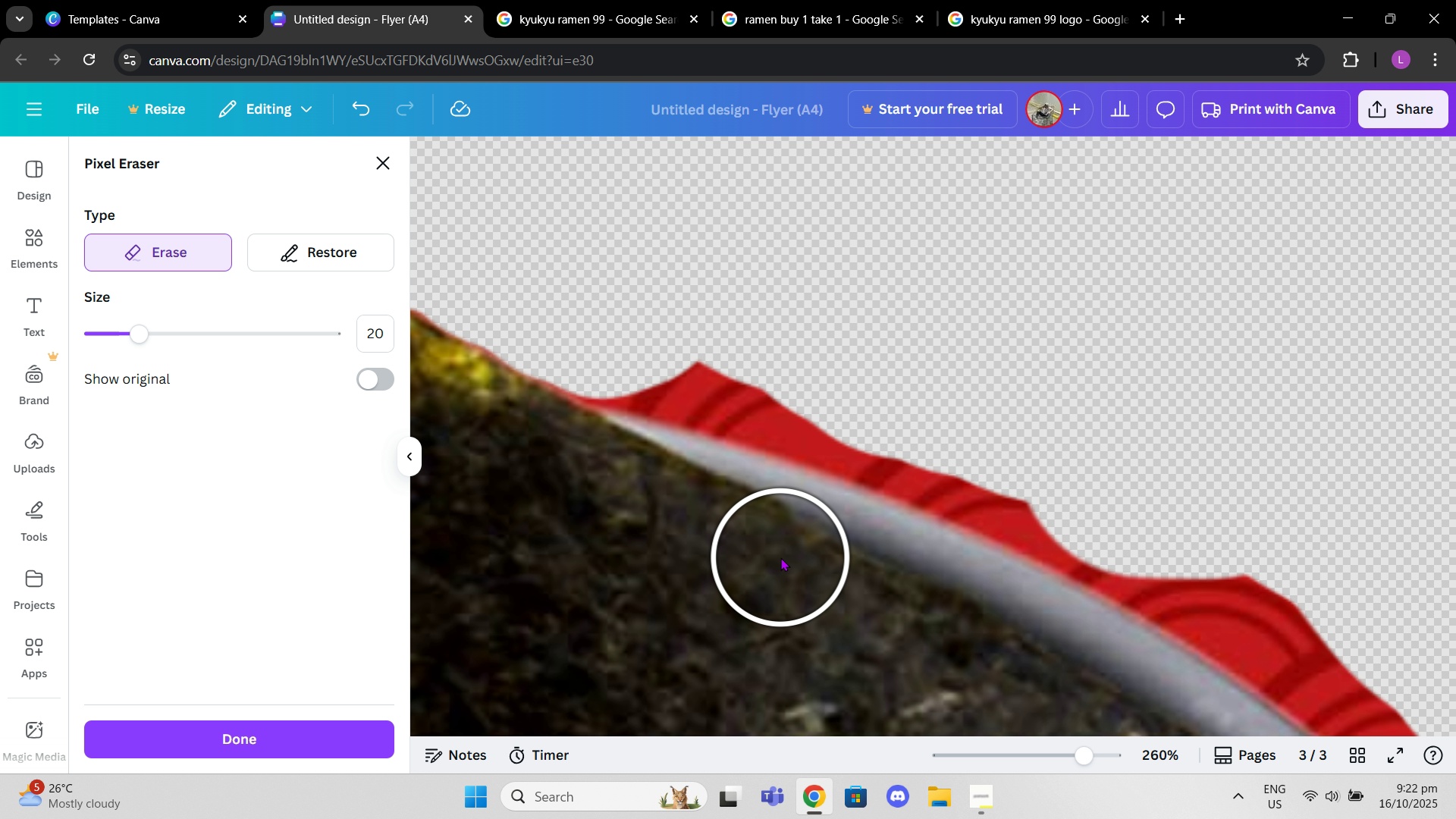 
left_click_drag(start_coordinate=[647, 275], to_coordinate=[1091, 511])
 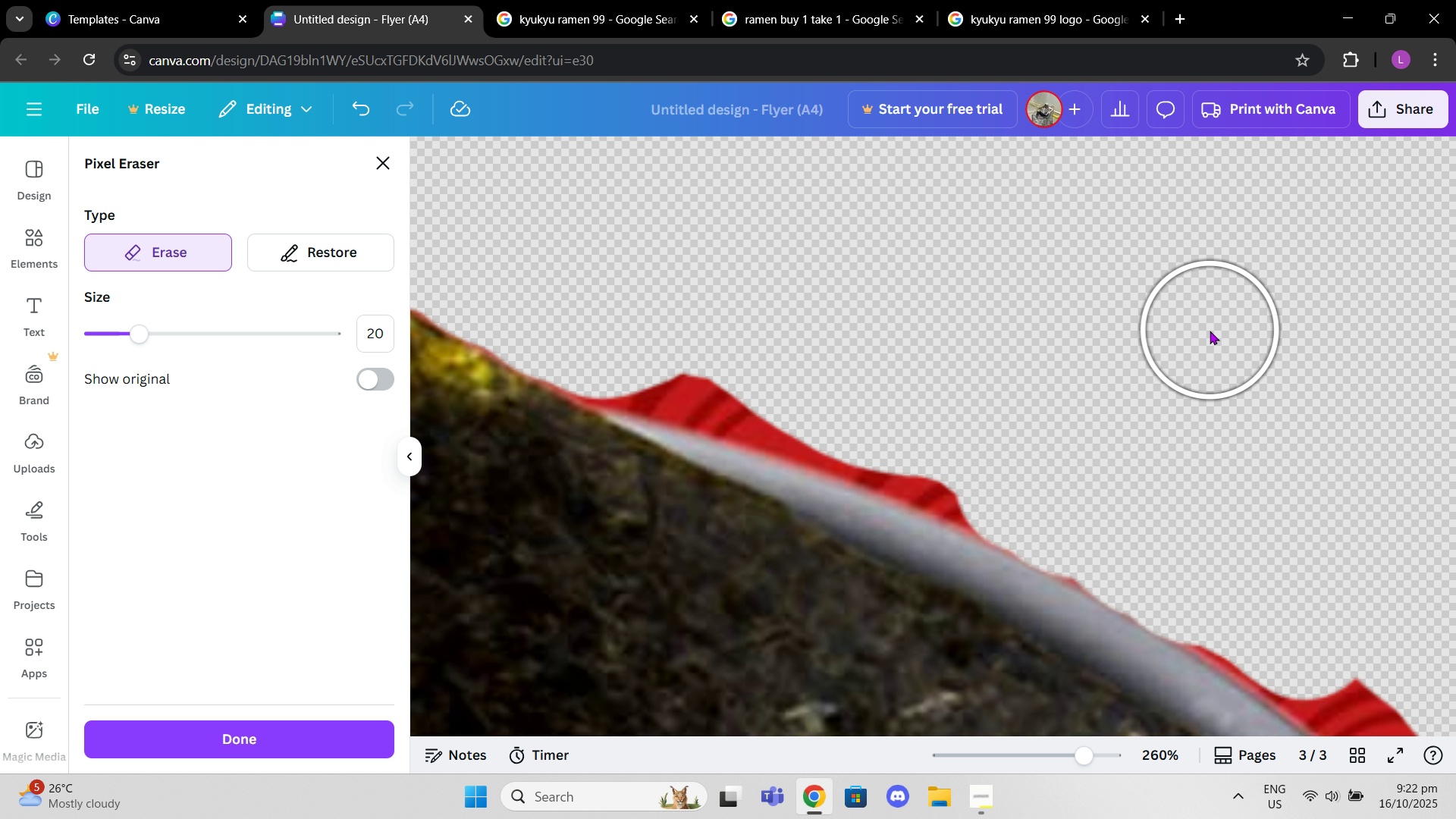 
hold_key(key=ControlLeft, duration=0.89)
 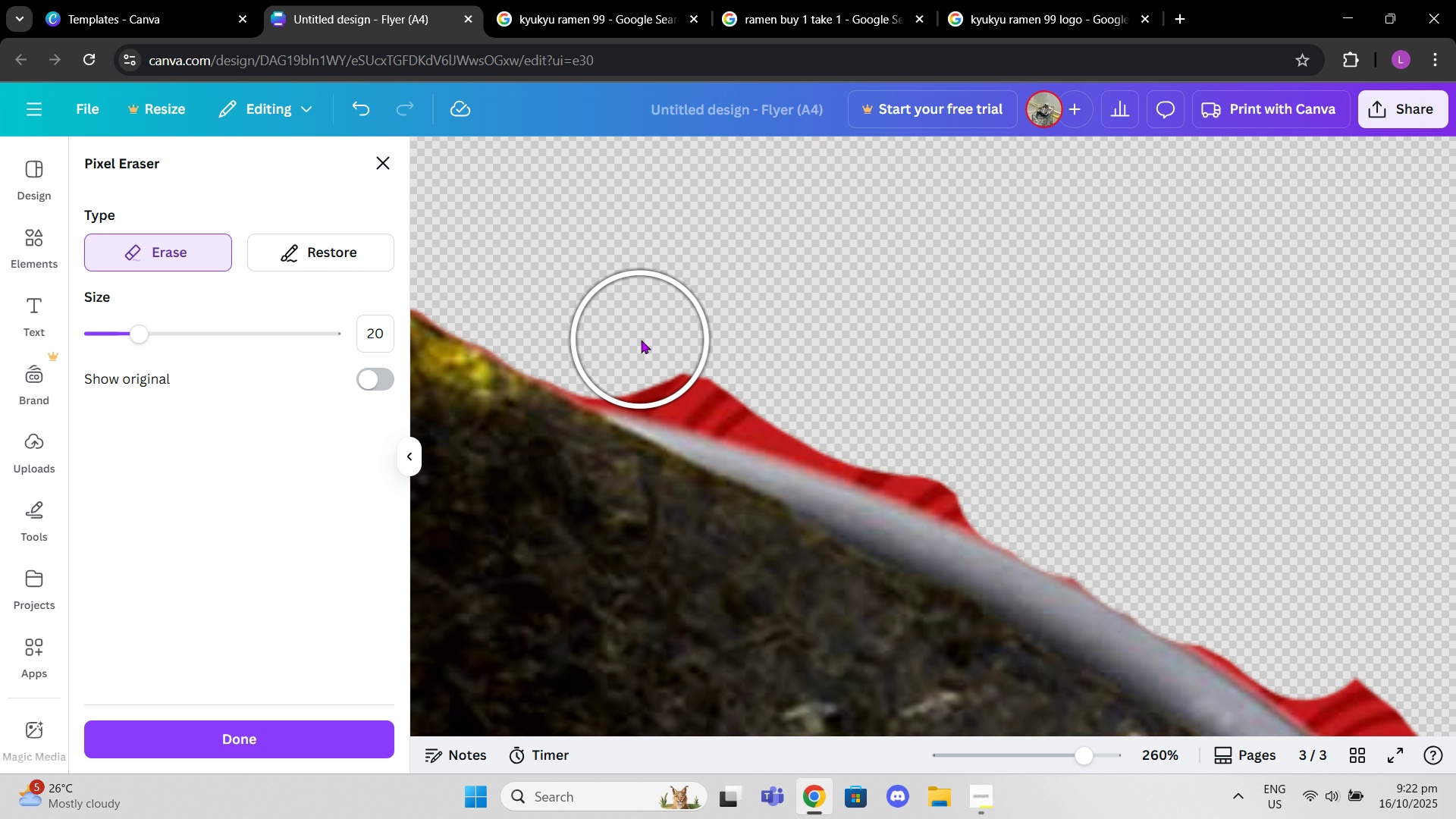 
left_click([645, 344])
 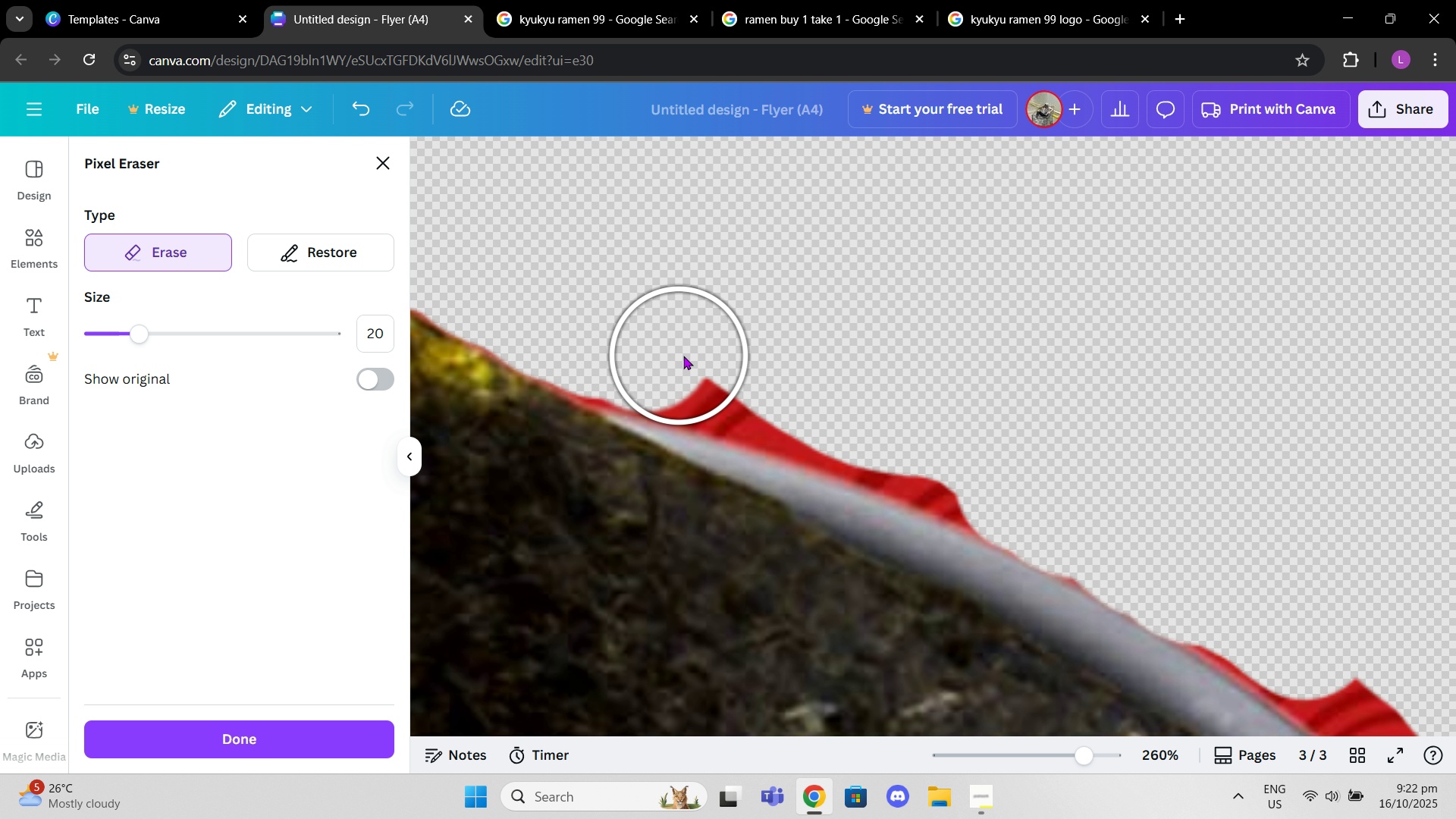 
left_click([685, 356])
 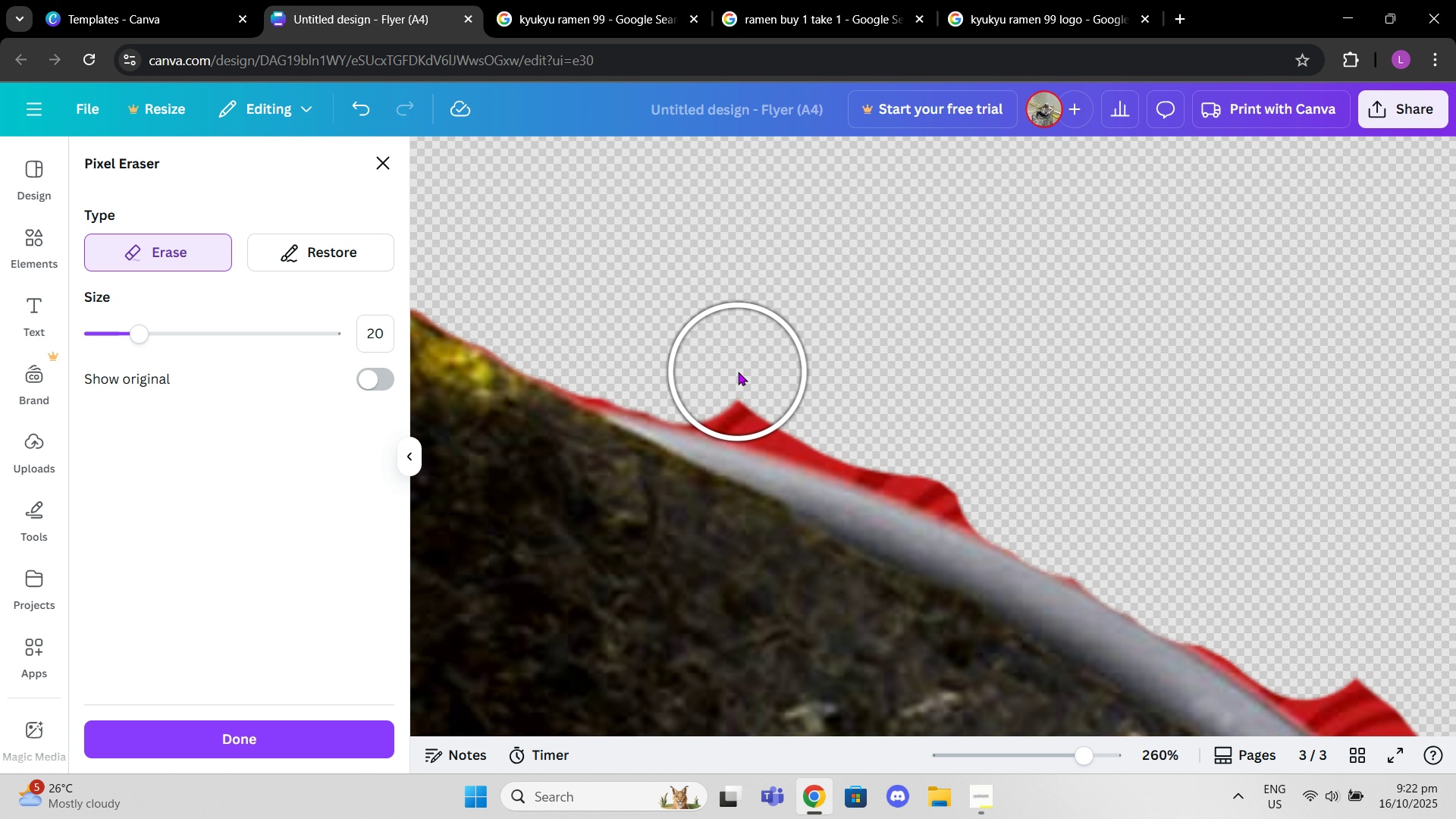 
left_click([738, 372])
 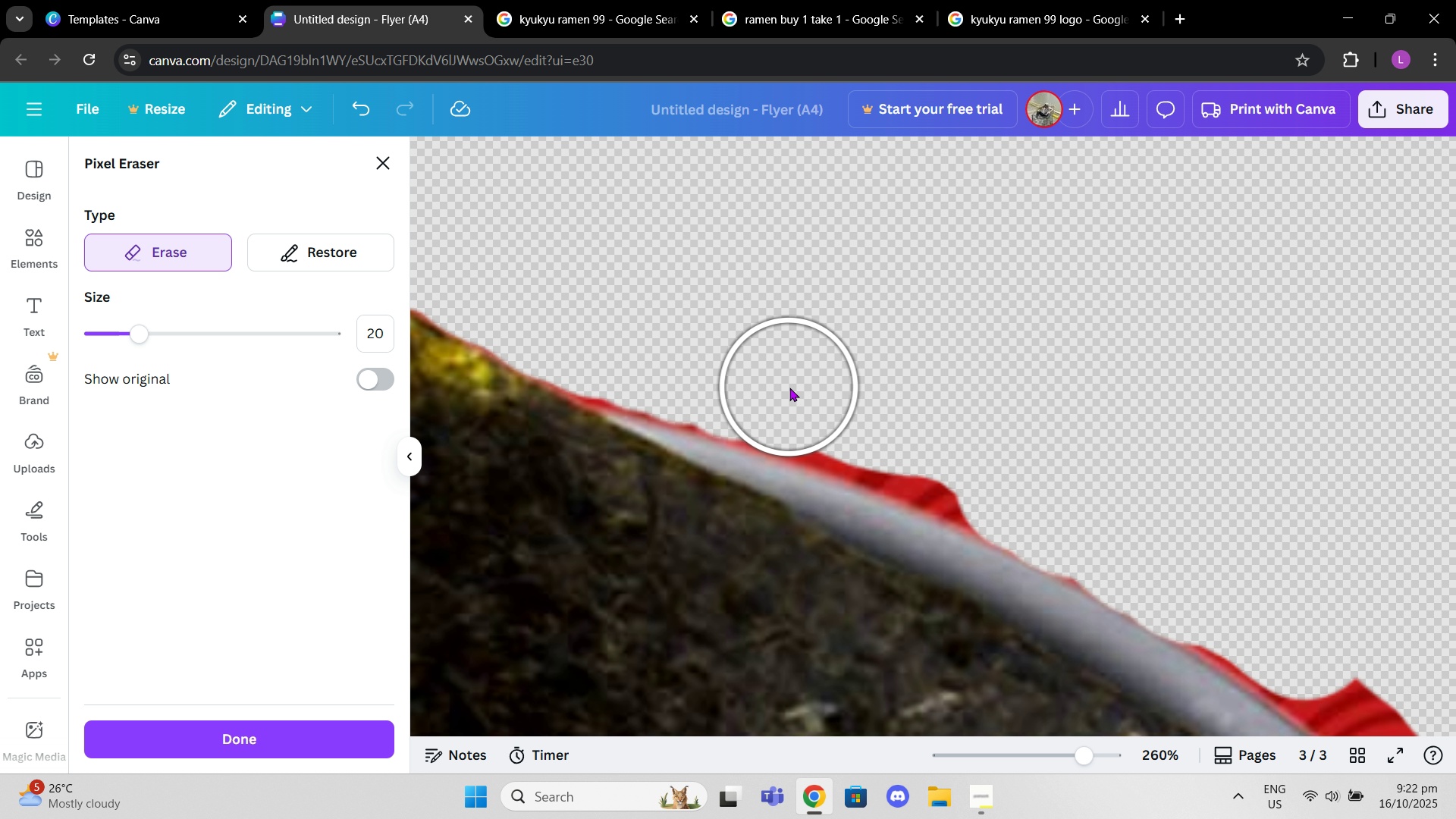 
left_click([789, 388])
 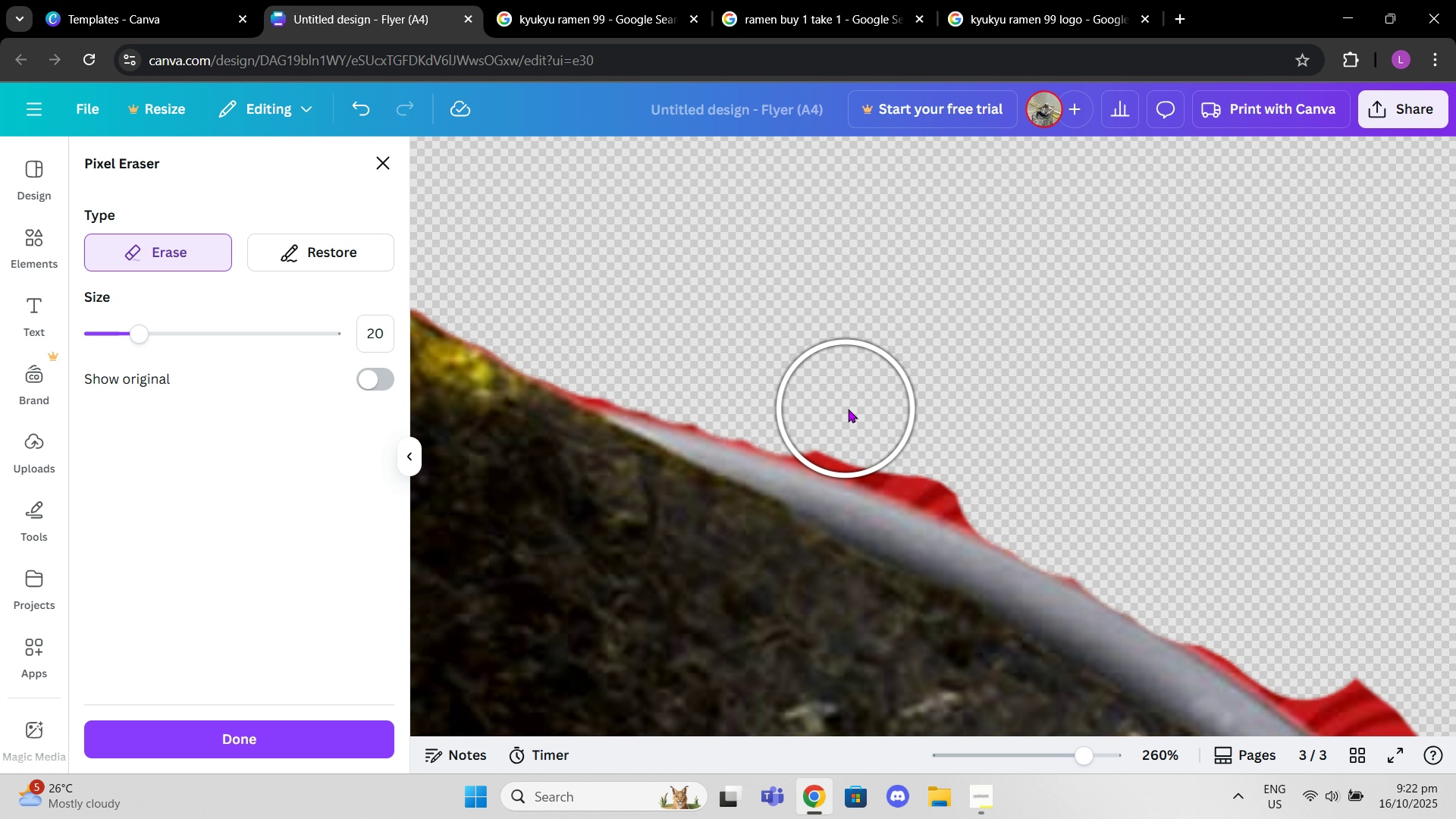 
left_click([851, 409])
 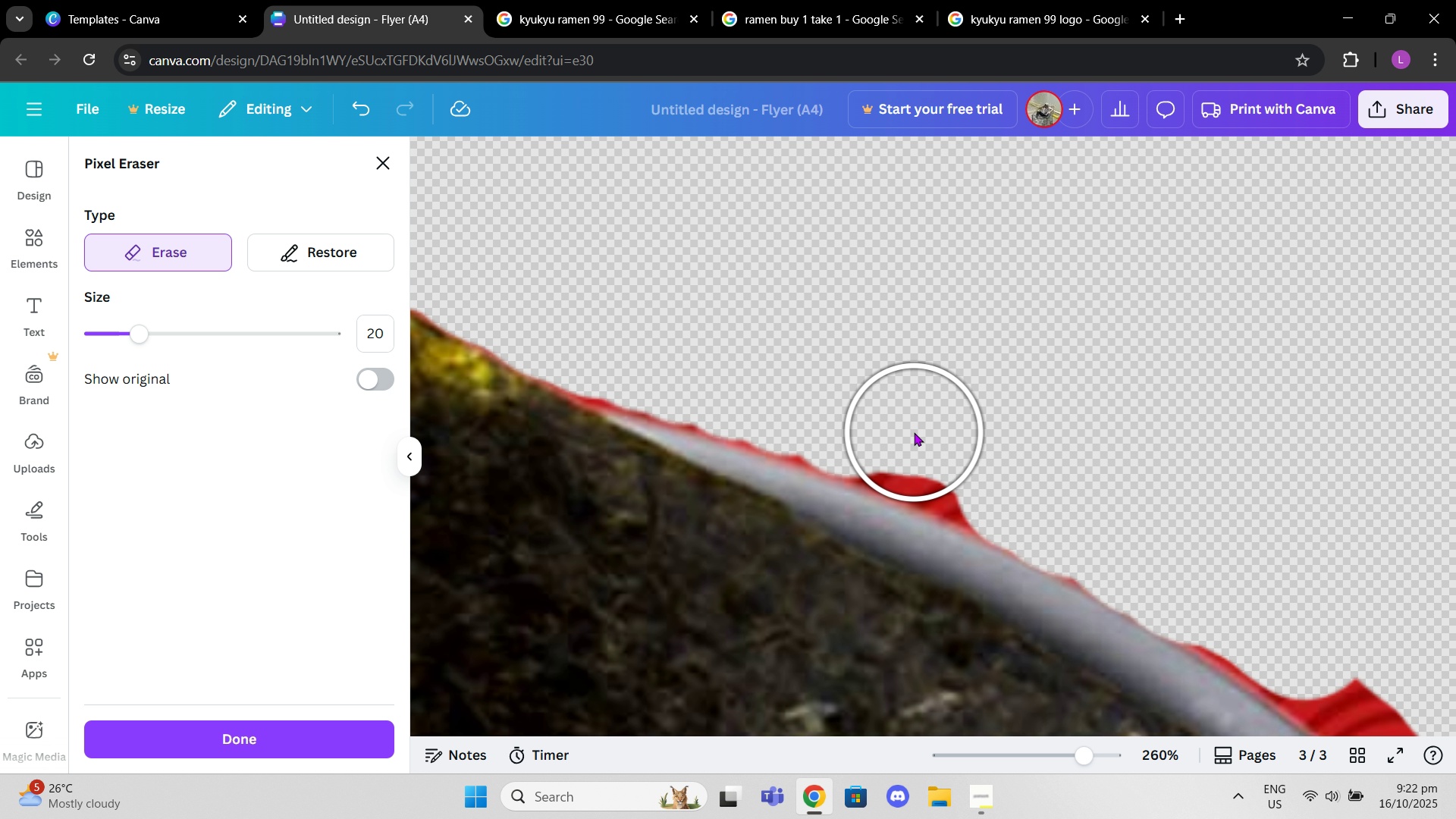 
left_click([913, 432])
 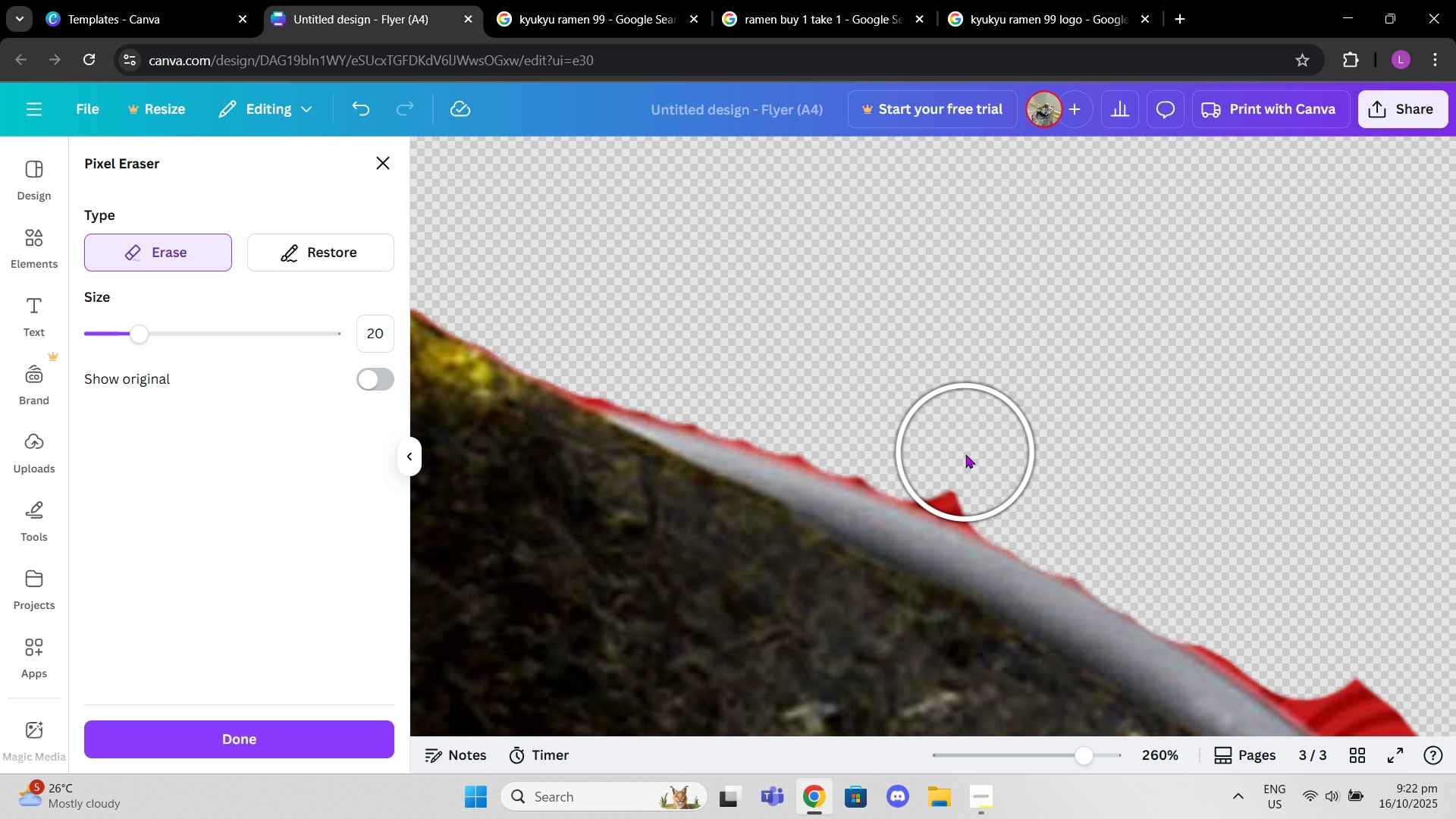 
left_click([967, 455])
 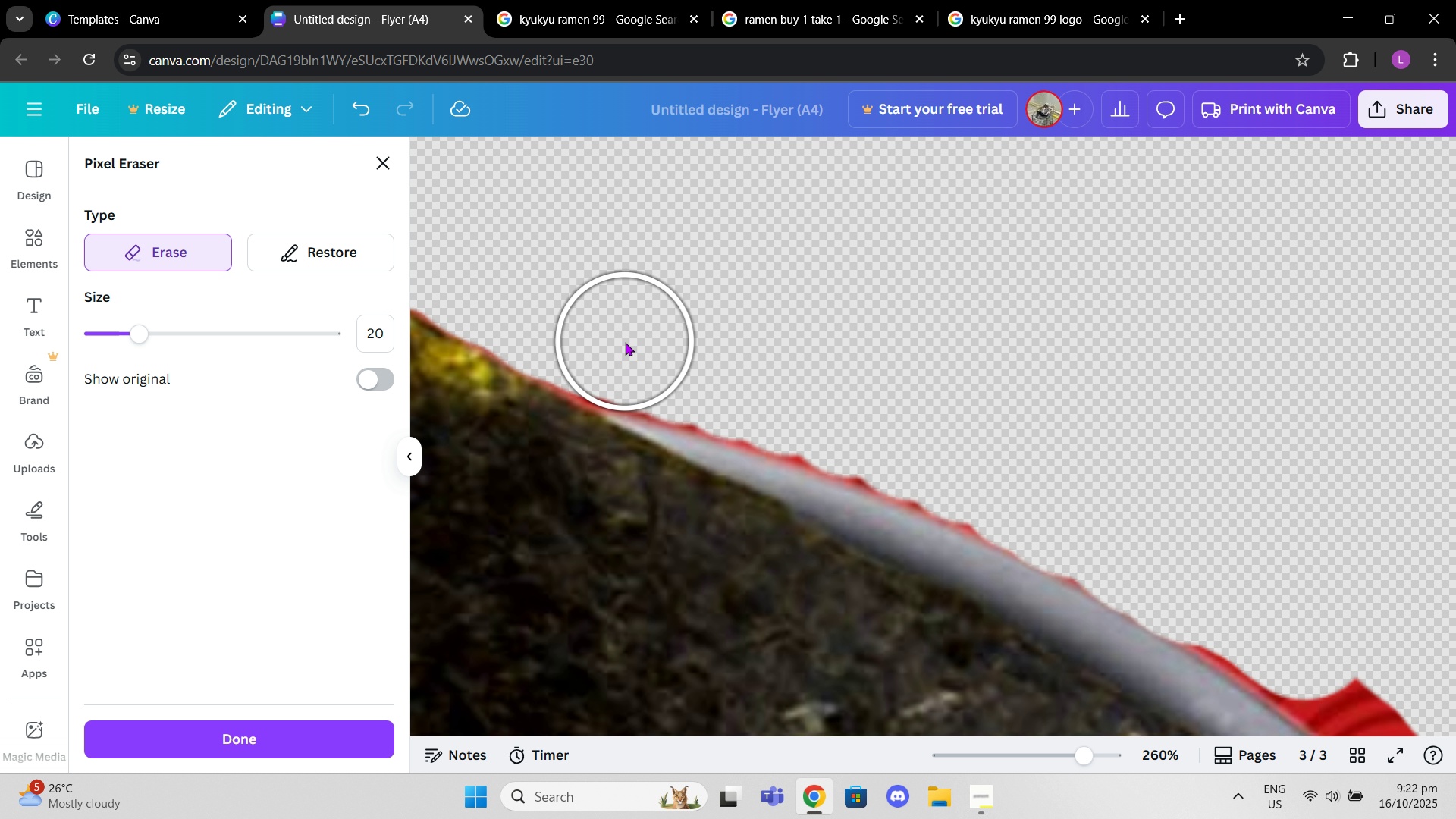 
left_click([625, 342])
 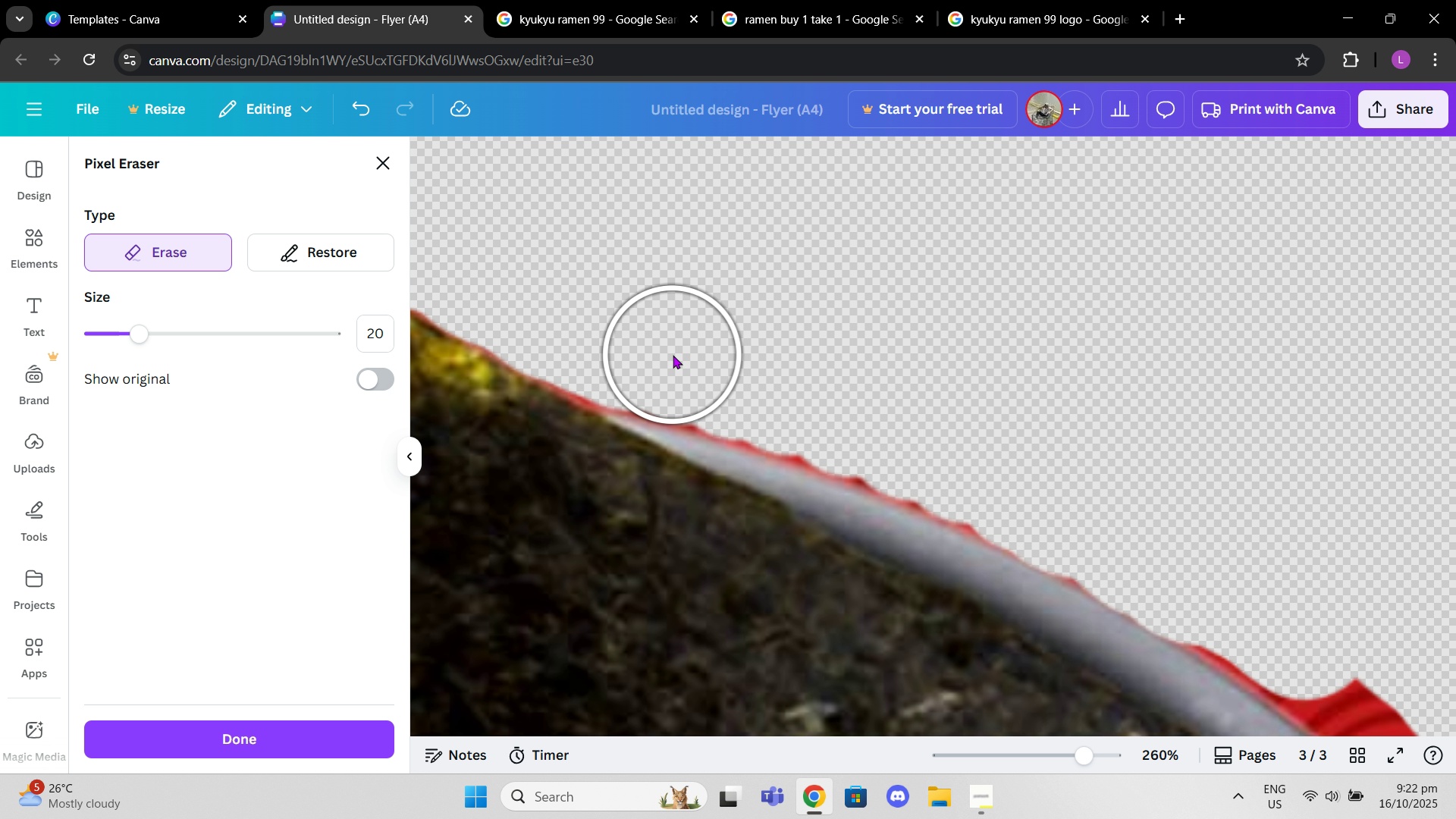 
left_click([673, 355])
 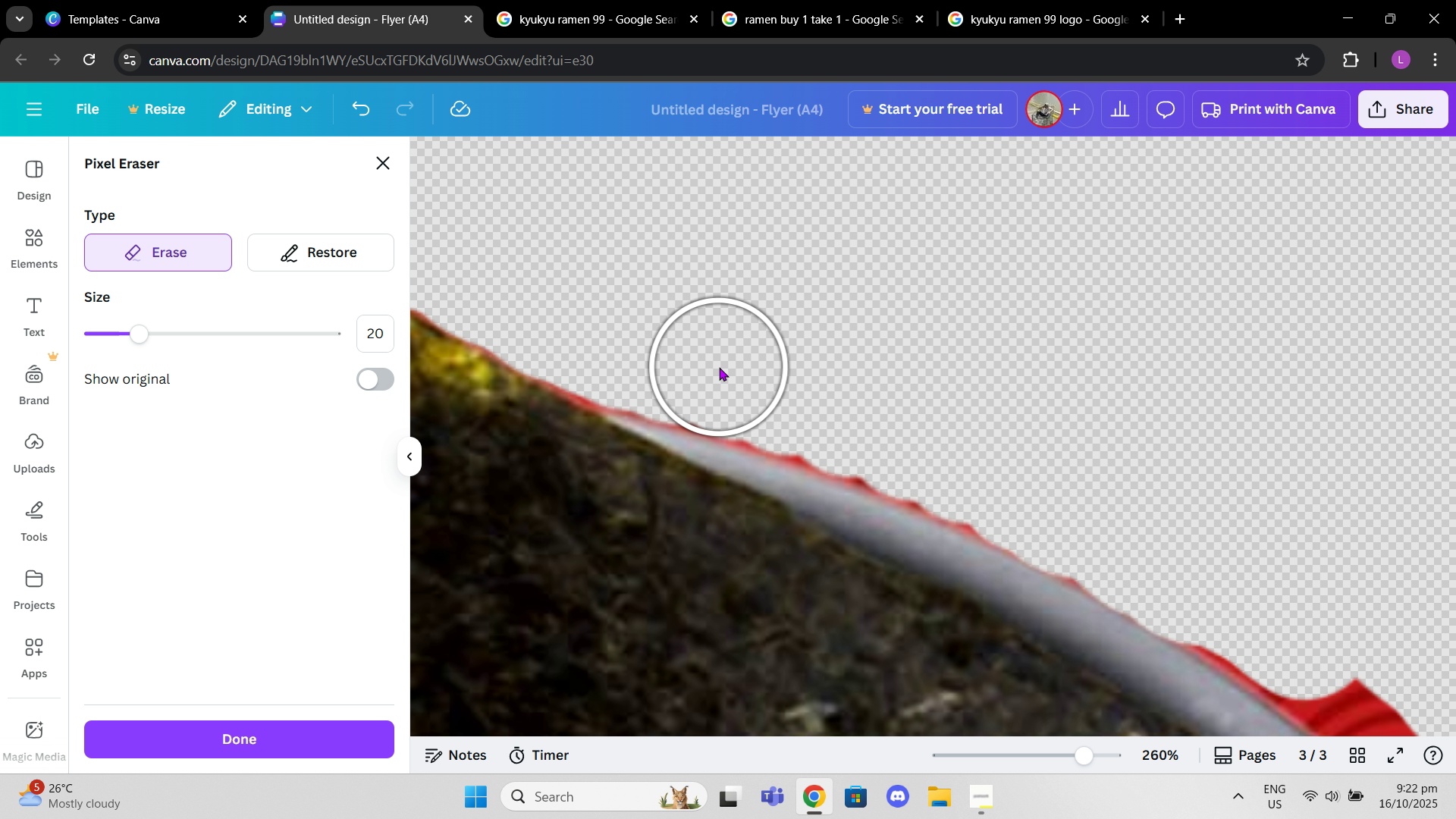 
left_click([719, 367])
 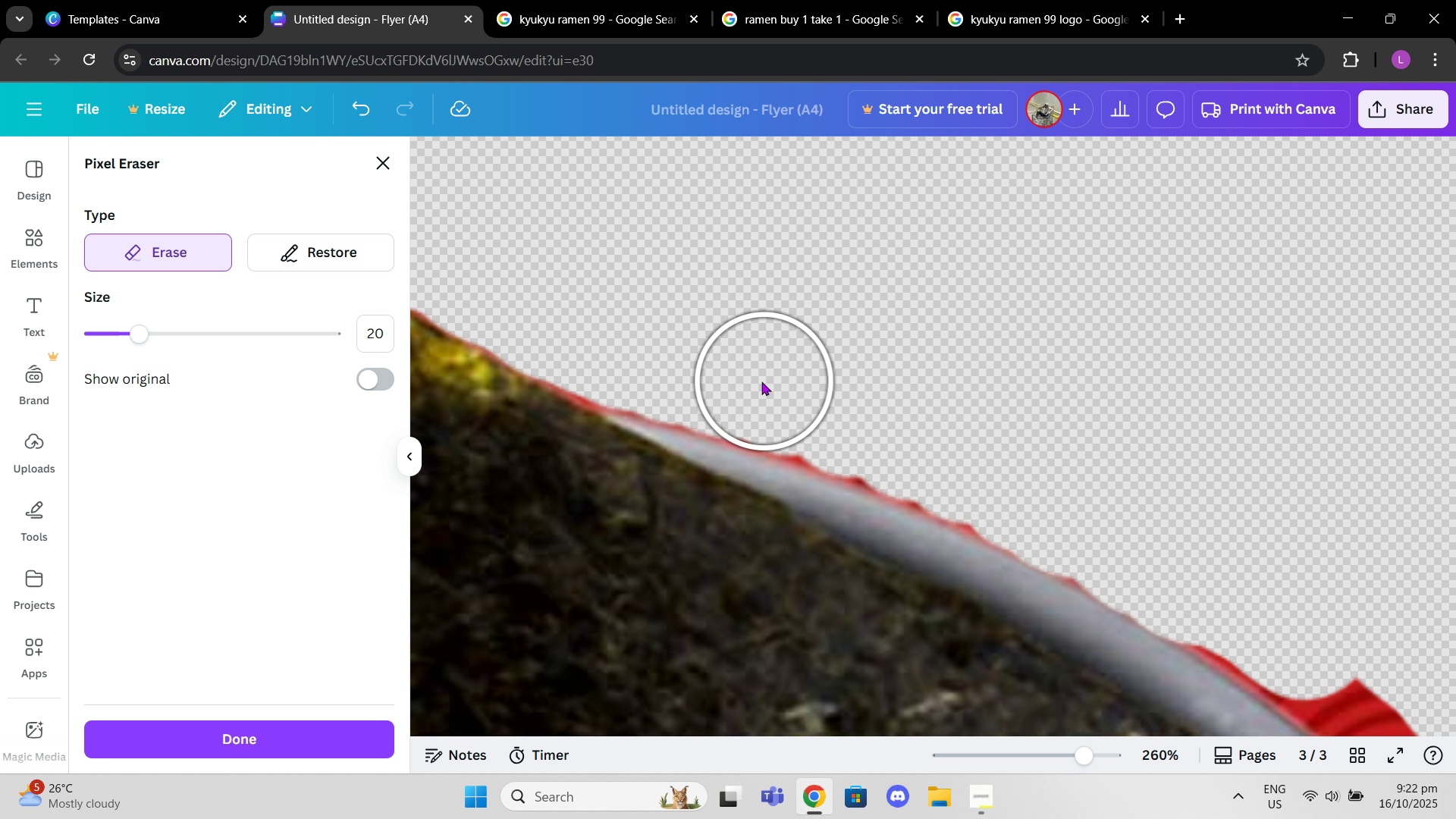 
left_click([760, 381])
 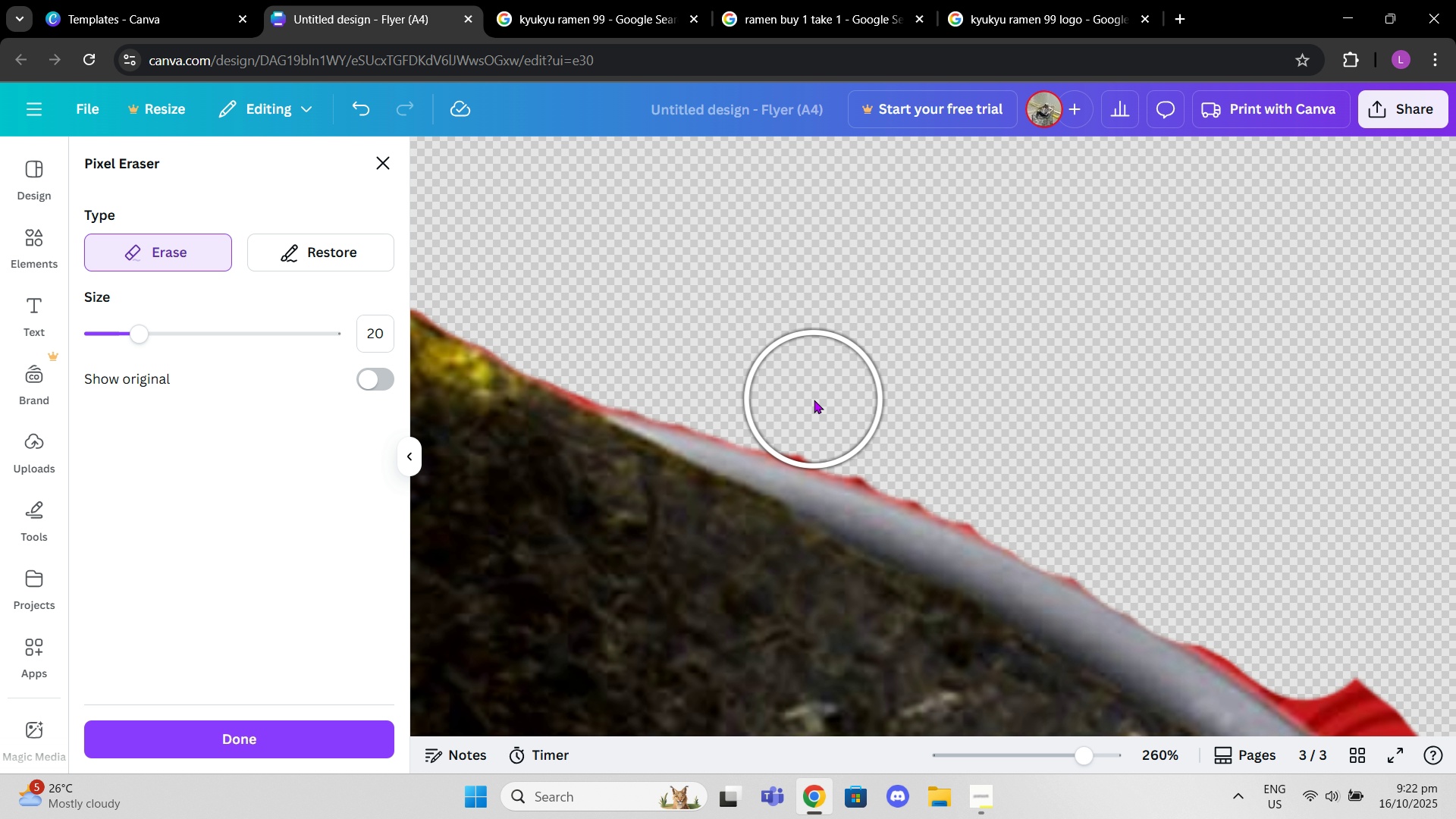 
left_click([812, 400])
 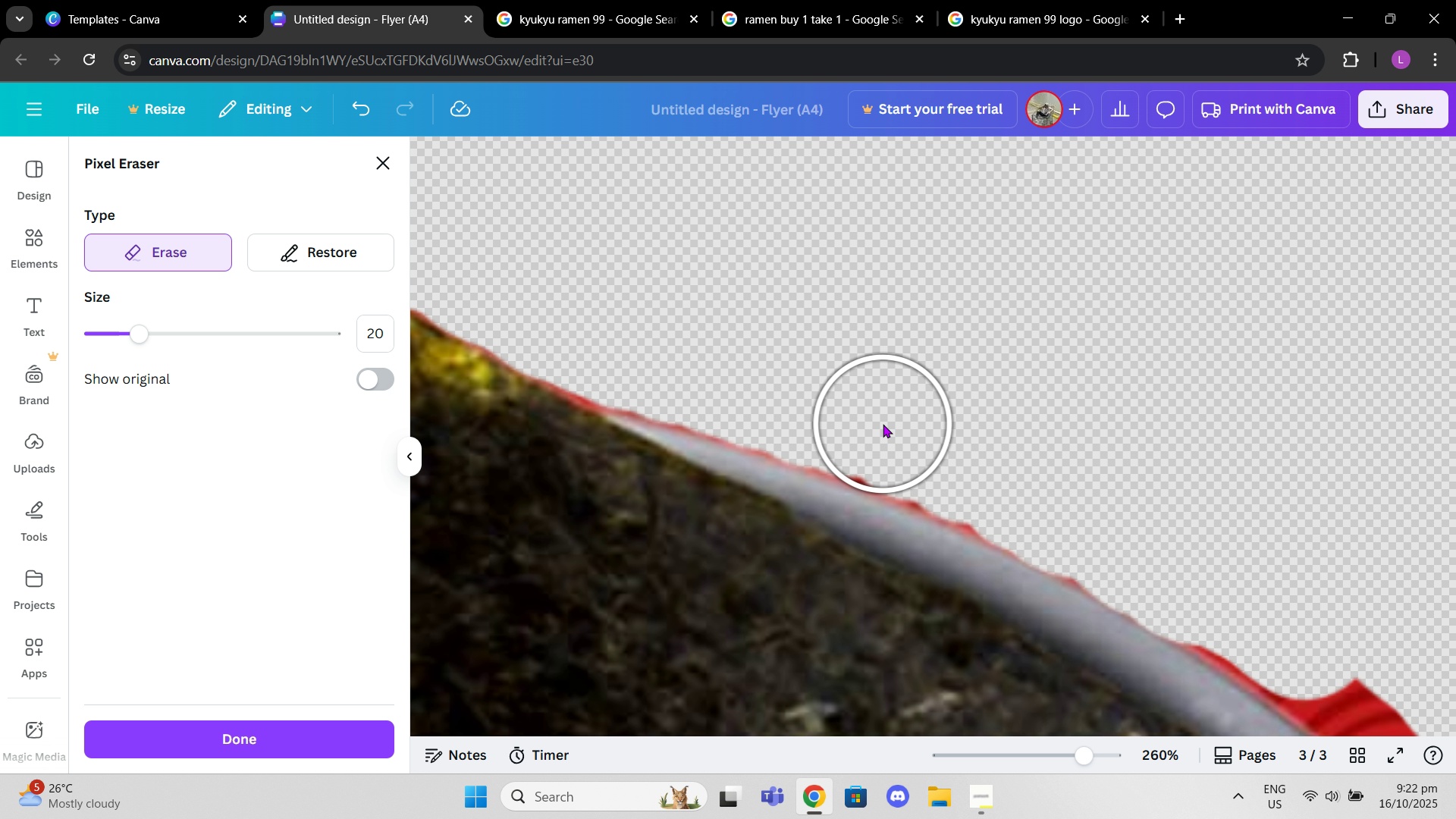 
left_click([883, 424])
 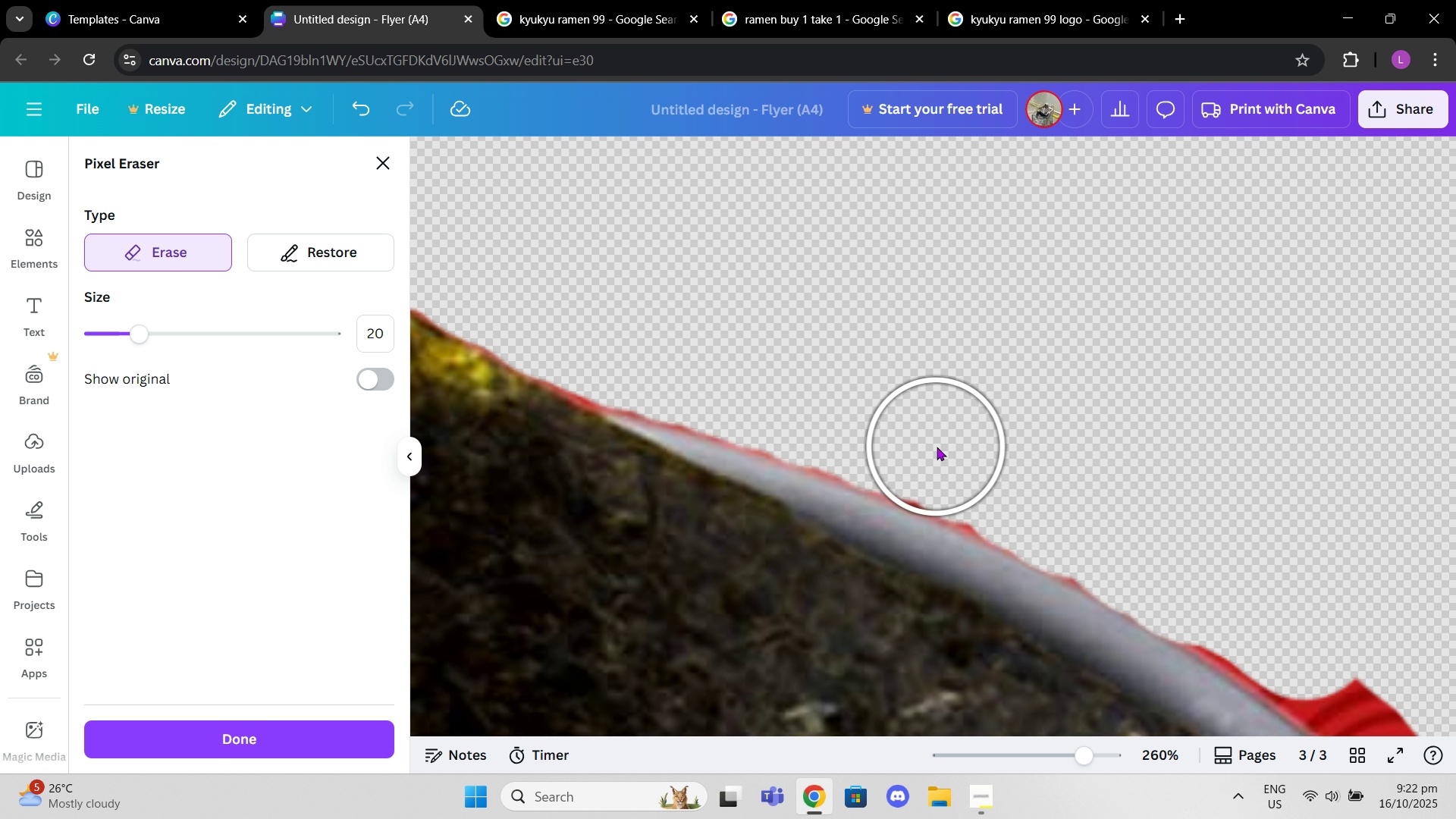 
left_click([938, 447])
 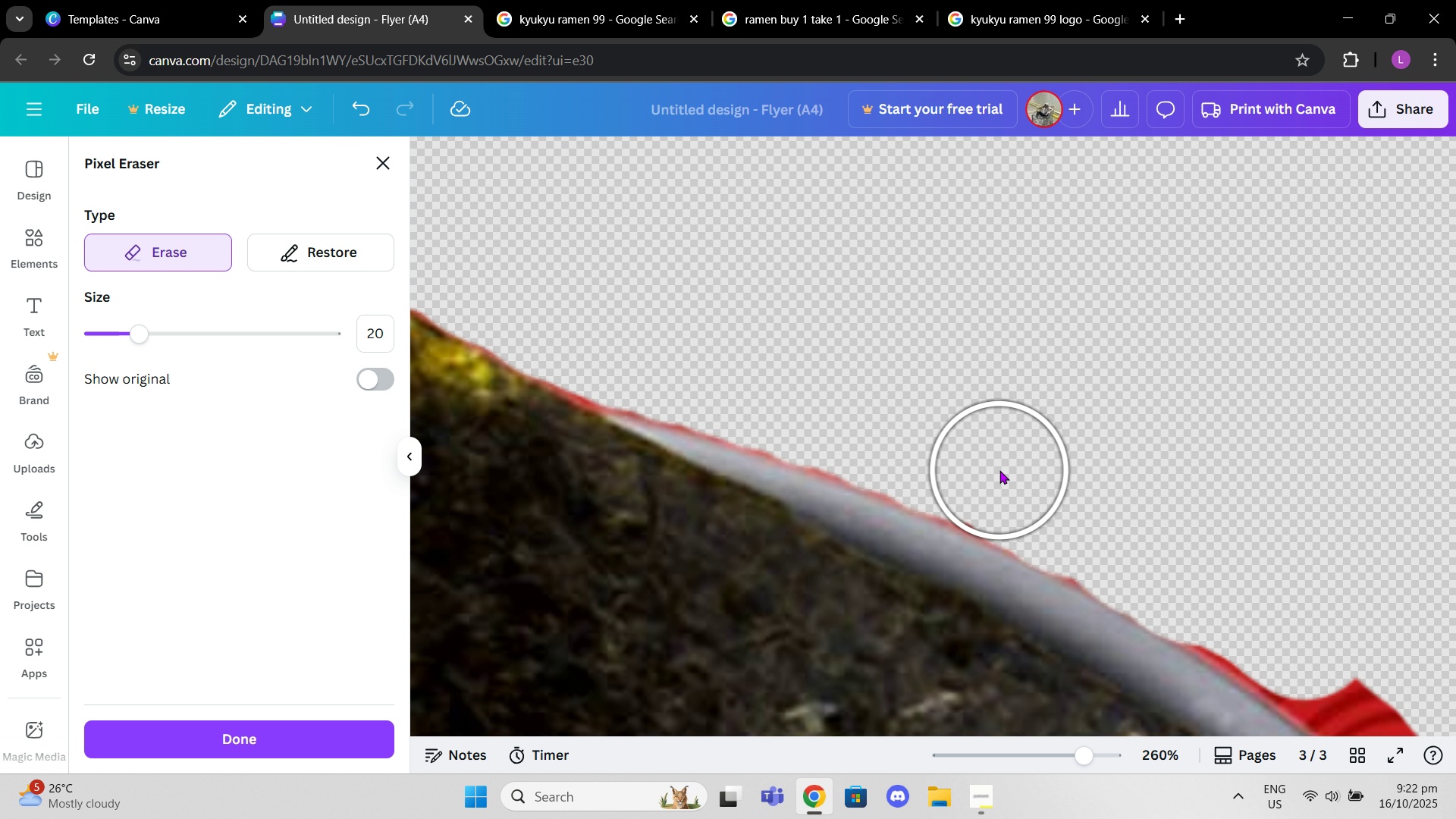 
left_click([999, 470])
 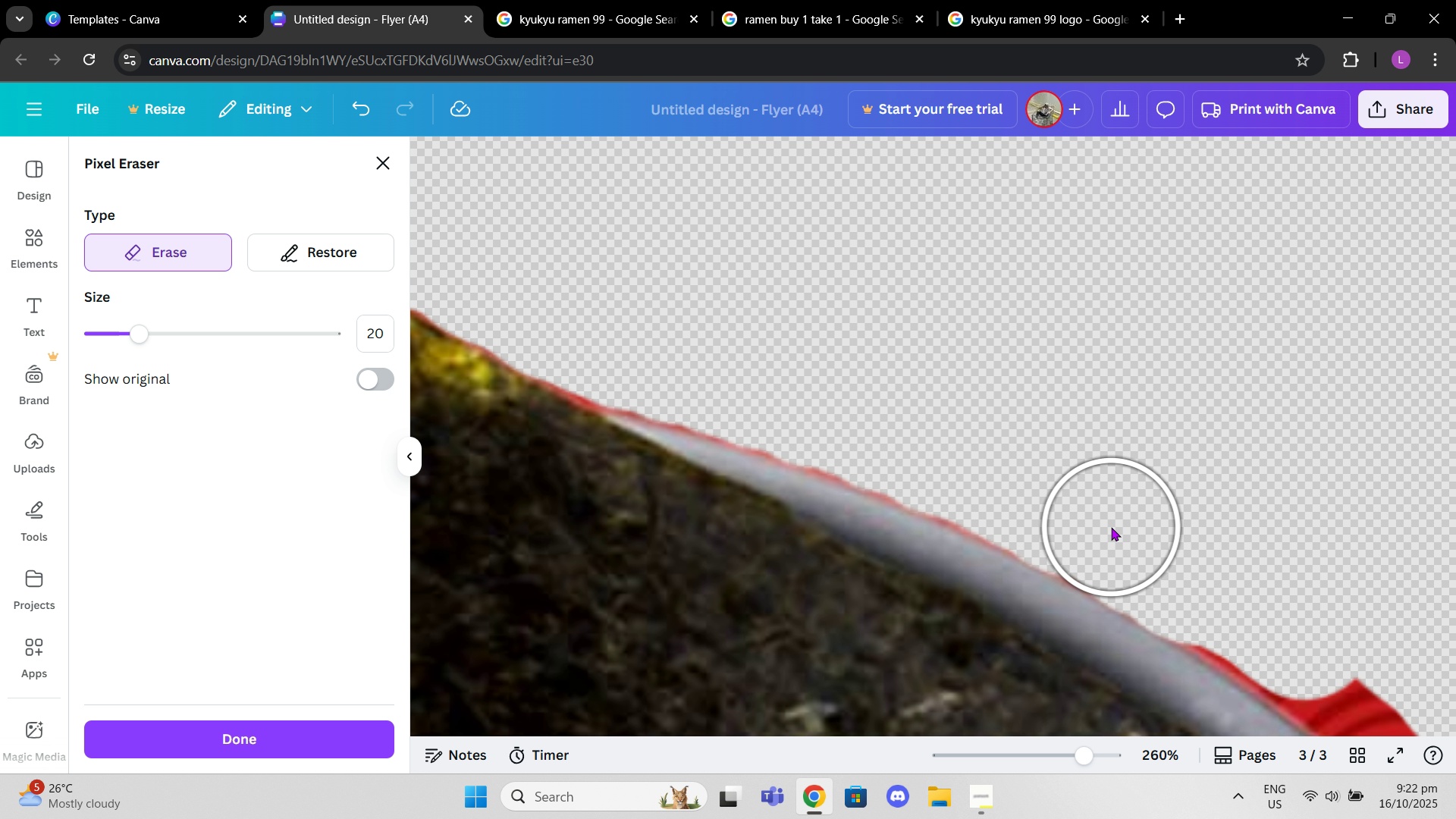 
left_click([1109, 527])
 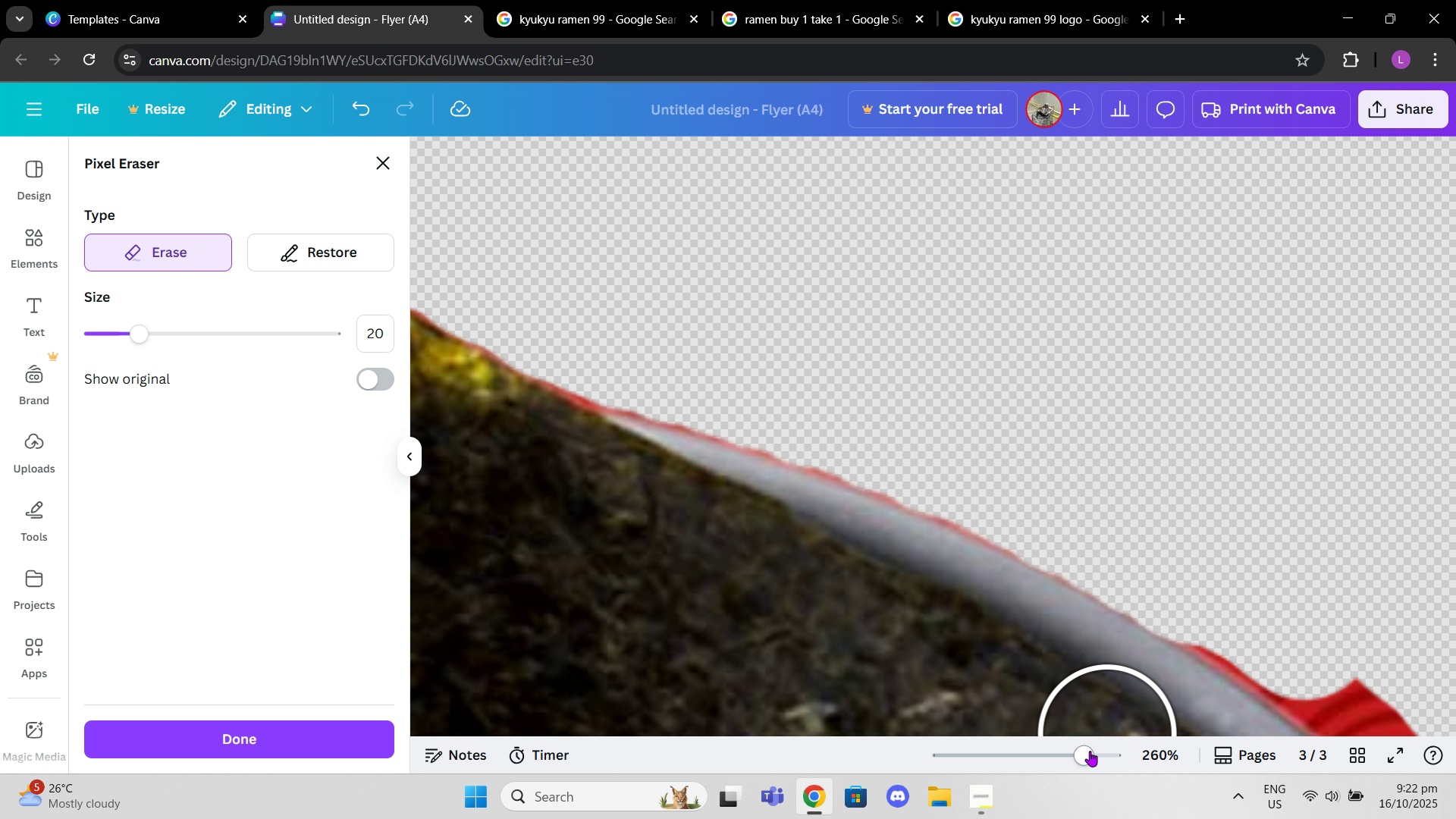 
left_click_drag(start_coordinate=[1086, 751], to_coordinate=[1075, 774])
 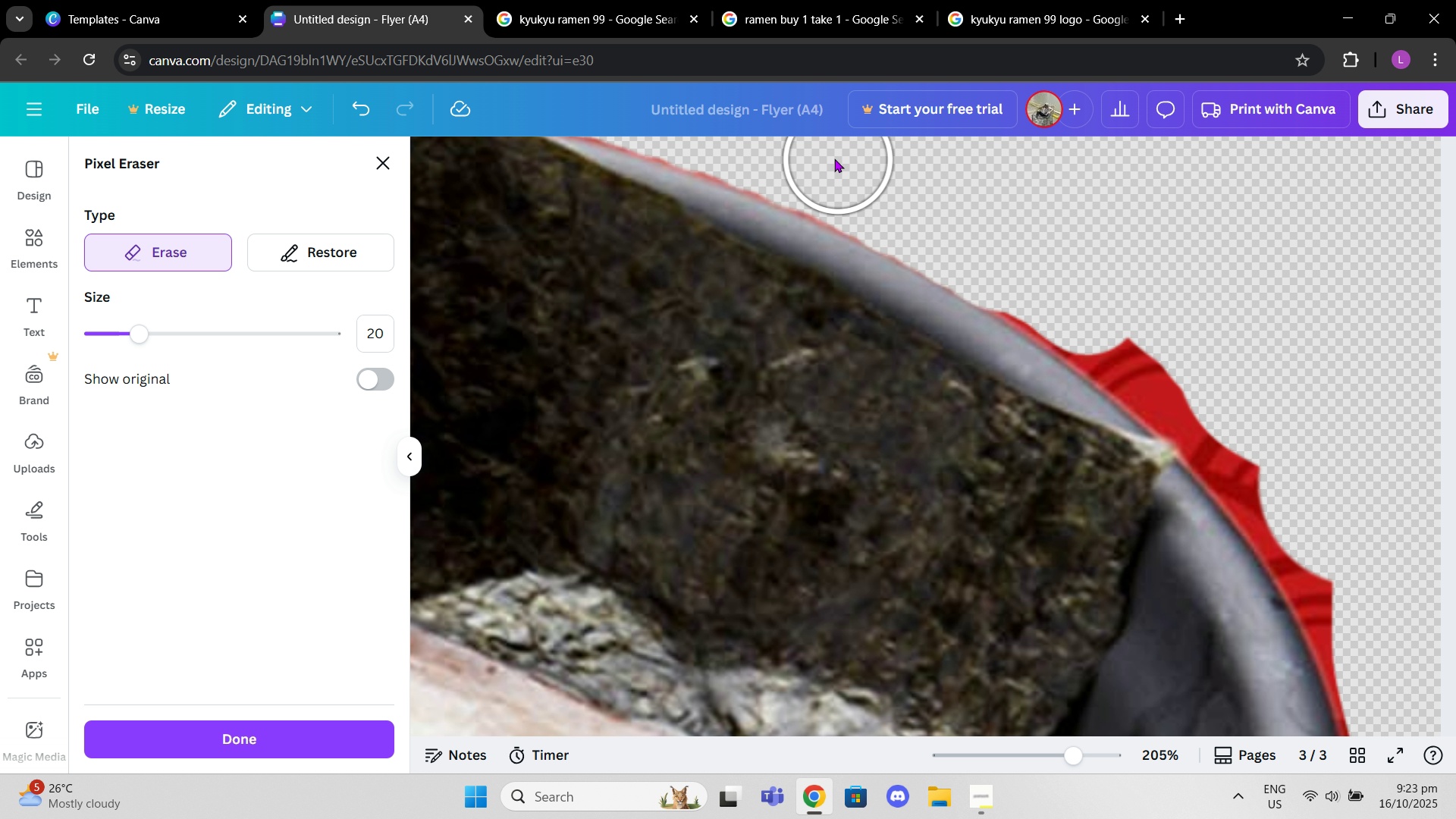 
left_click([827, 168])
 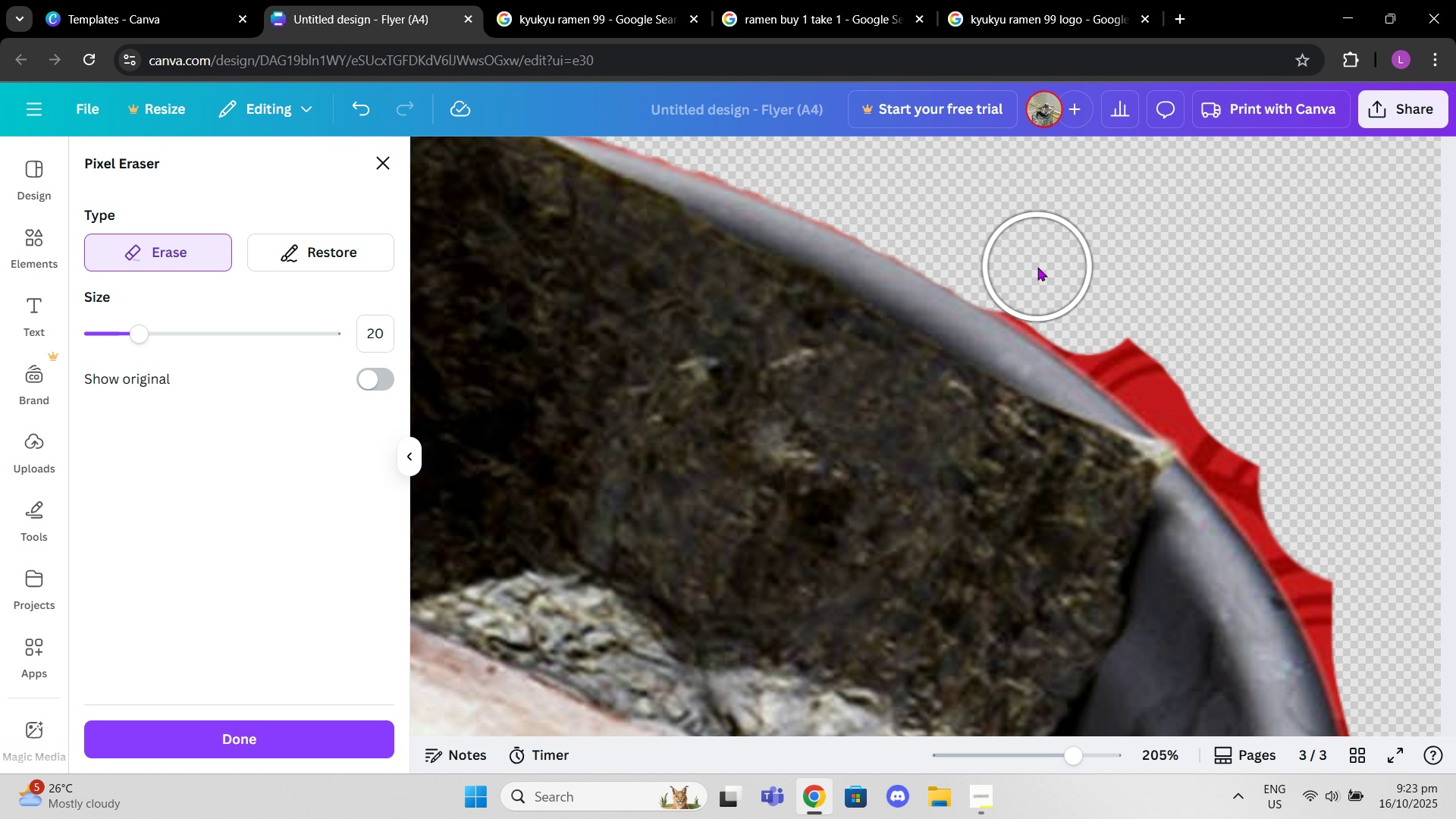 
left_click([1035, 276])
 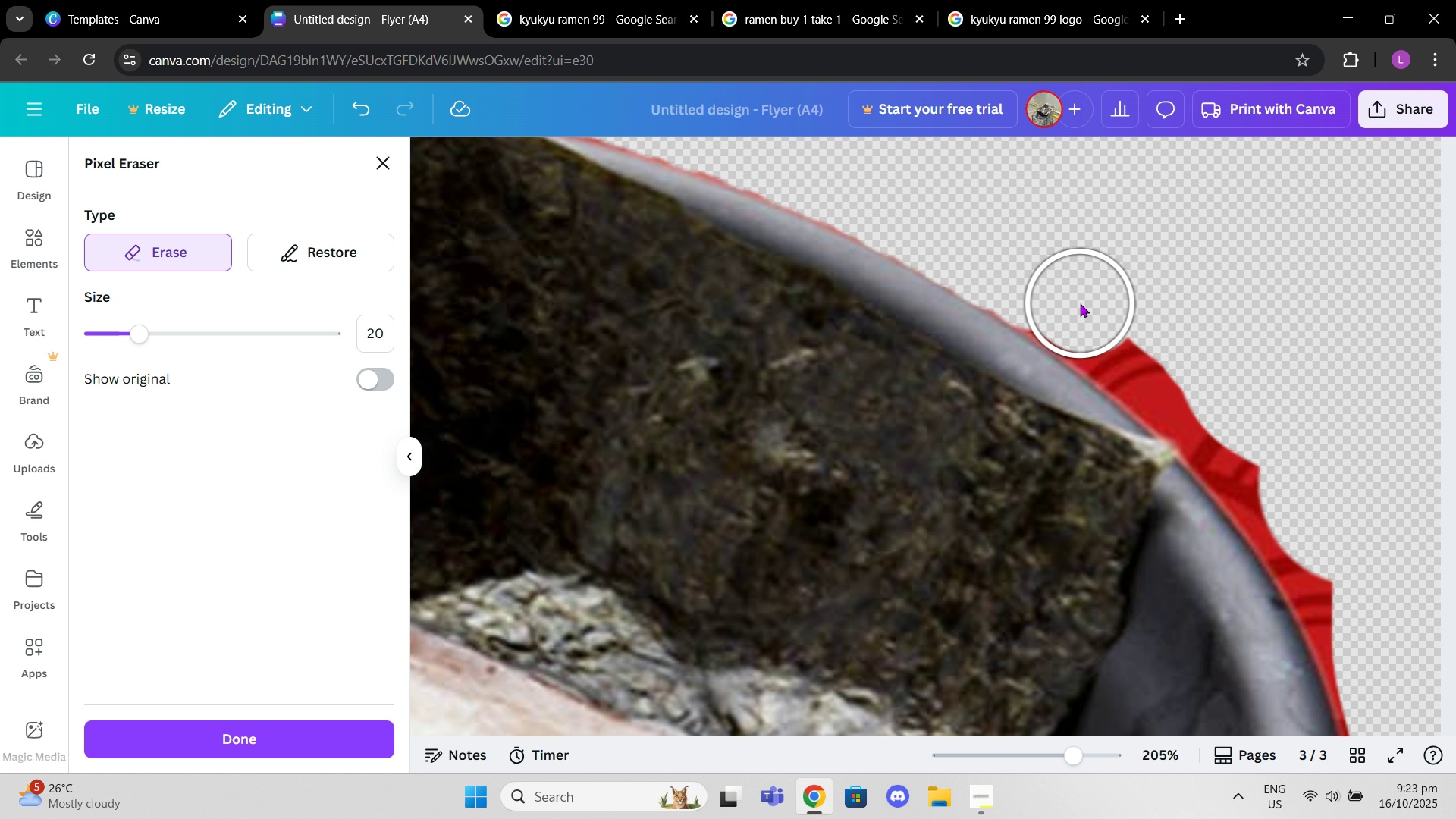 
left_click([1080, 303])
 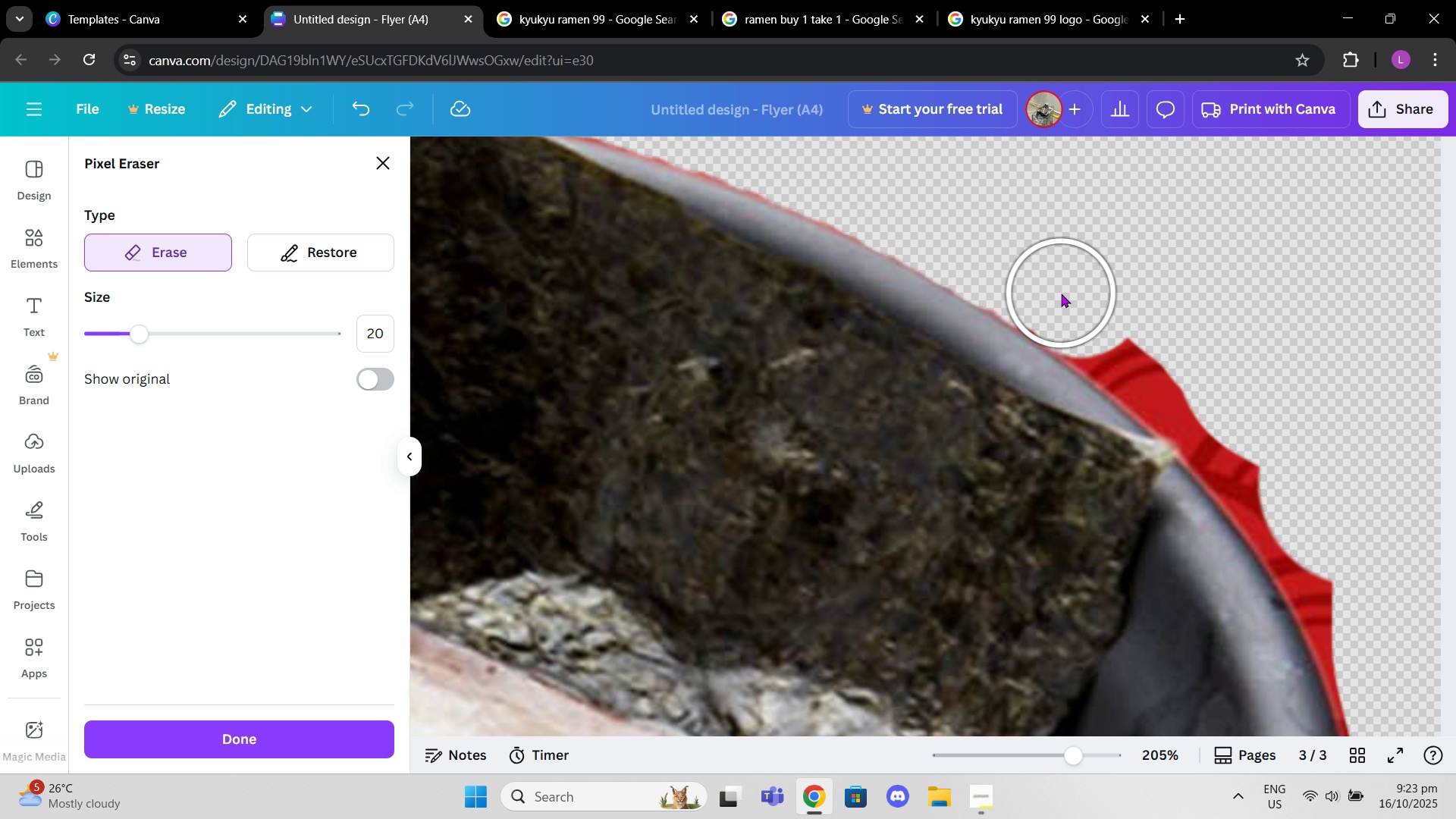 
left_click([1061, 293])
 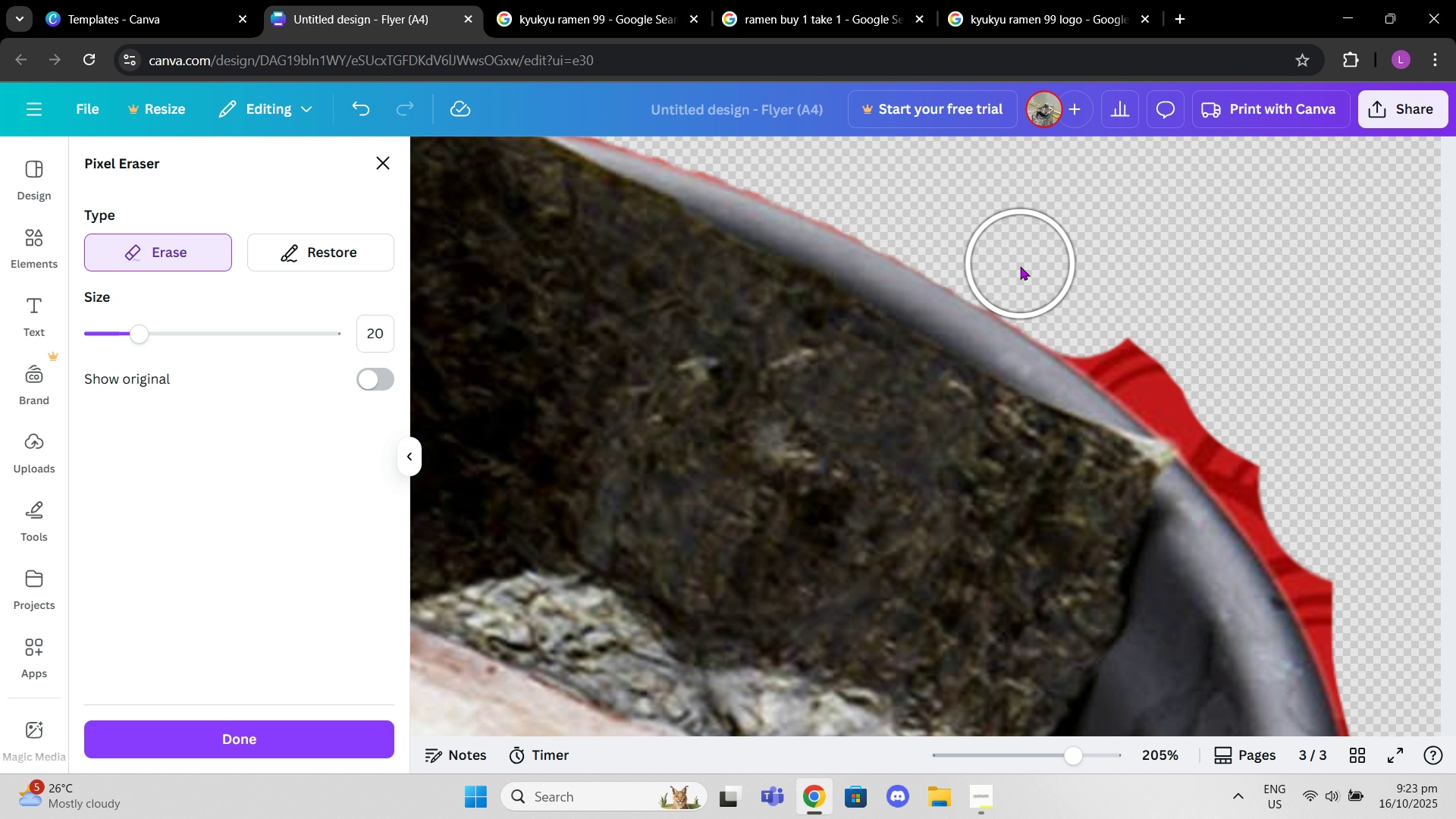 
left_click([1023, 271])
 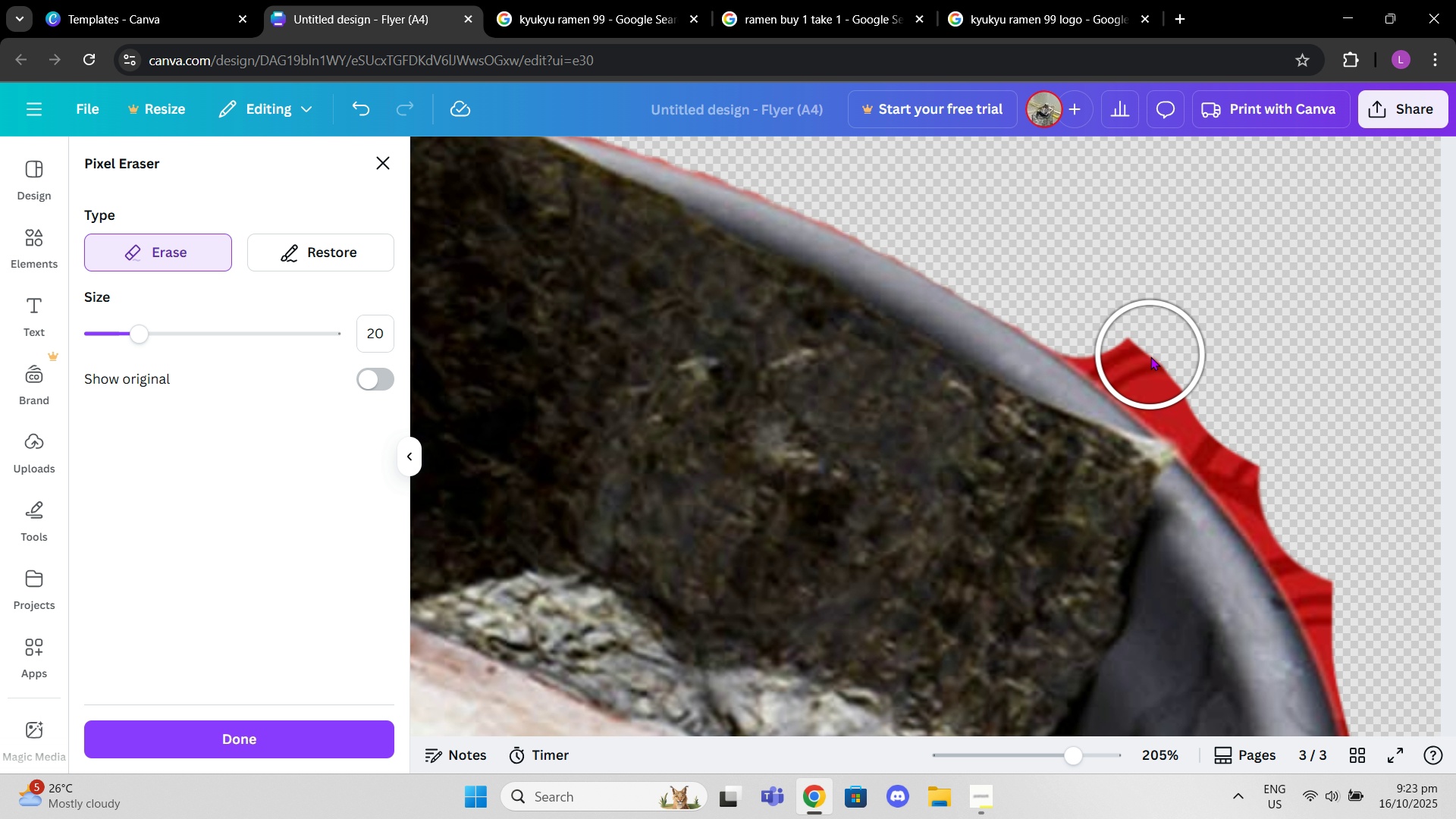 
left_click([1150, 356])
 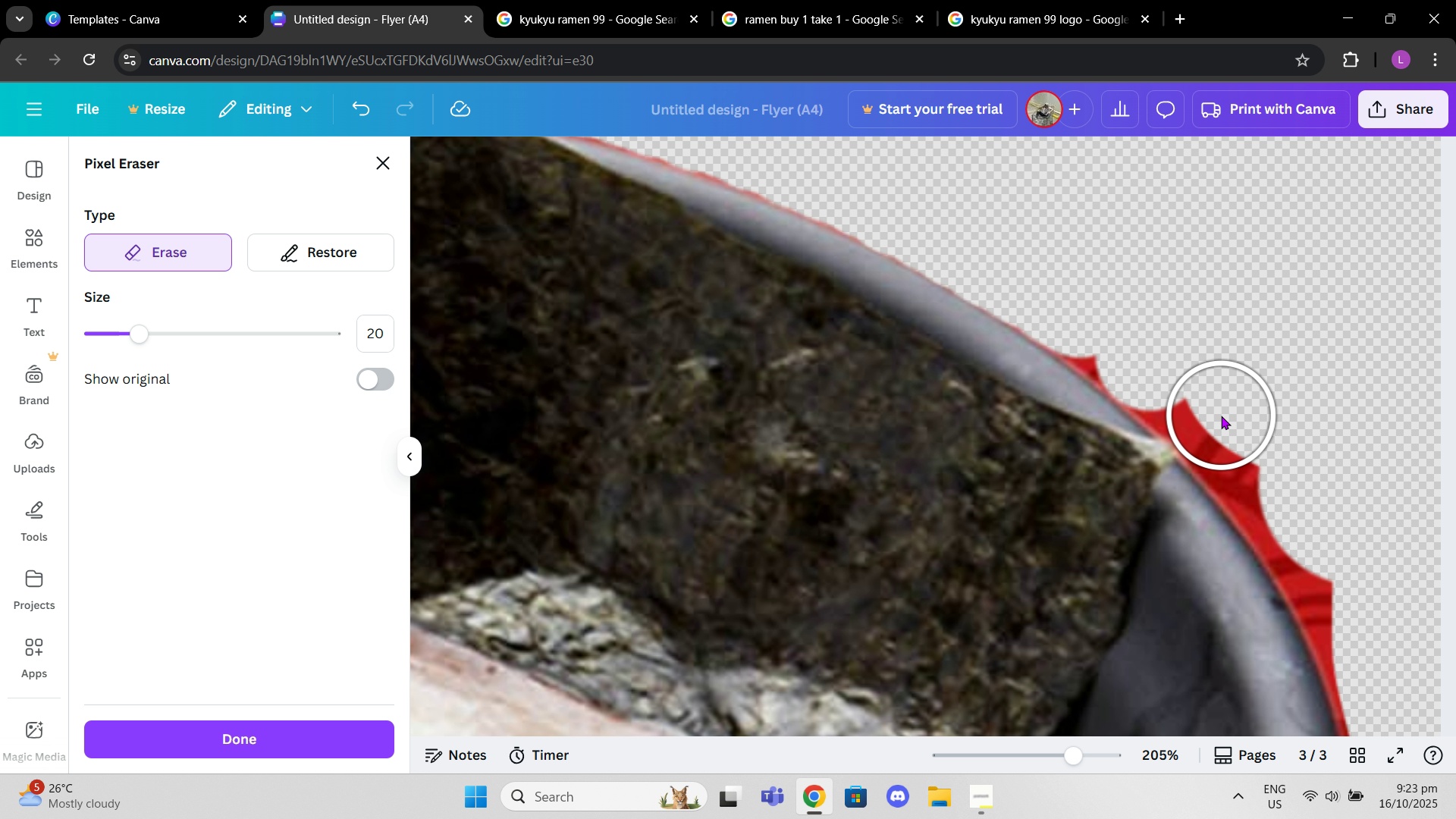 
left_click([1219, 416])
 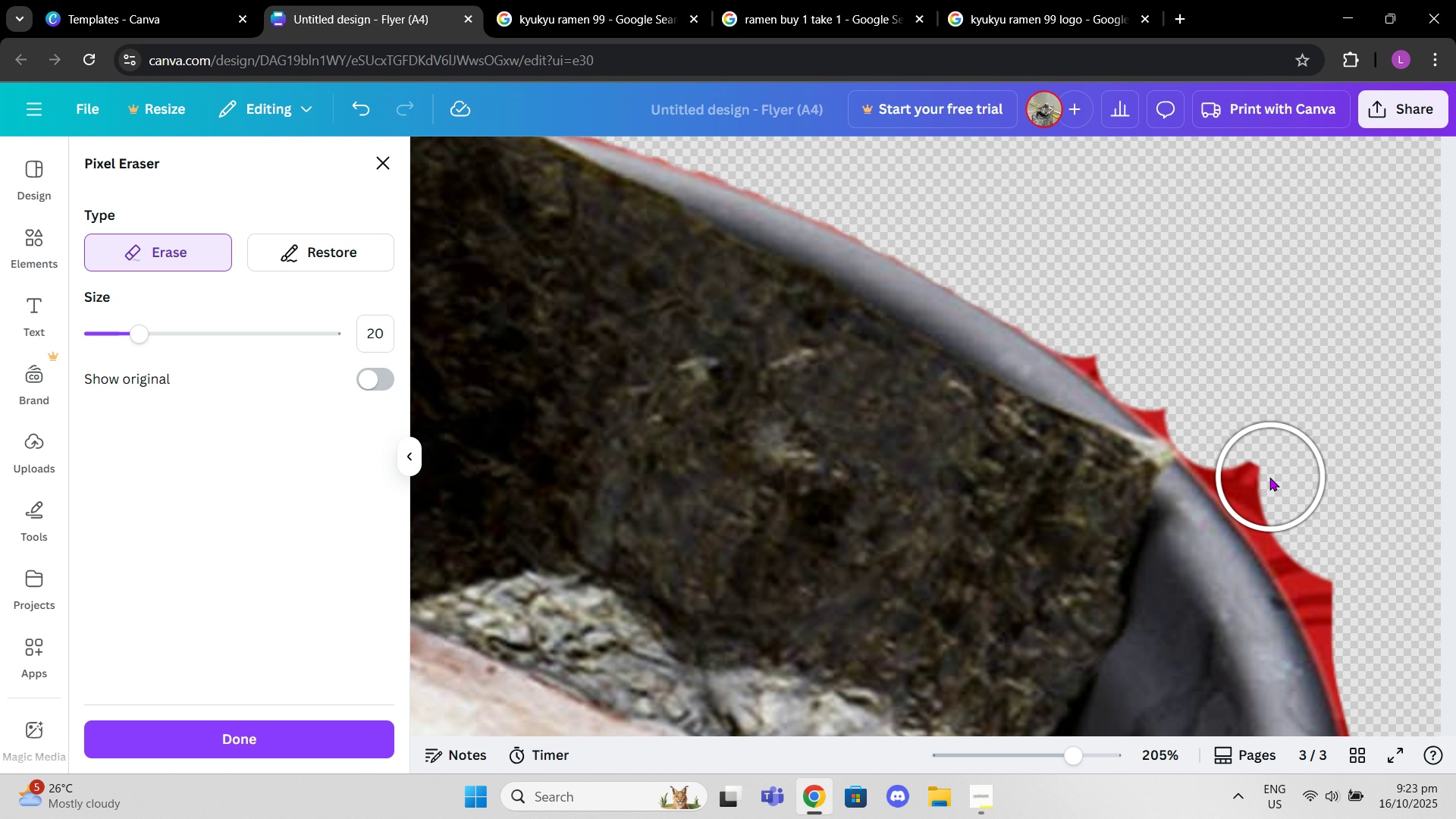 
left_click([1269, 477])
 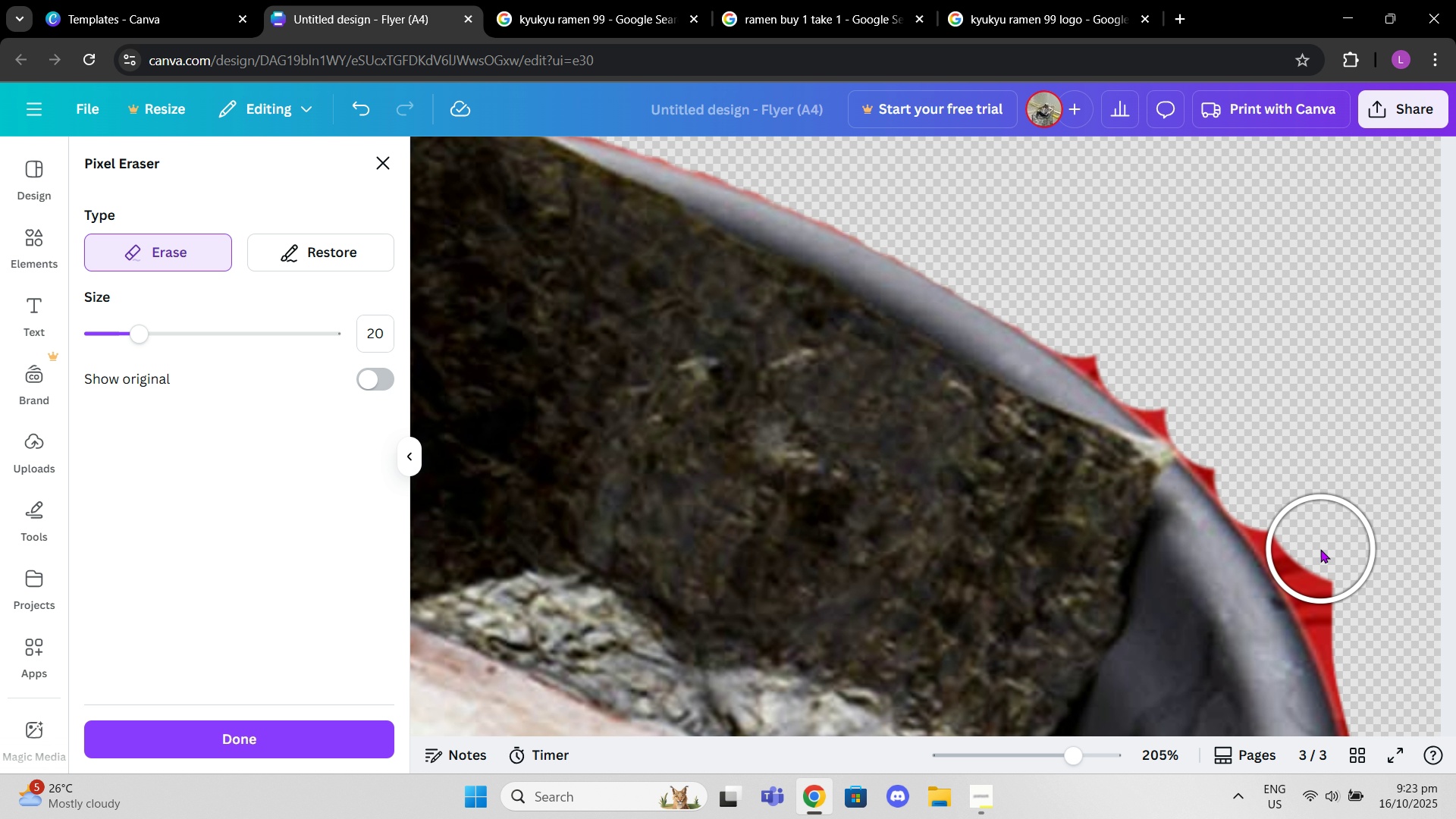 
left_click([1320, 551])
 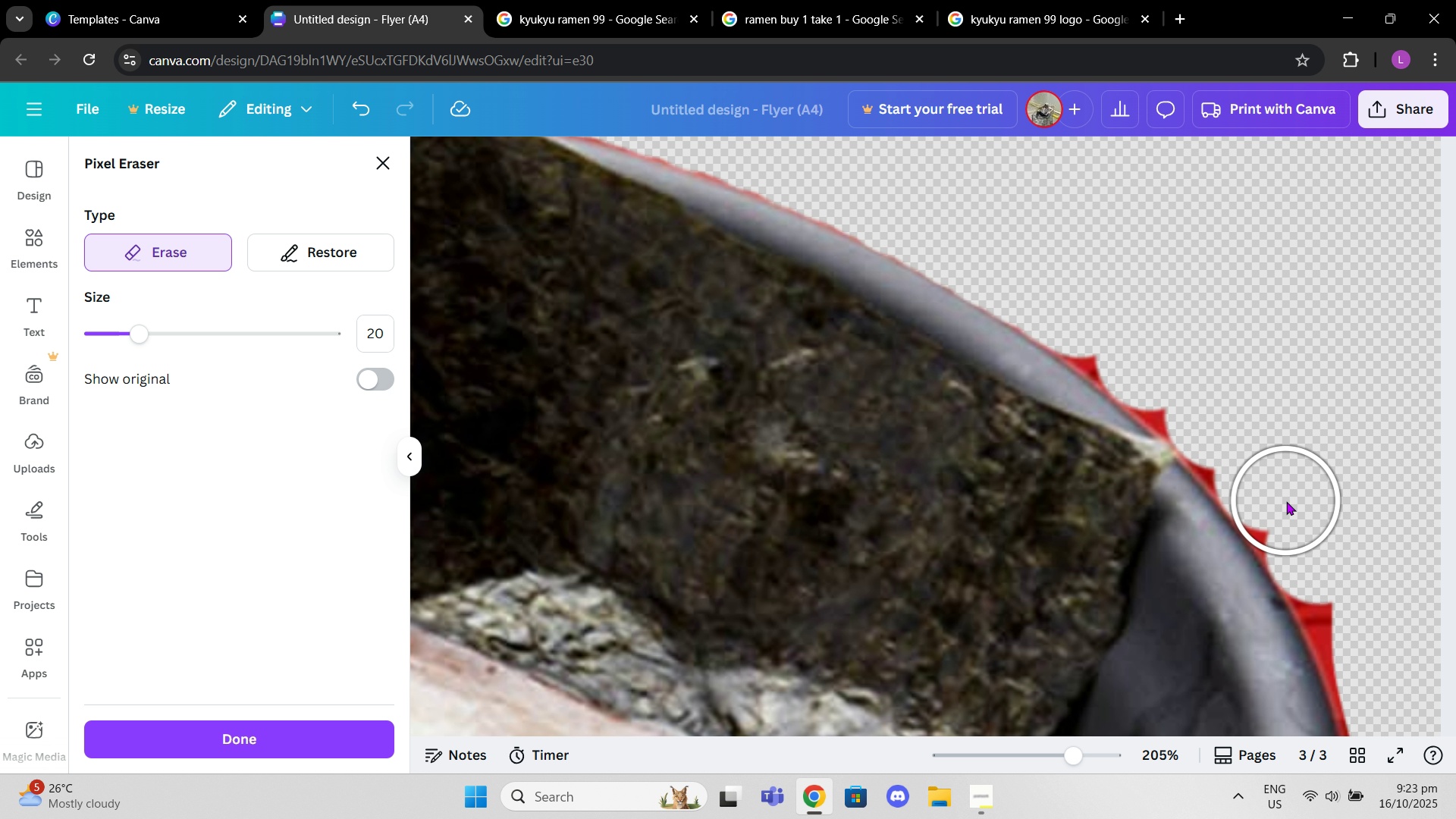 
left_click([1286, 501])
 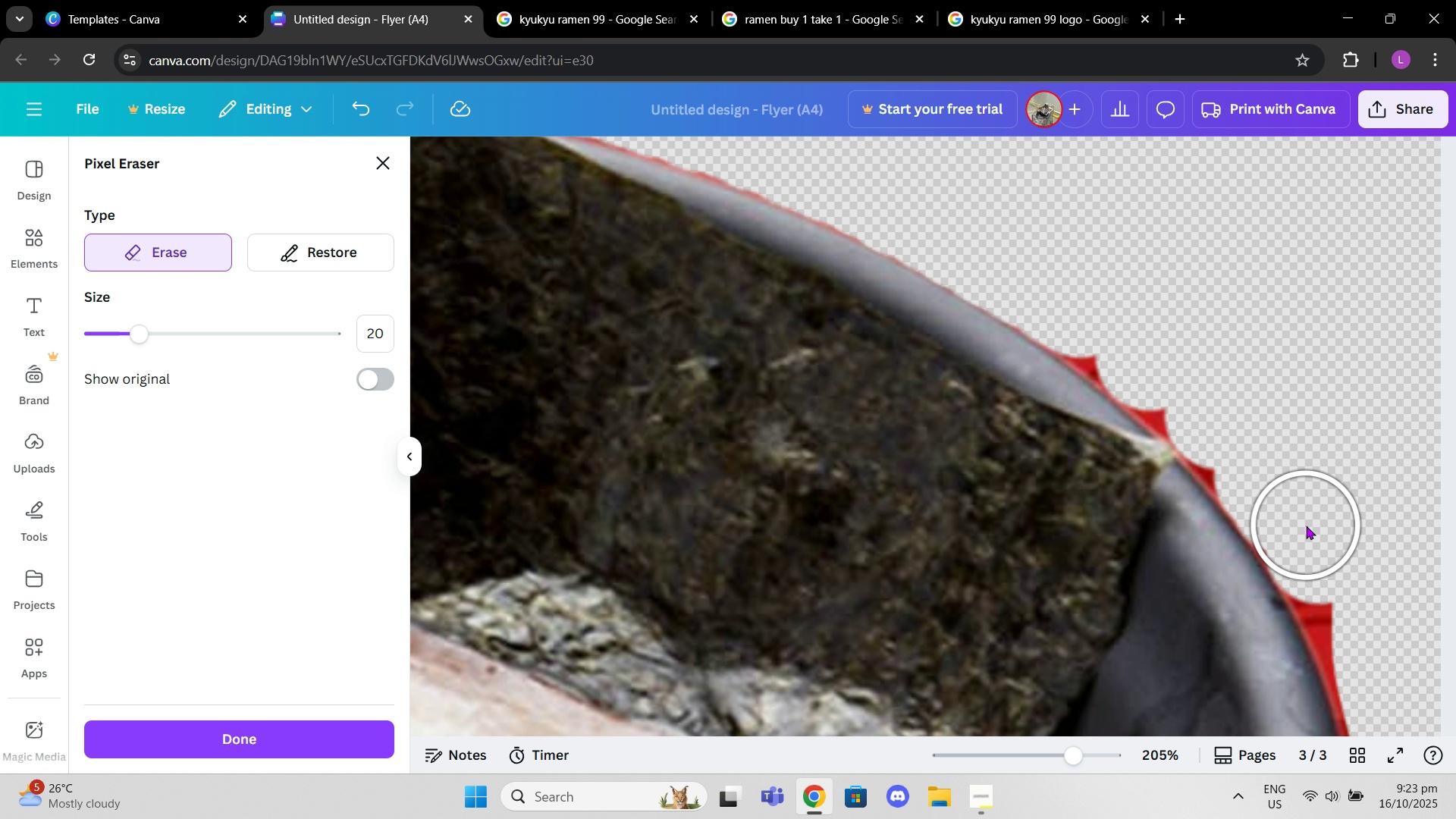 
left_click([1306, 526])
 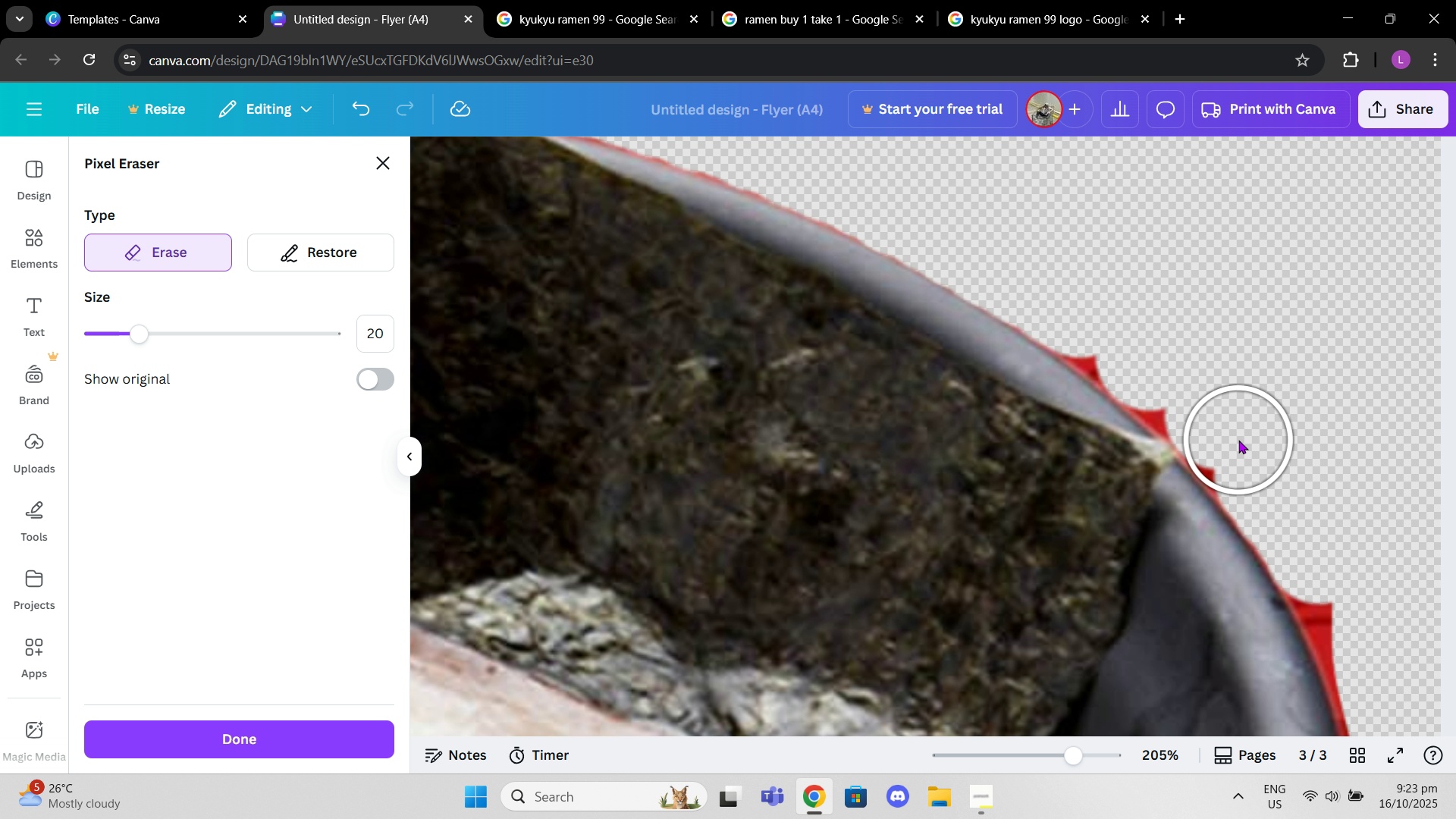 
left_click([1238, 441])
 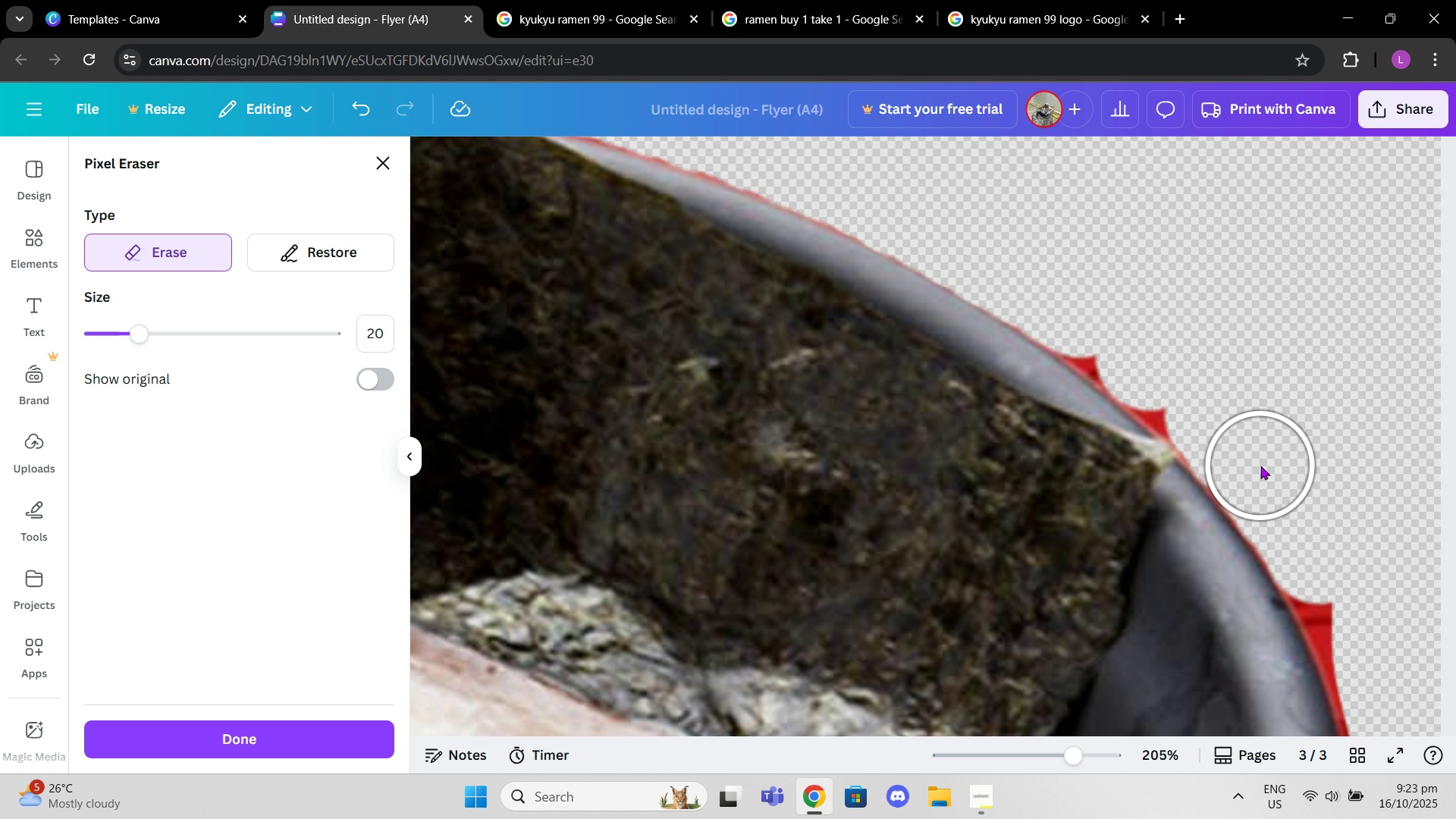 
left_click([1260, 466])
 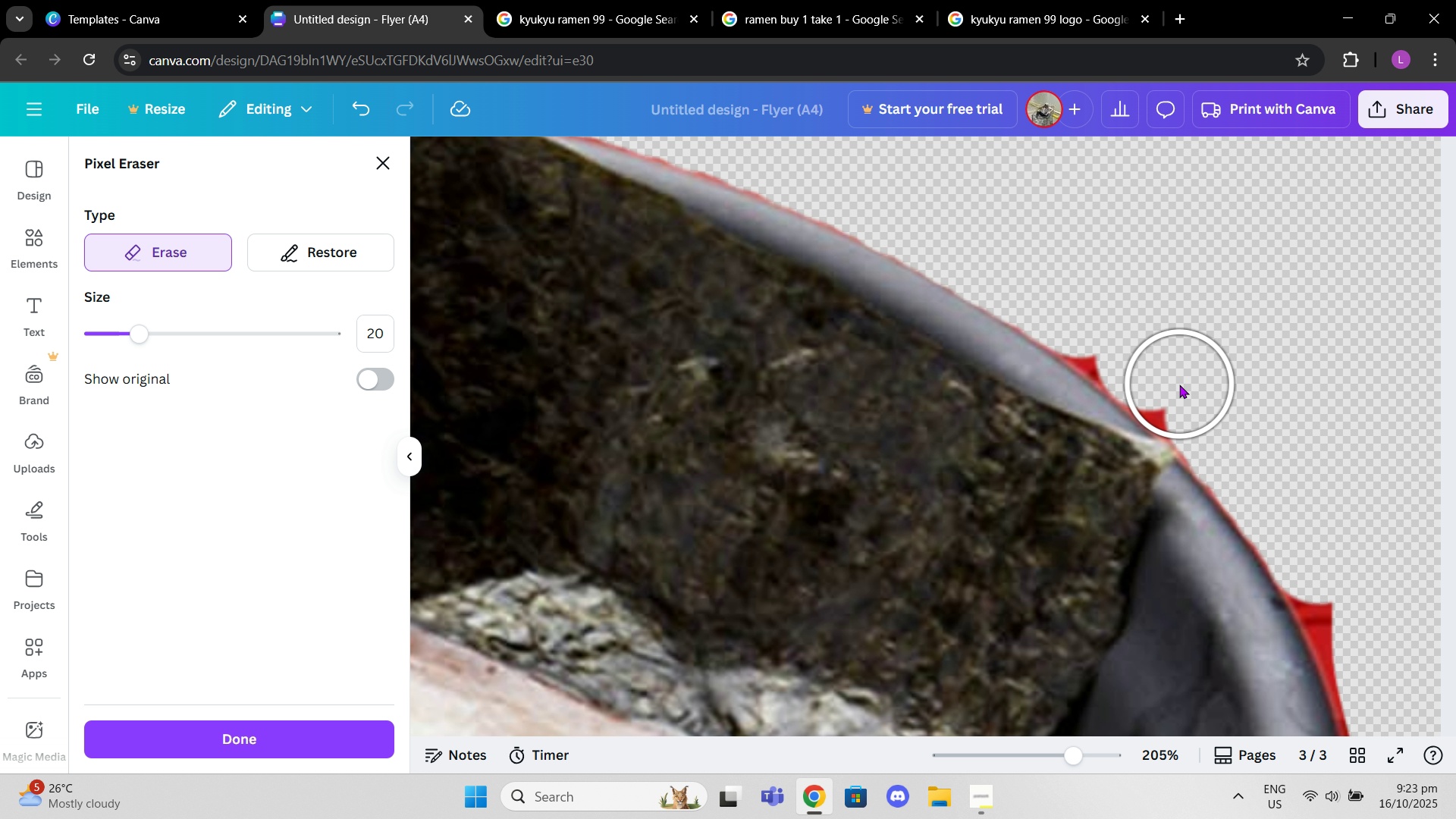 
left_click([1179, 384])
 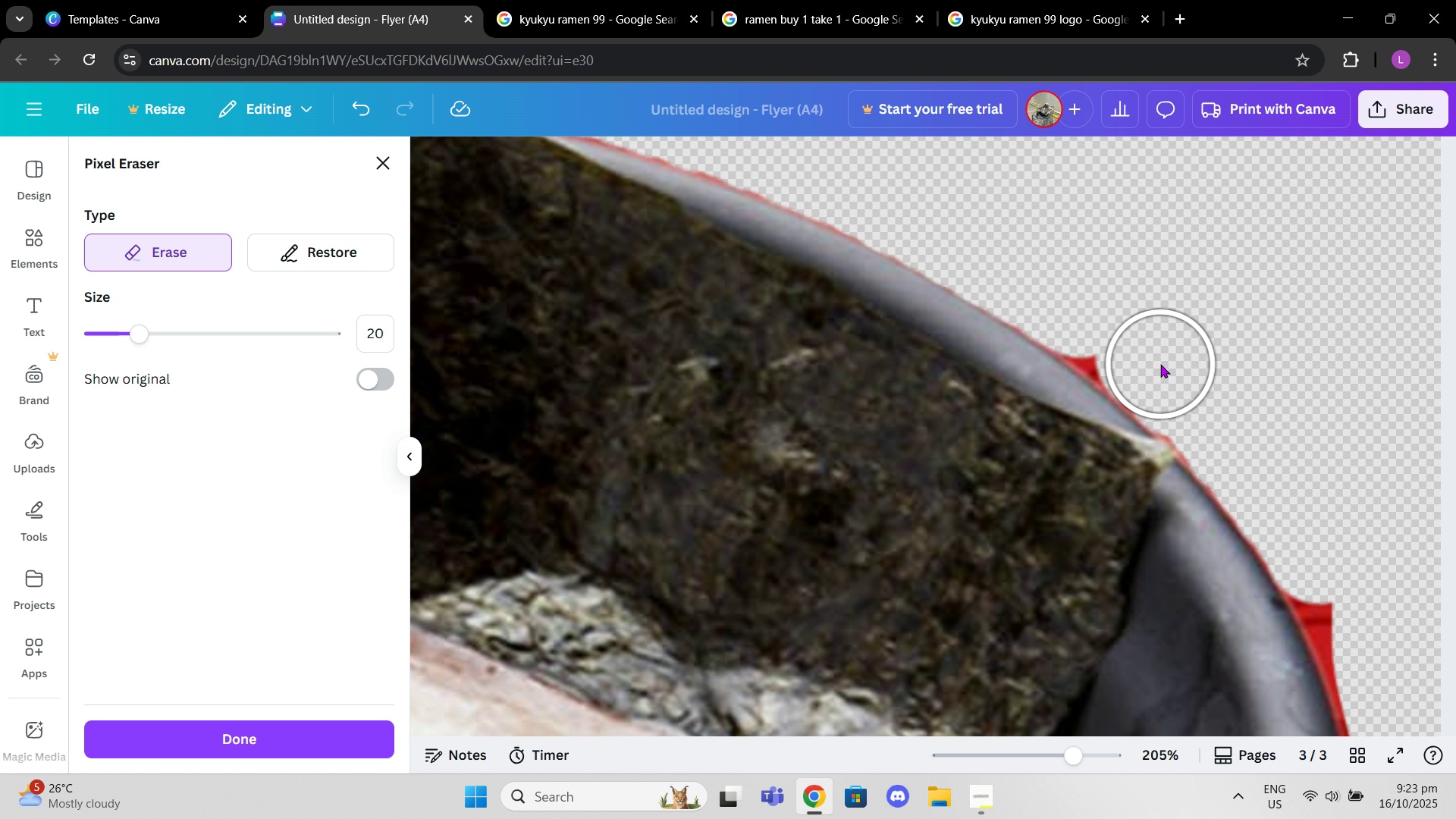 
left_click([1160, 364])
 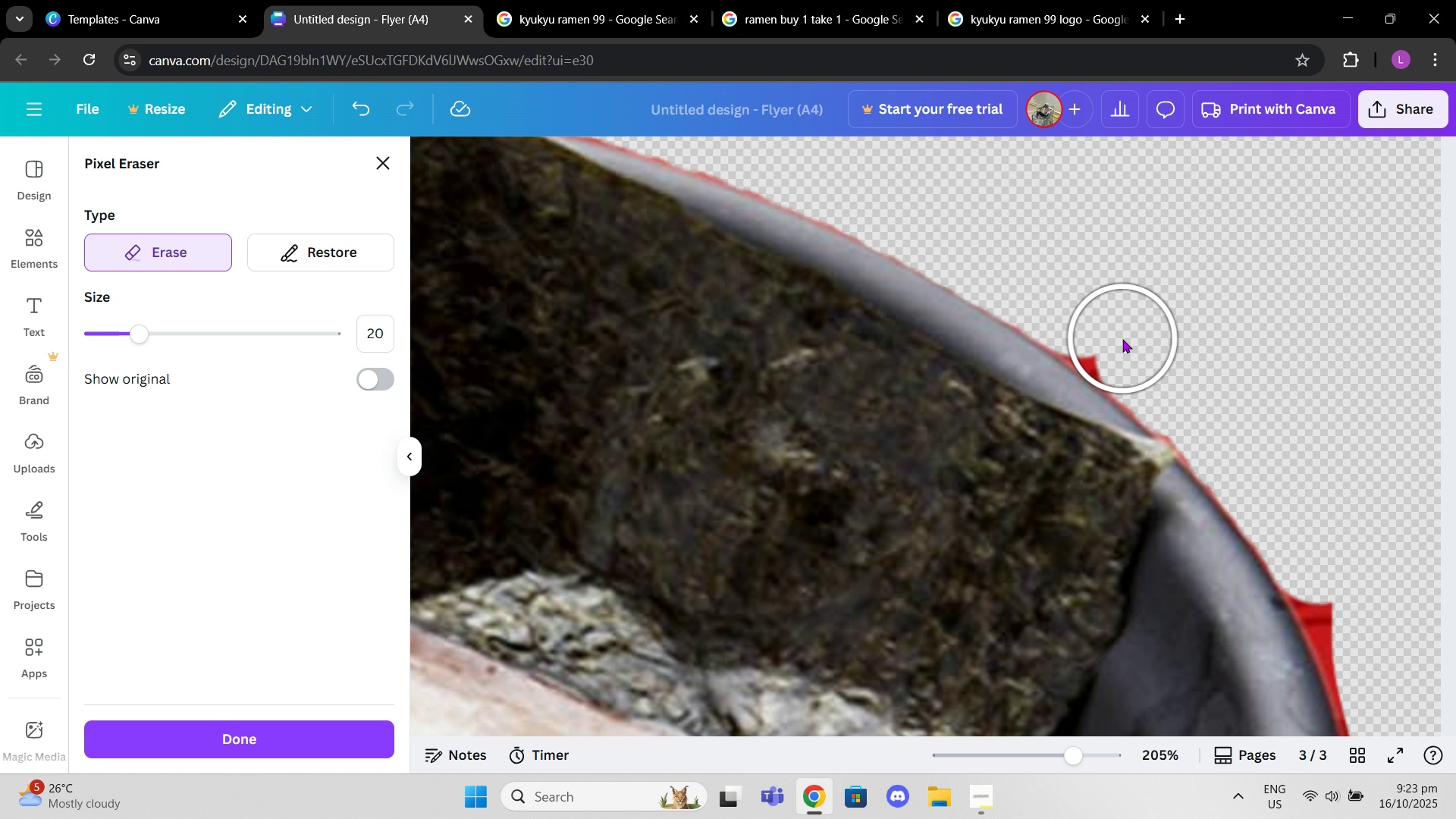 
left_click([1122, 339])
 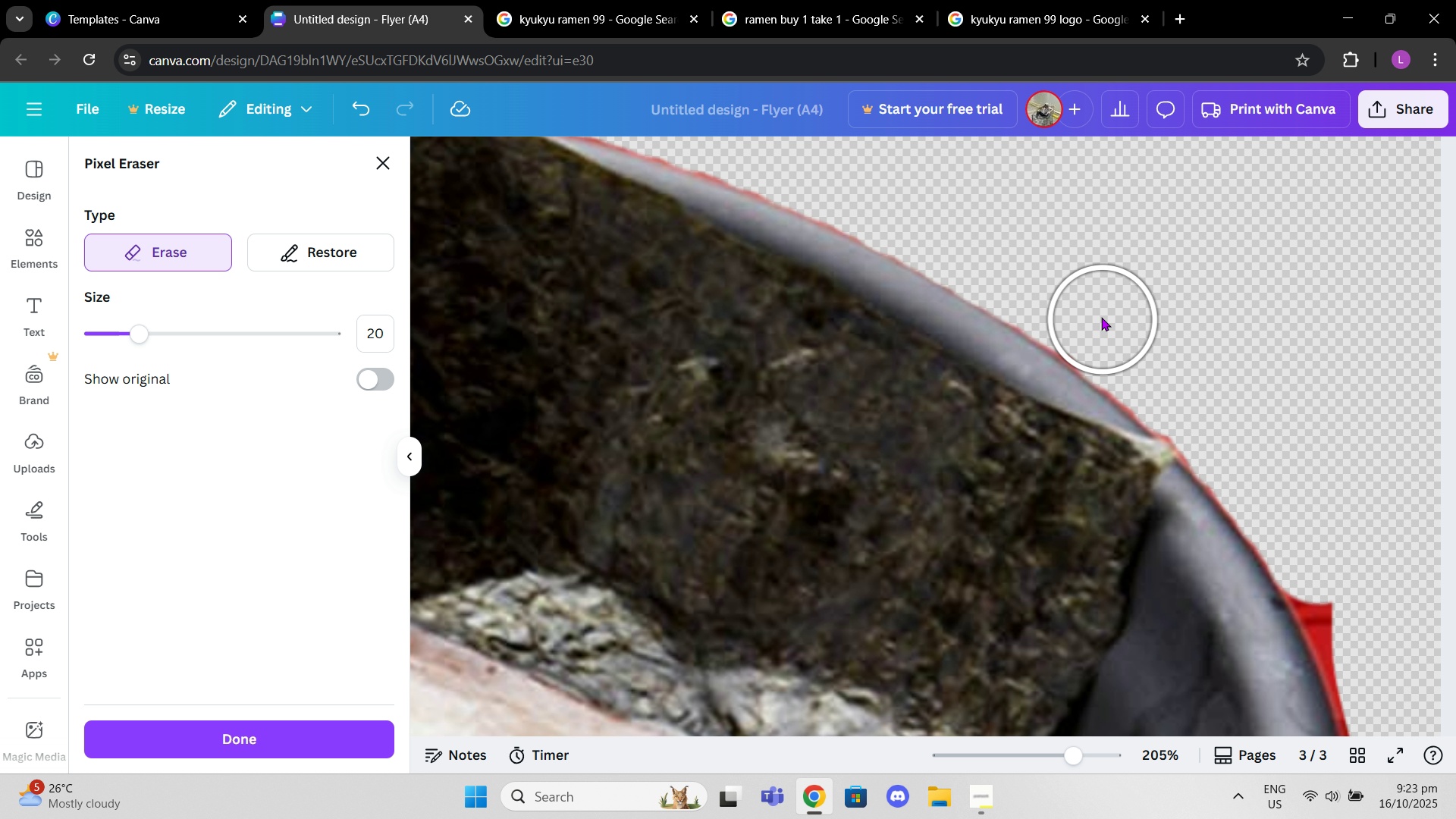 
left_click([1101, 317])
 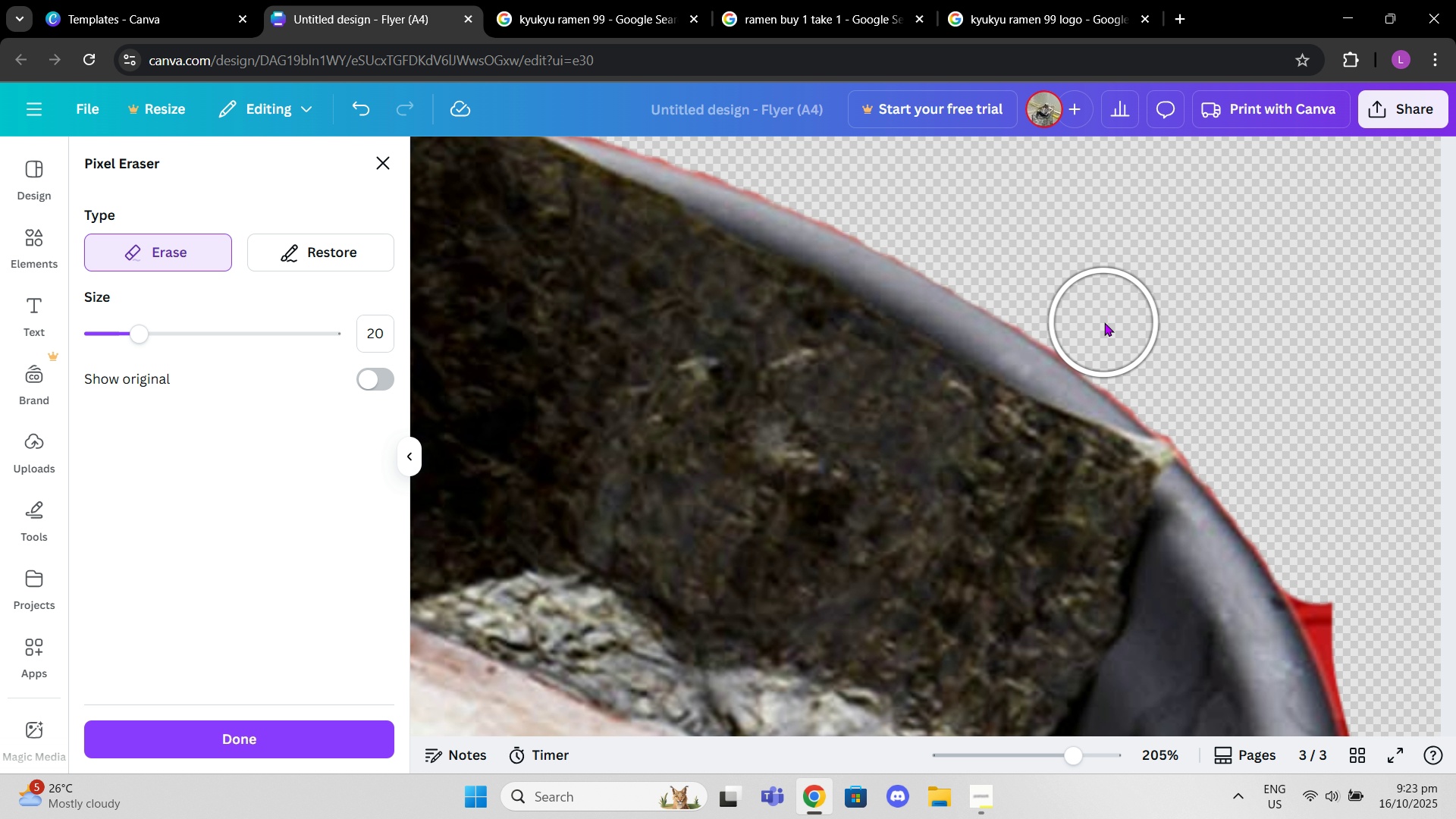 
left_click([1104, 322])
 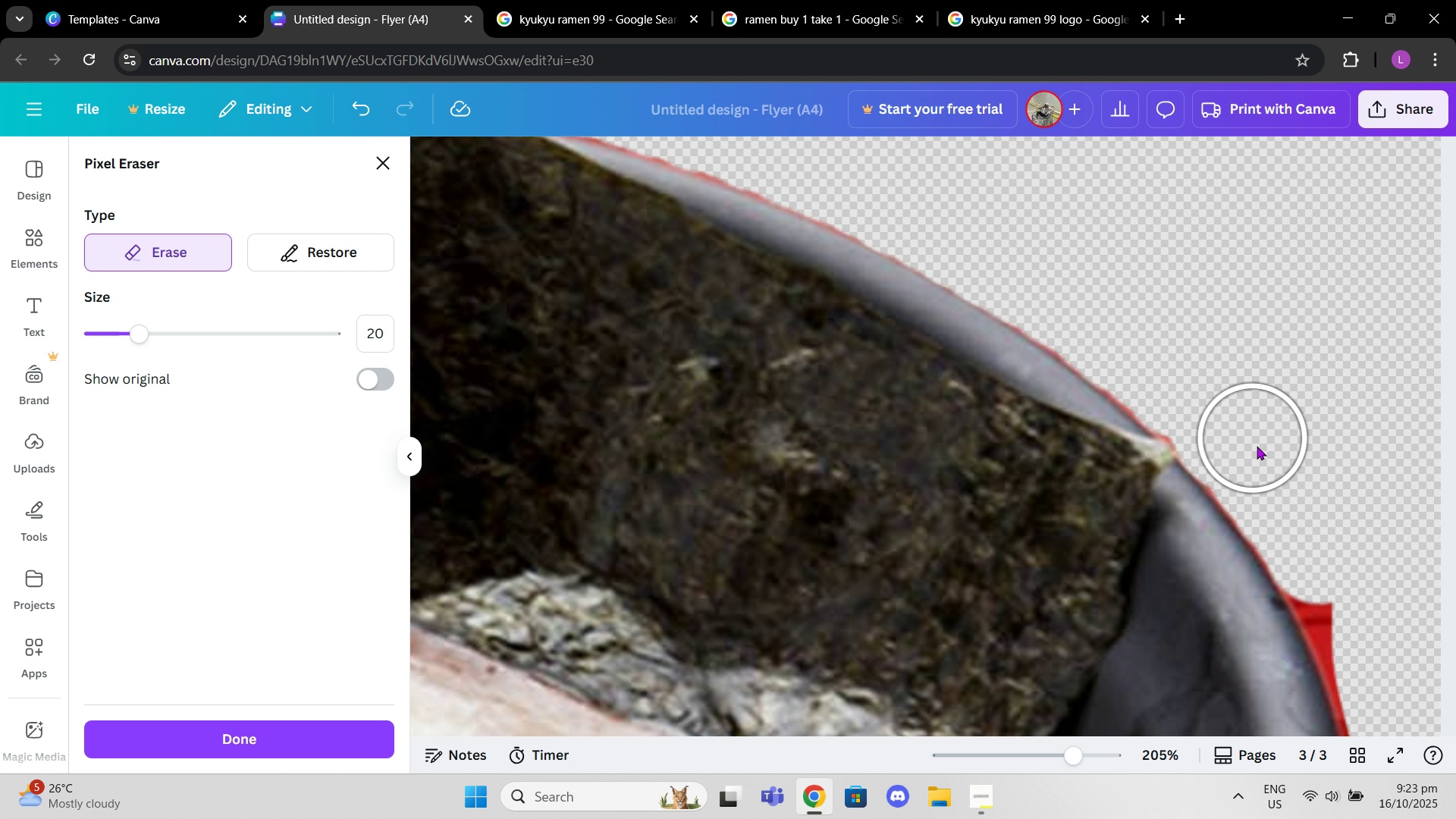 
left_click([1257, 463])
 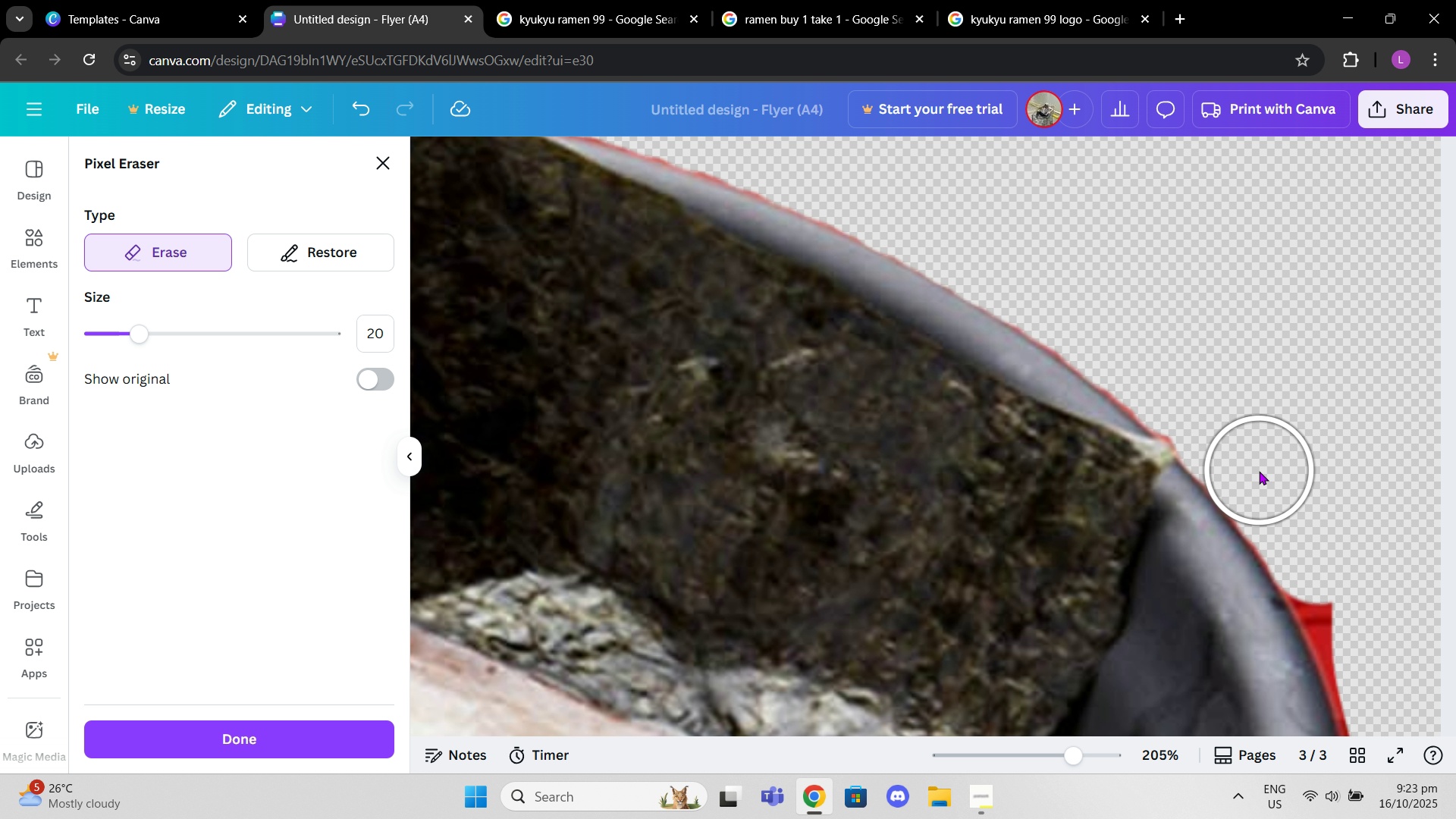 
left_click([1259, 471])
 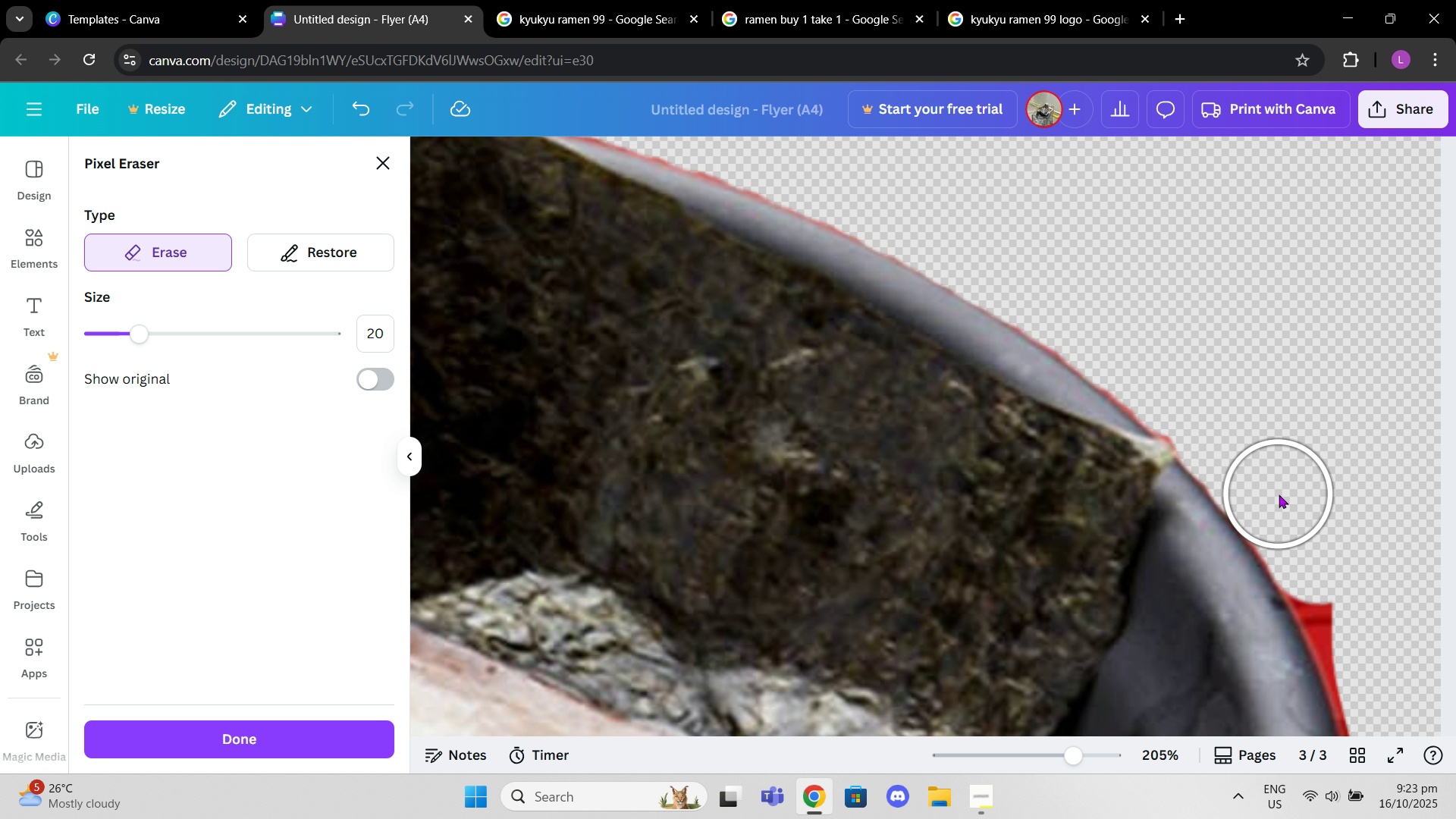 
left_click([1280, 494])
 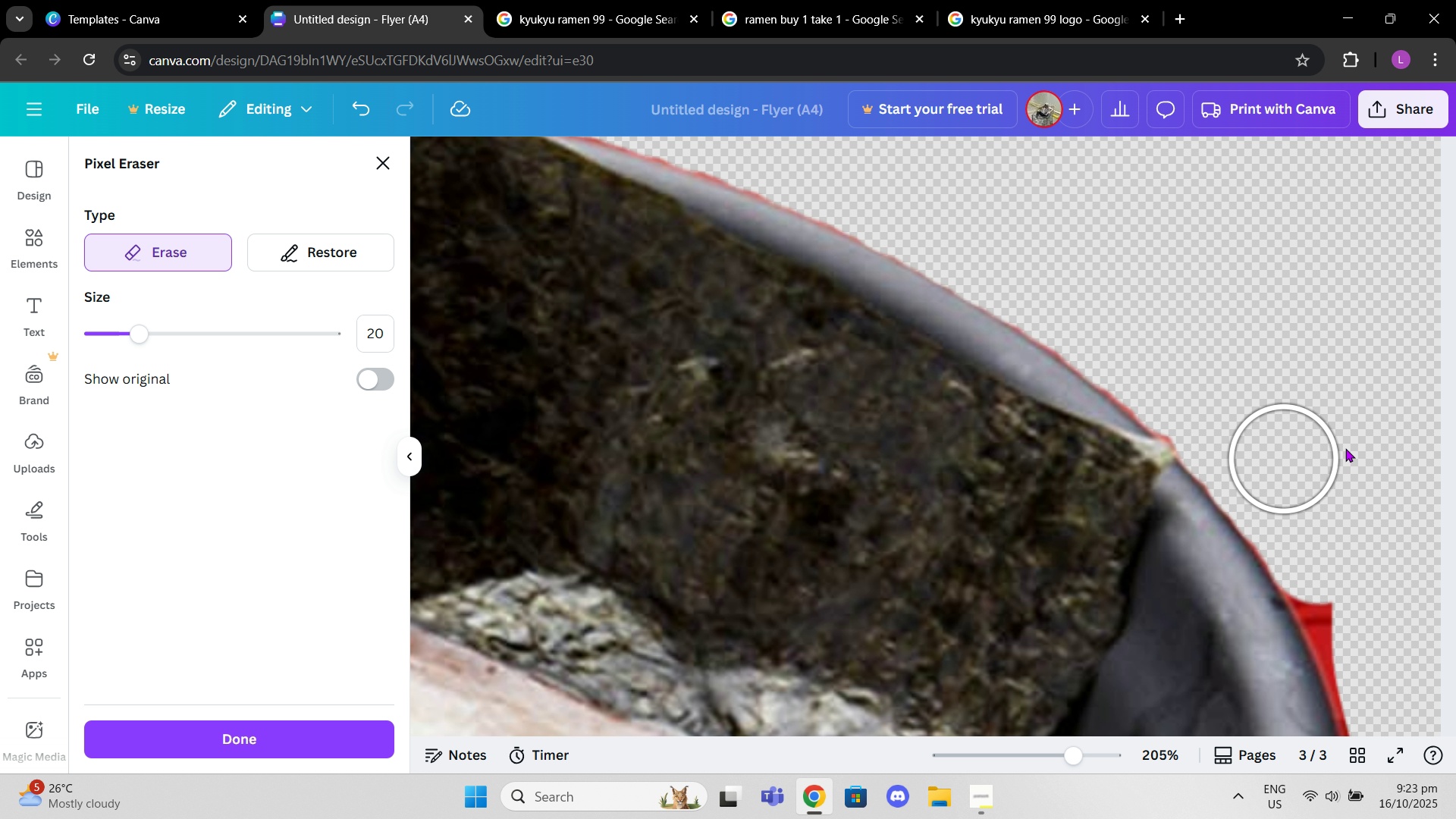 
scroll: coordinate [1355, 452], scroll_direction: down, amount: 2.0
 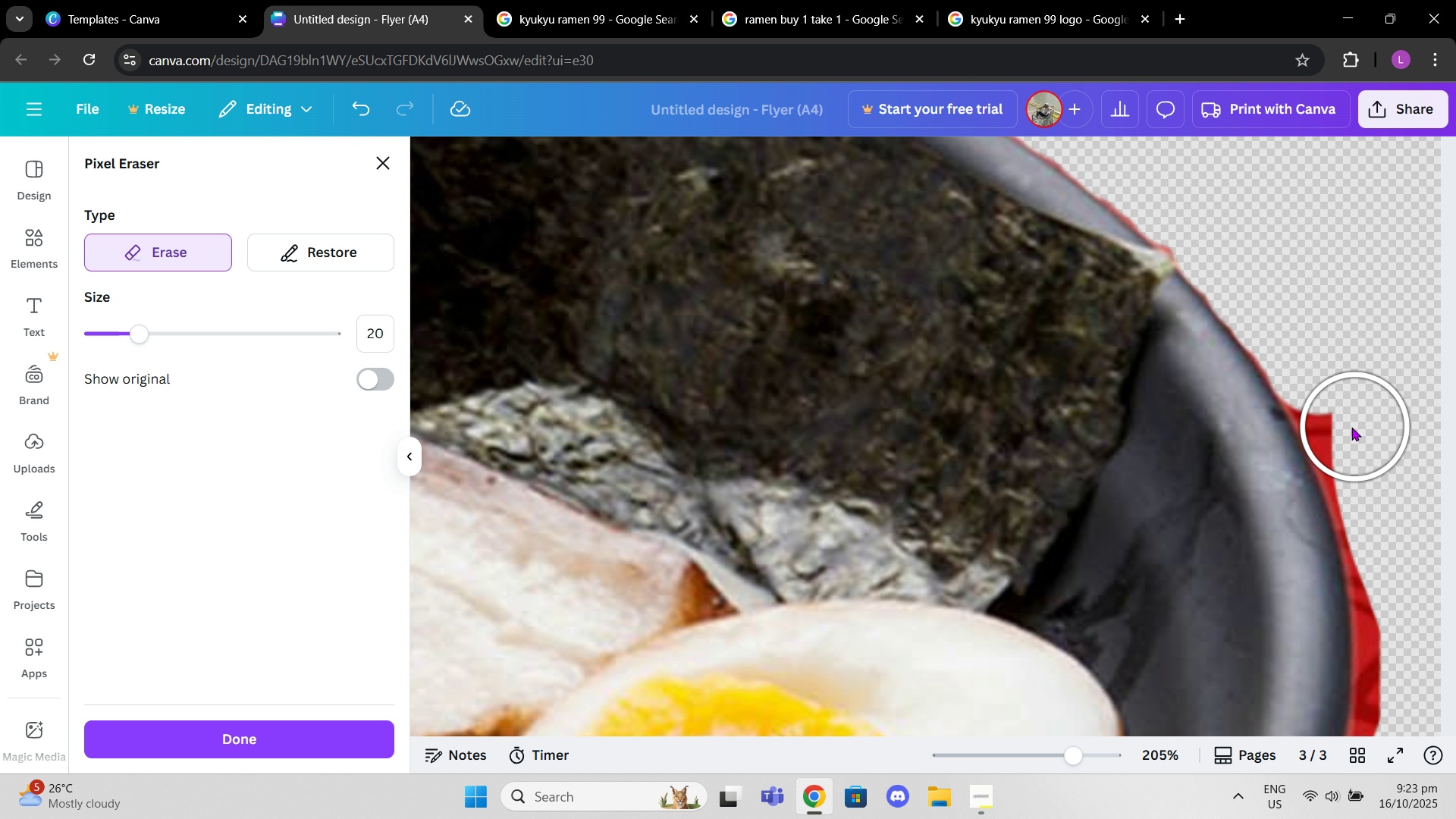 
left_click([1351, 427])
 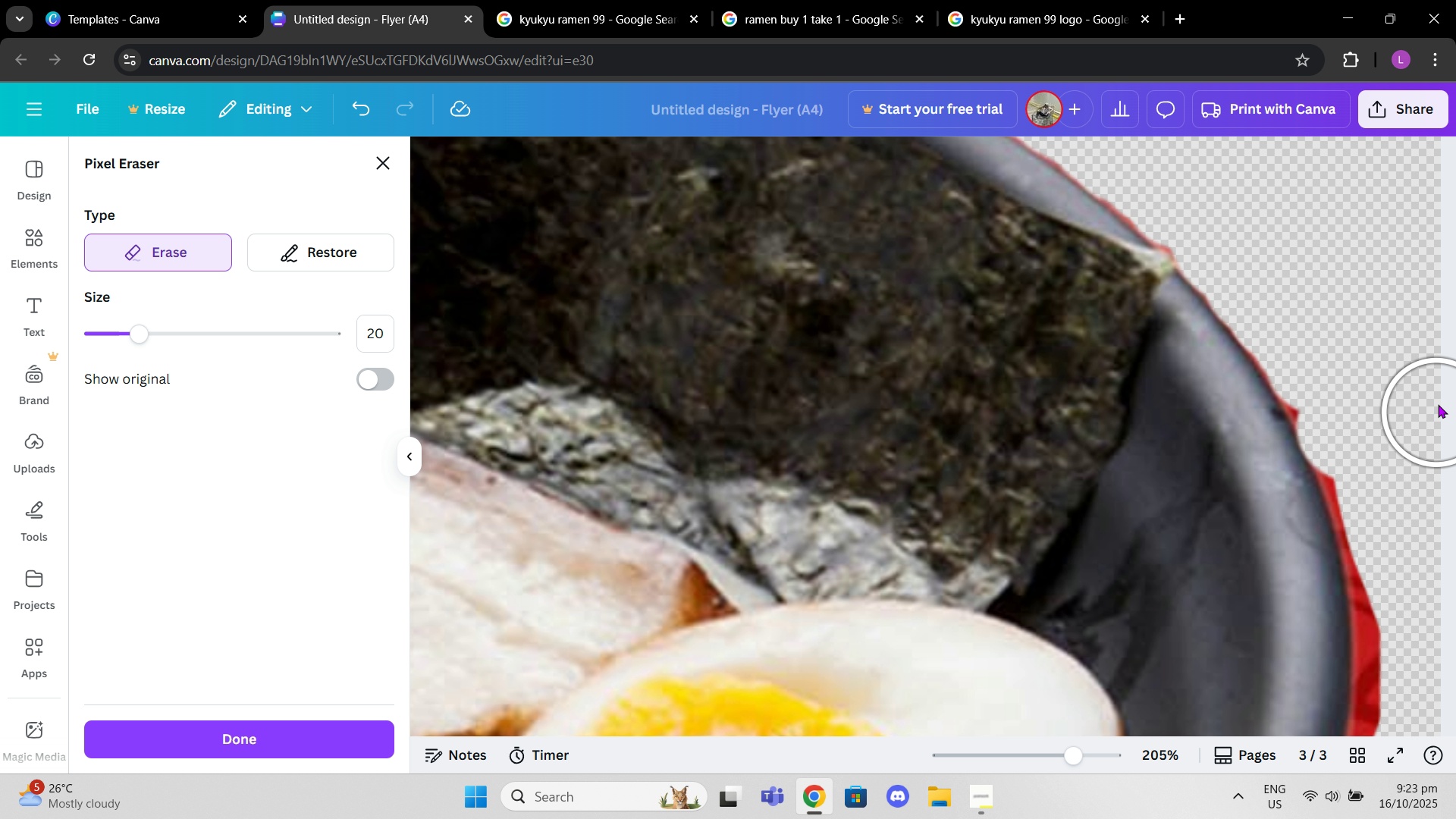 
key(Control+Z)
 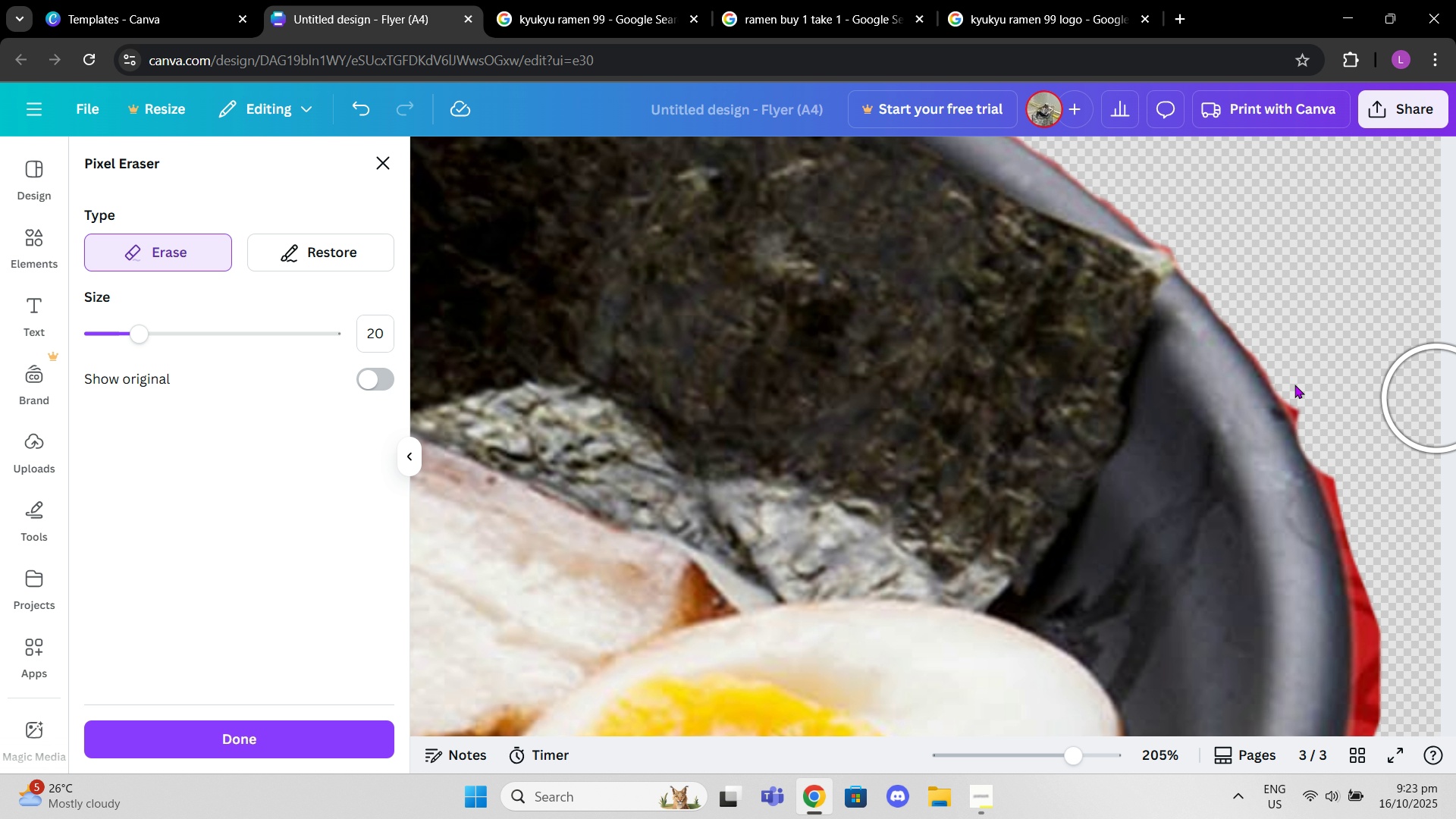 
wait(11.11)
 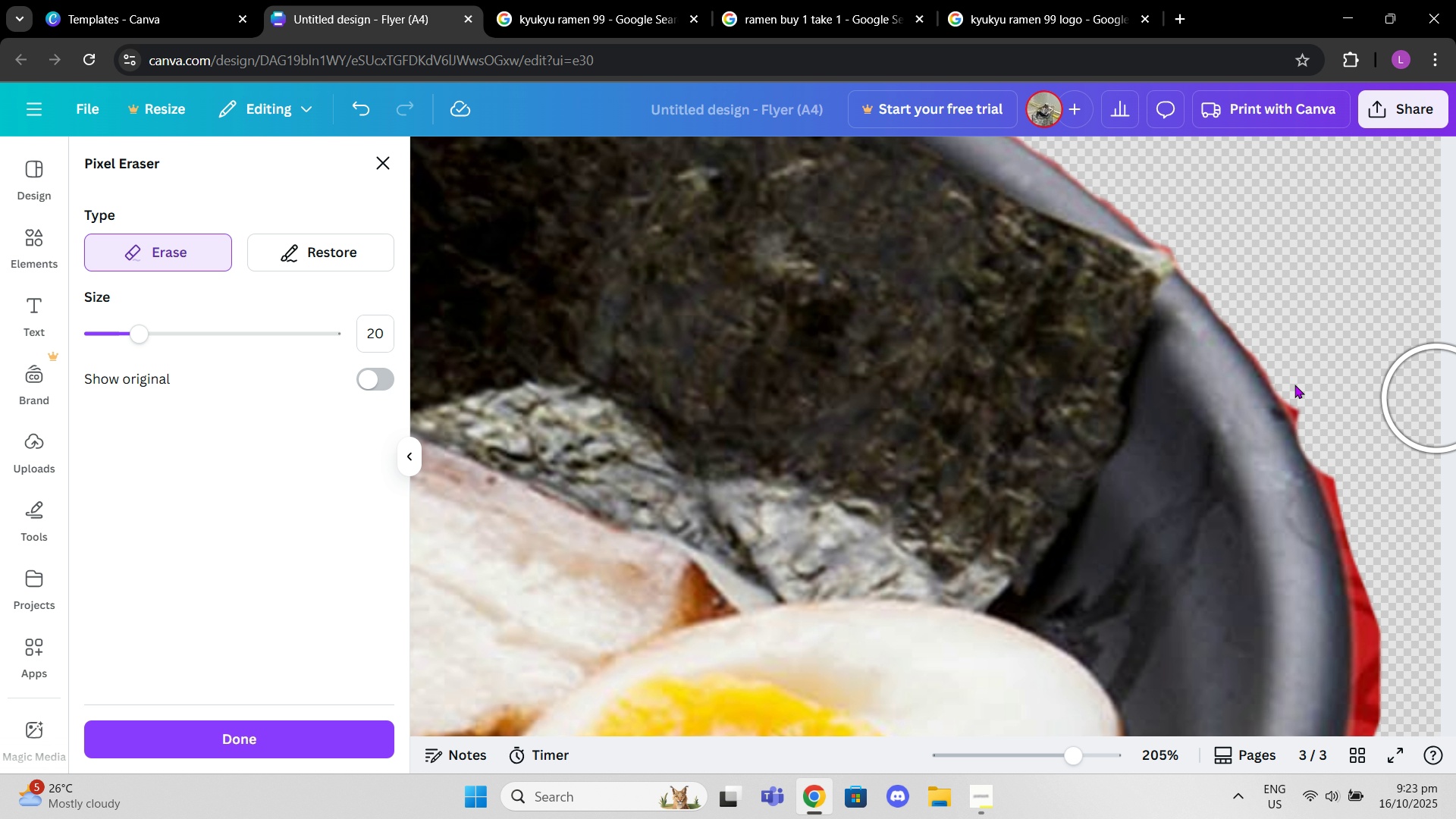 
left_click([1342, 401])
 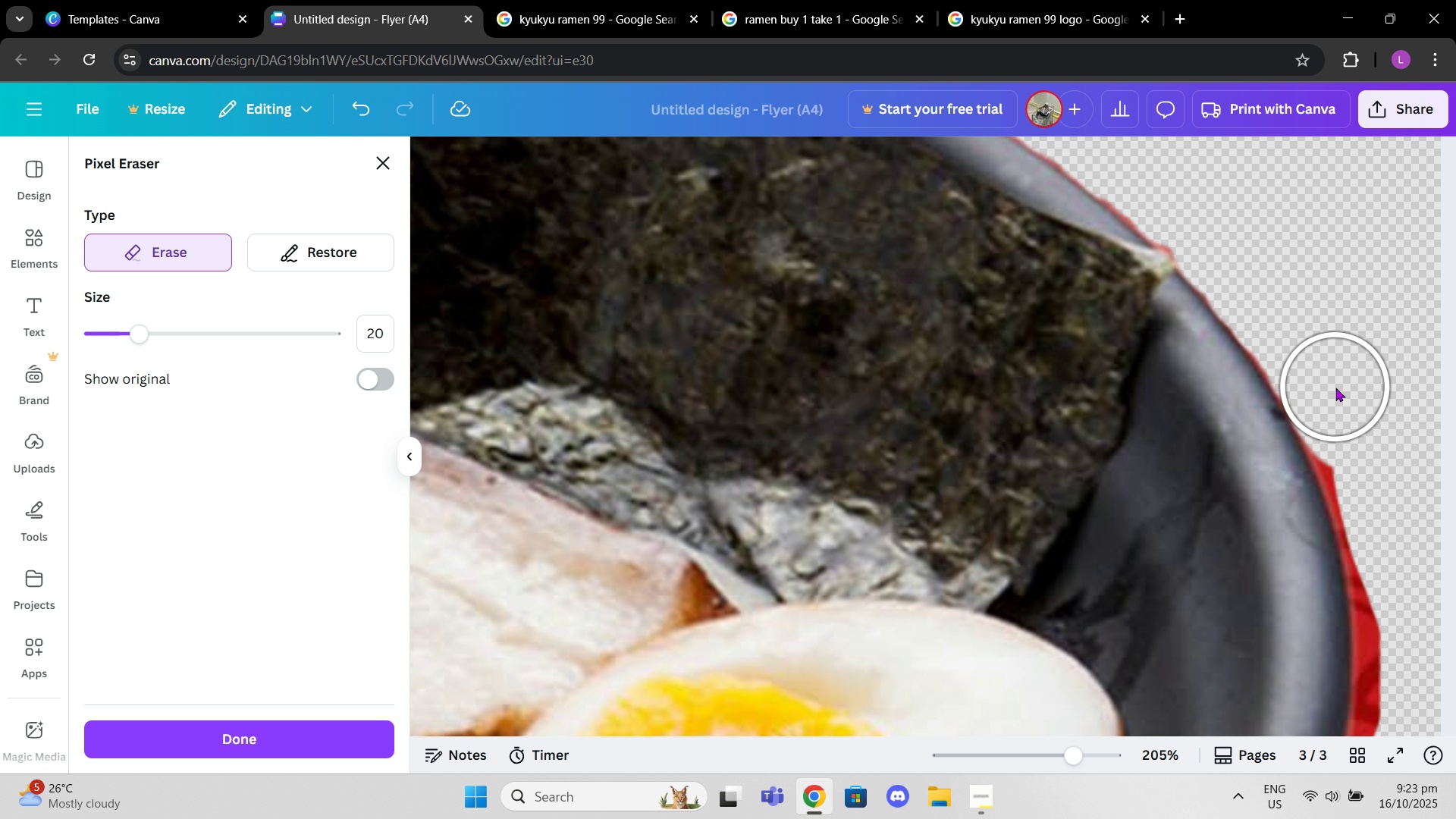 
left_click([1335, 388])
 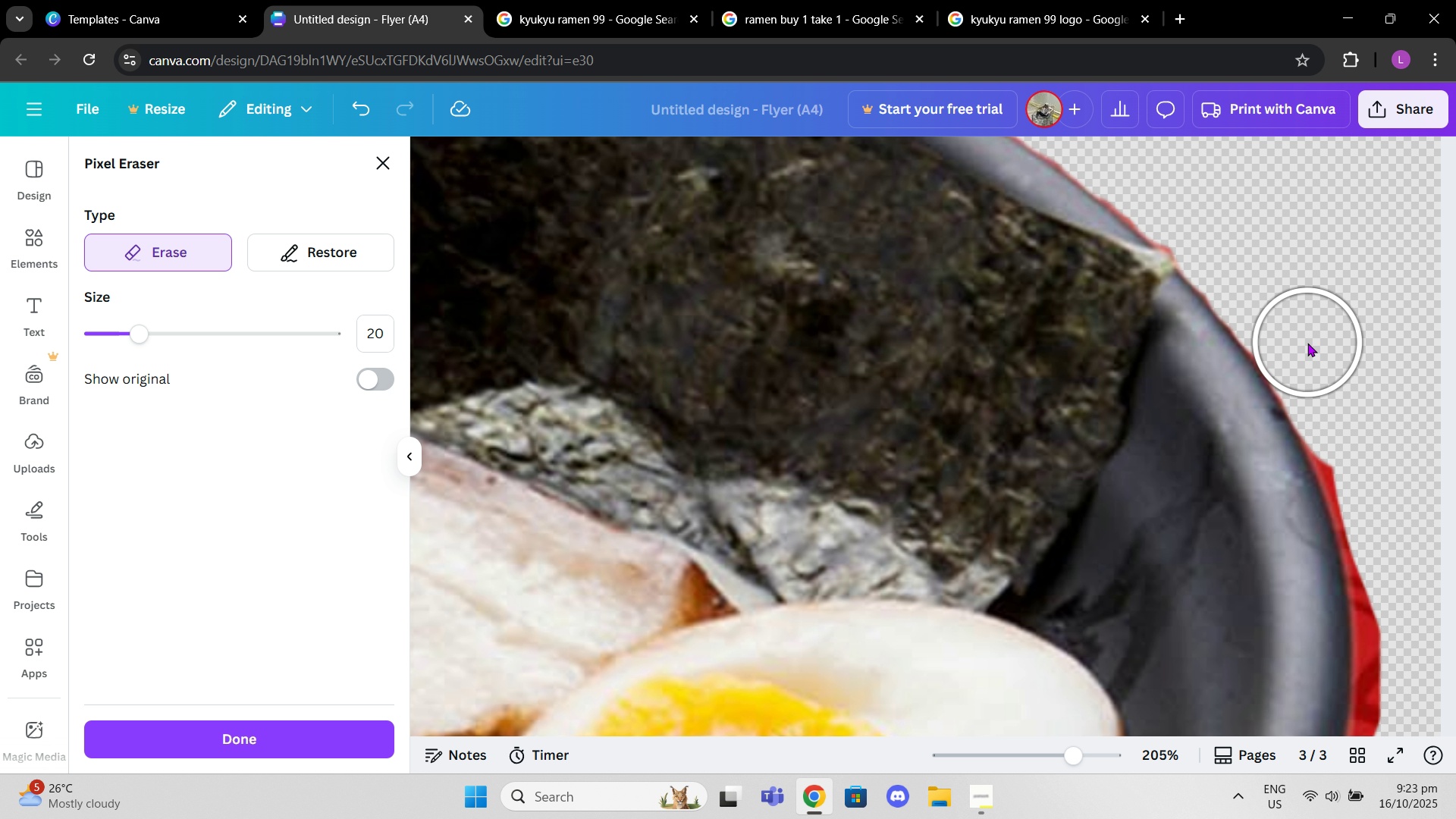 
left_click([1307, 343])
 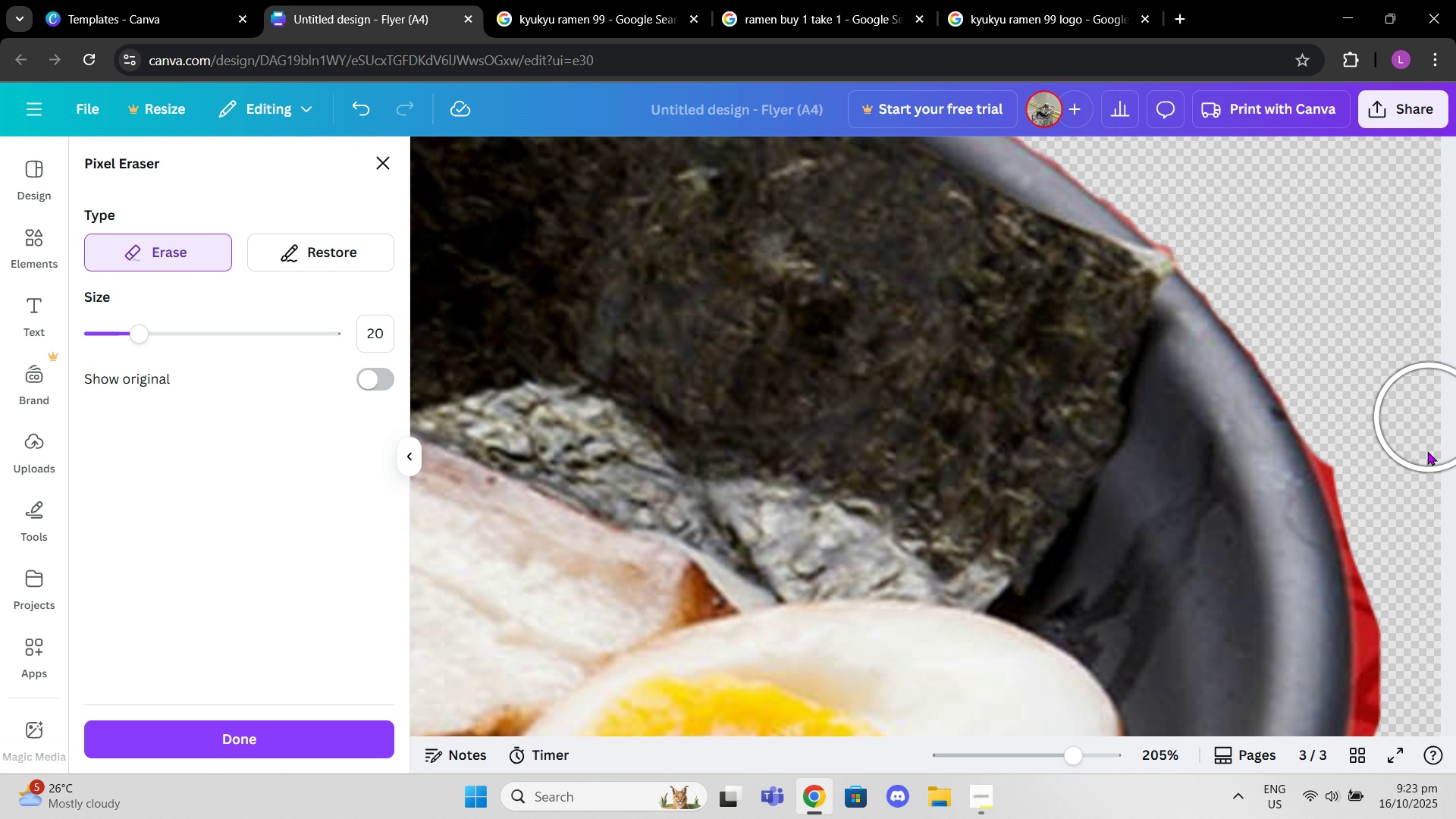 
scroll: coordinate [1382, 466], scroll_direction: down, amount: 3.0
 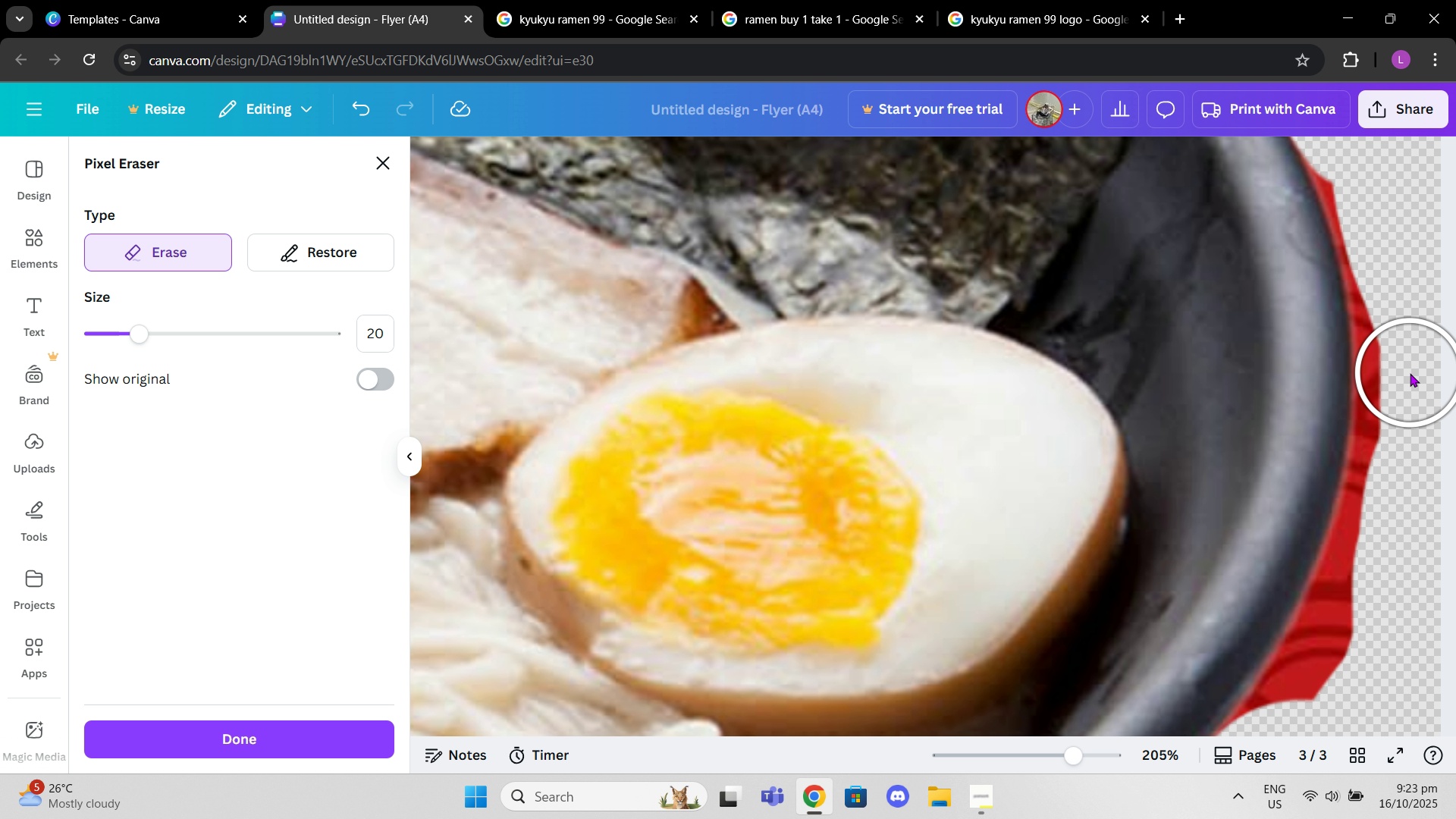 
left_click([1410, 373])
 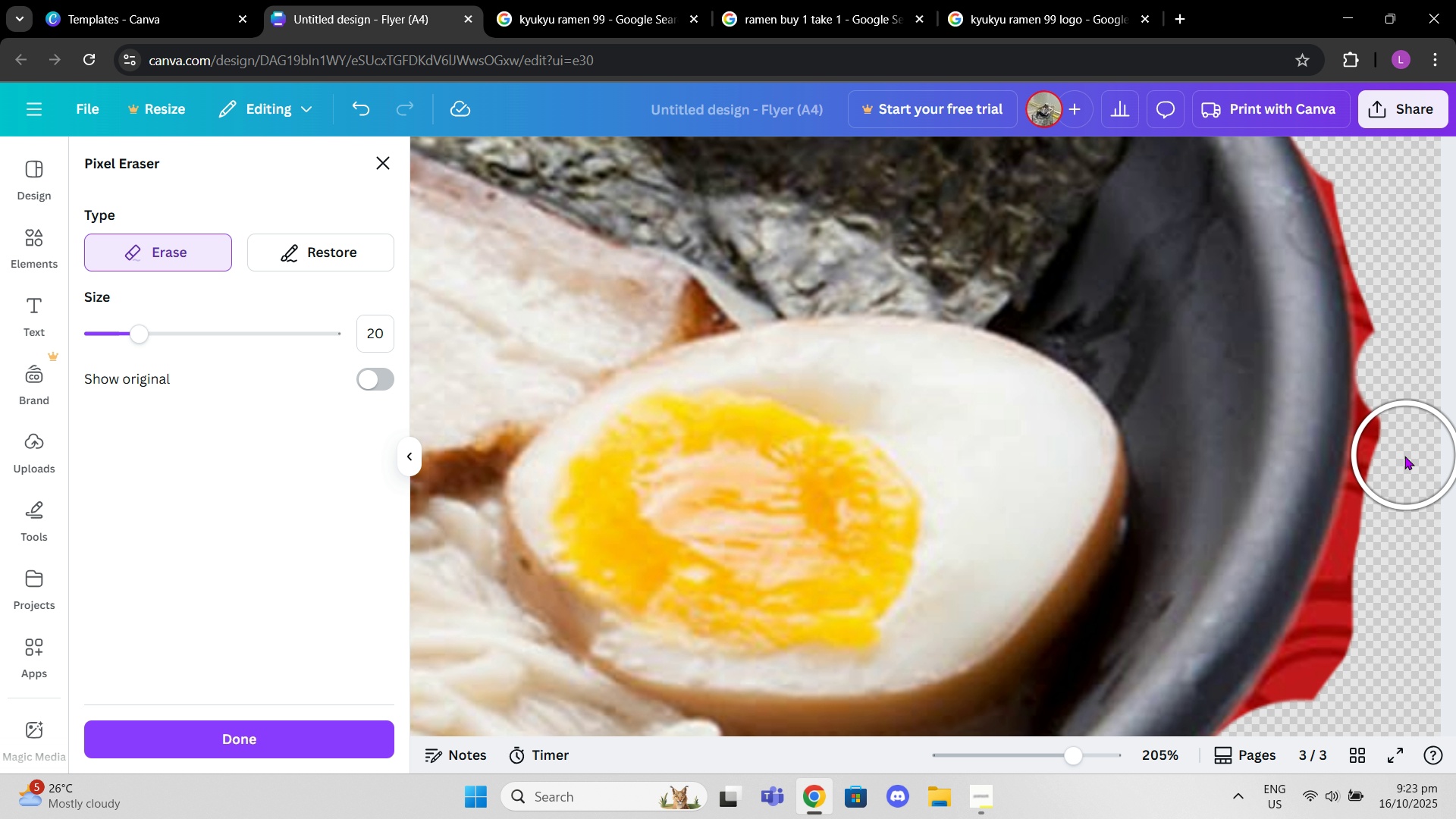 
left_click([1404, 456])
 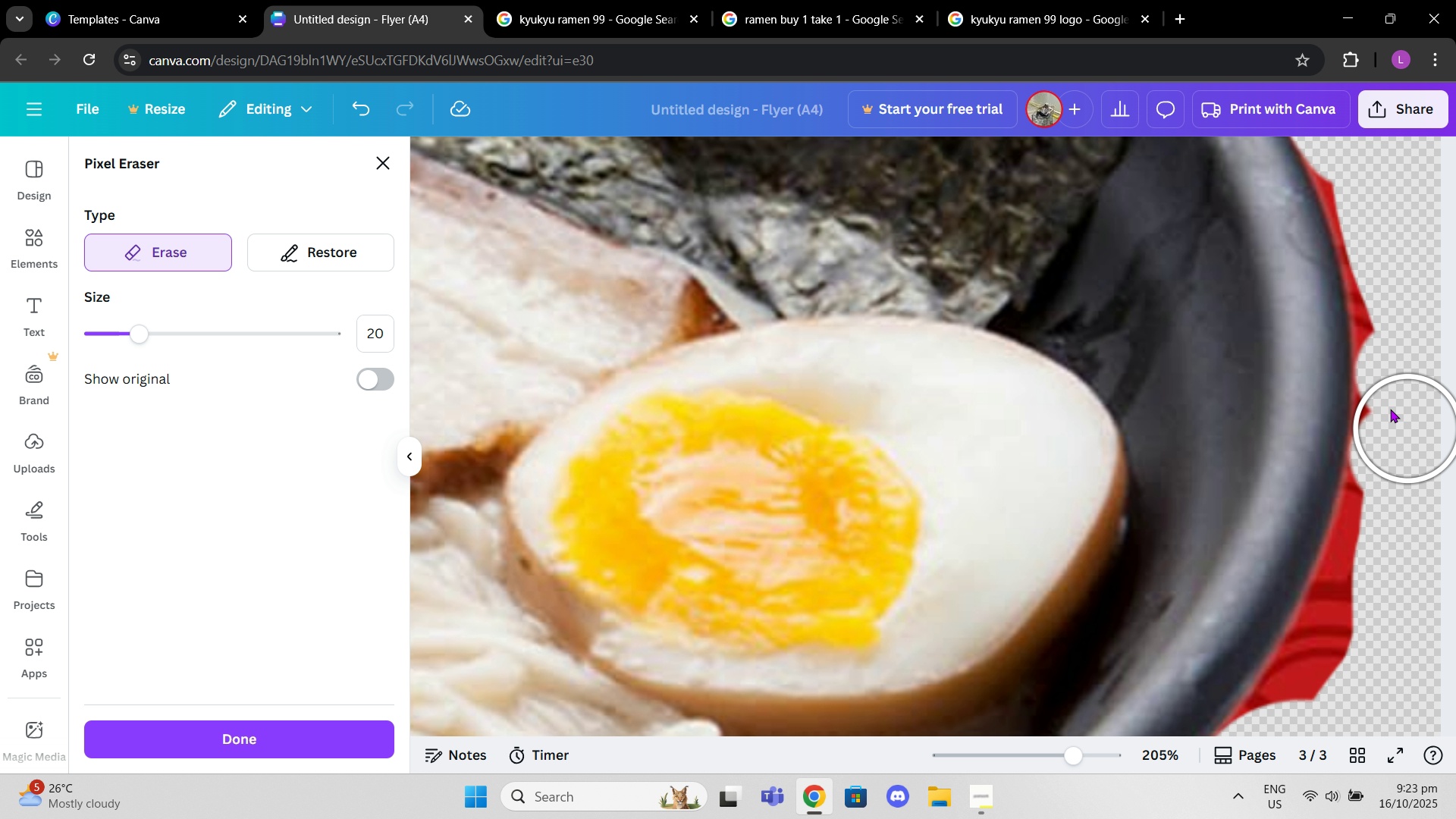 
scroll: coordinate [1389, 400], scroll_direction: up, amount: 1.0
 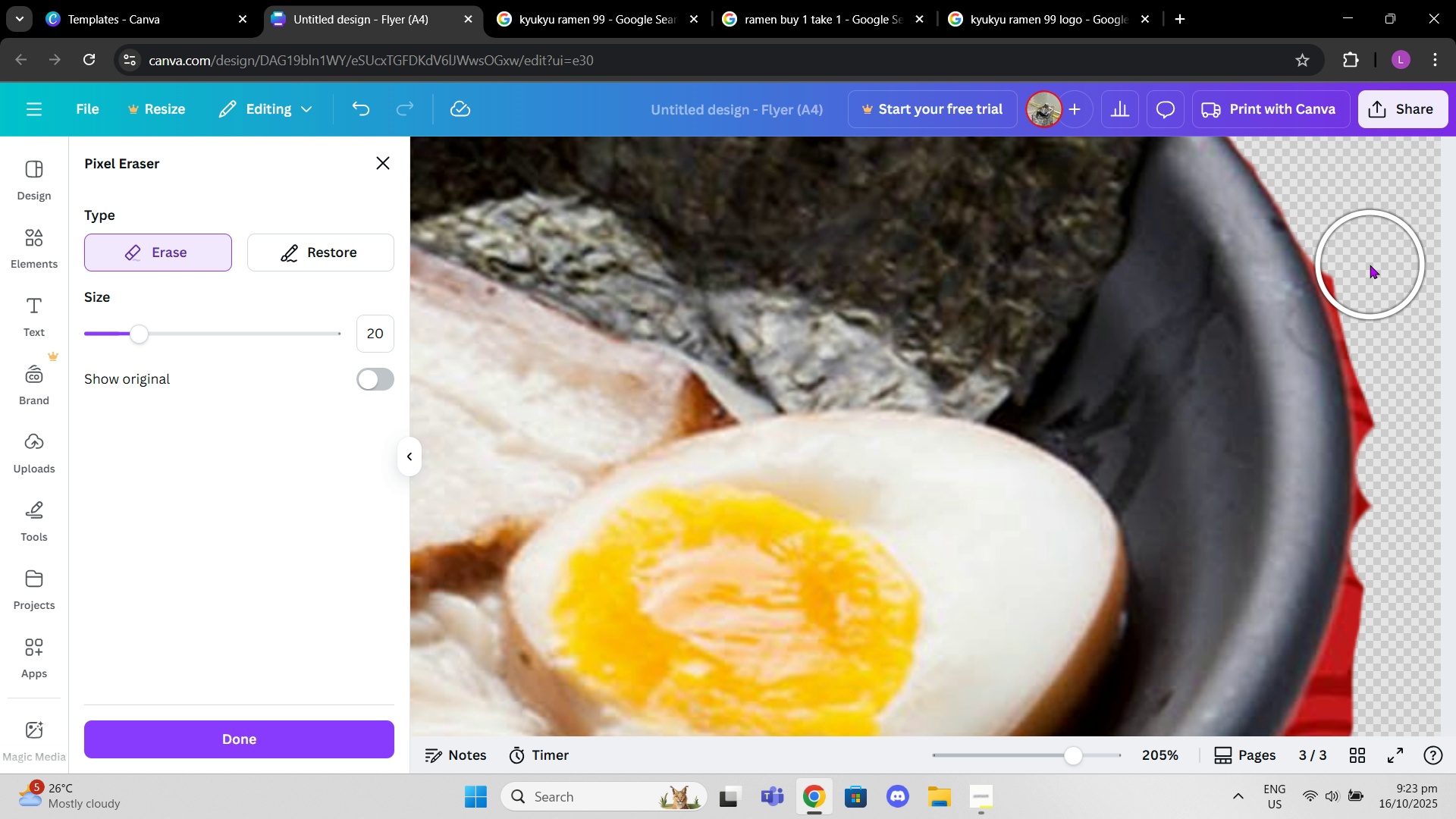 
left_click([1368, 265])
 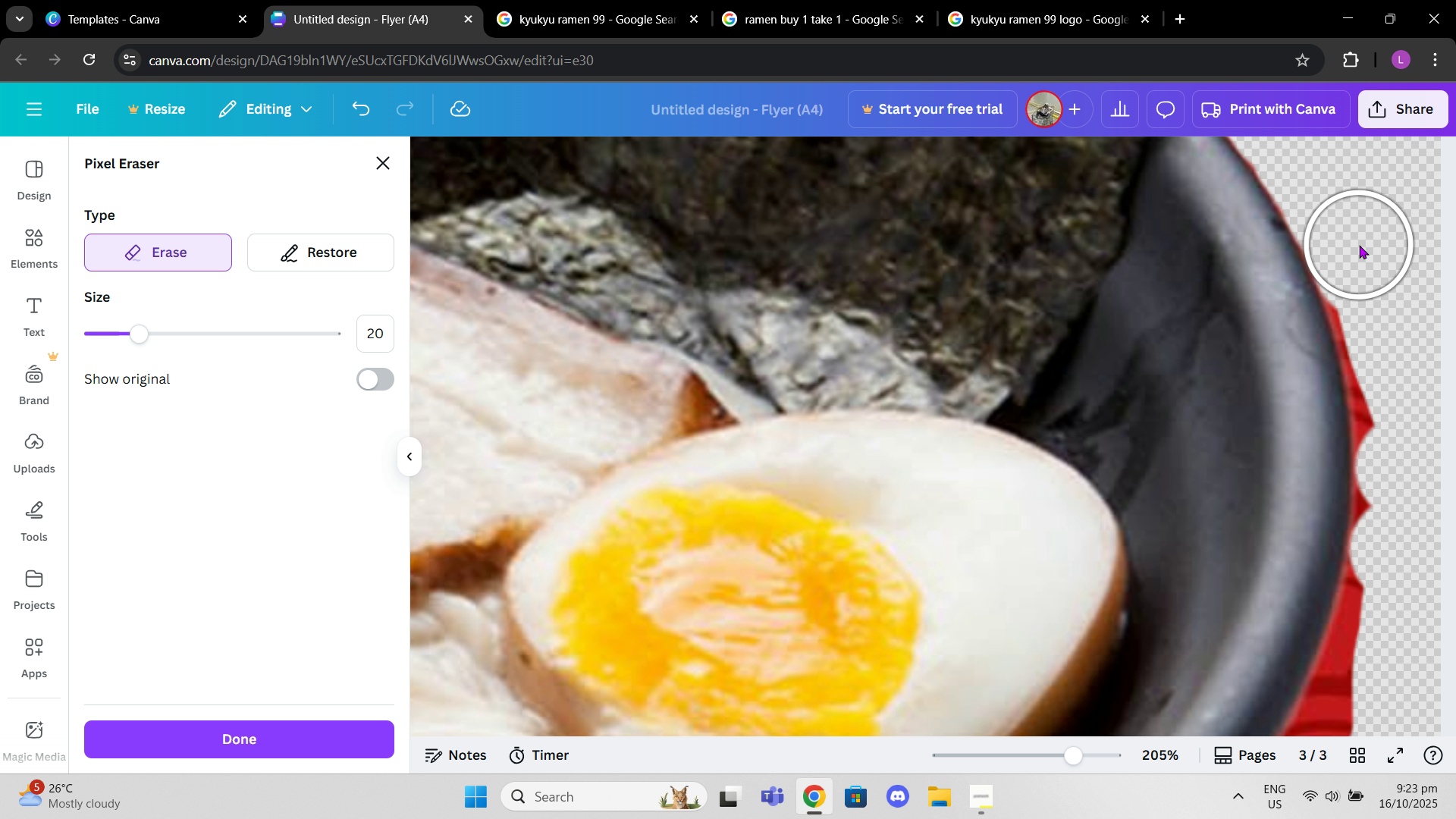 
left_click([1359, 245])
 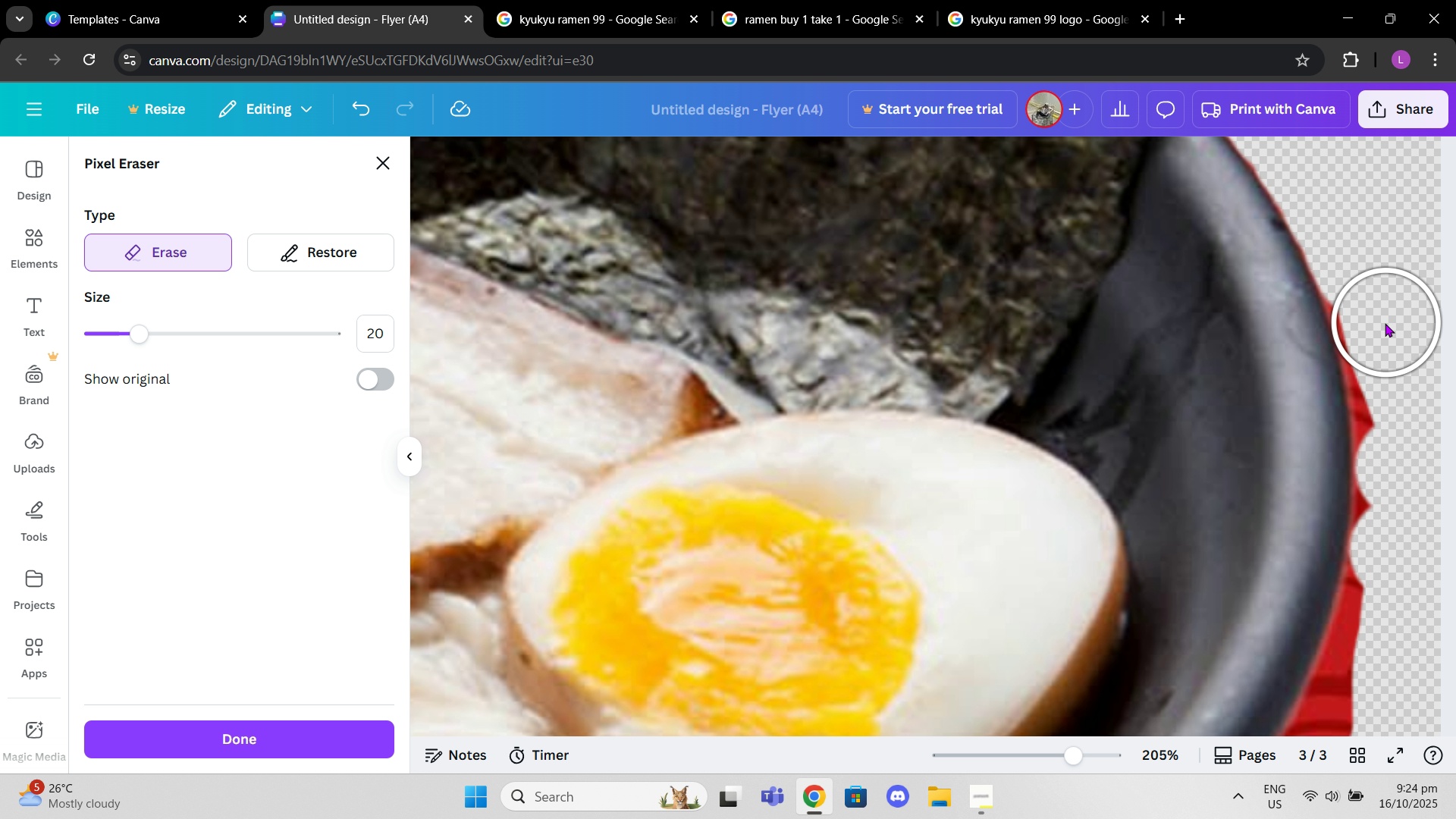 
left_click([1385, 323])
 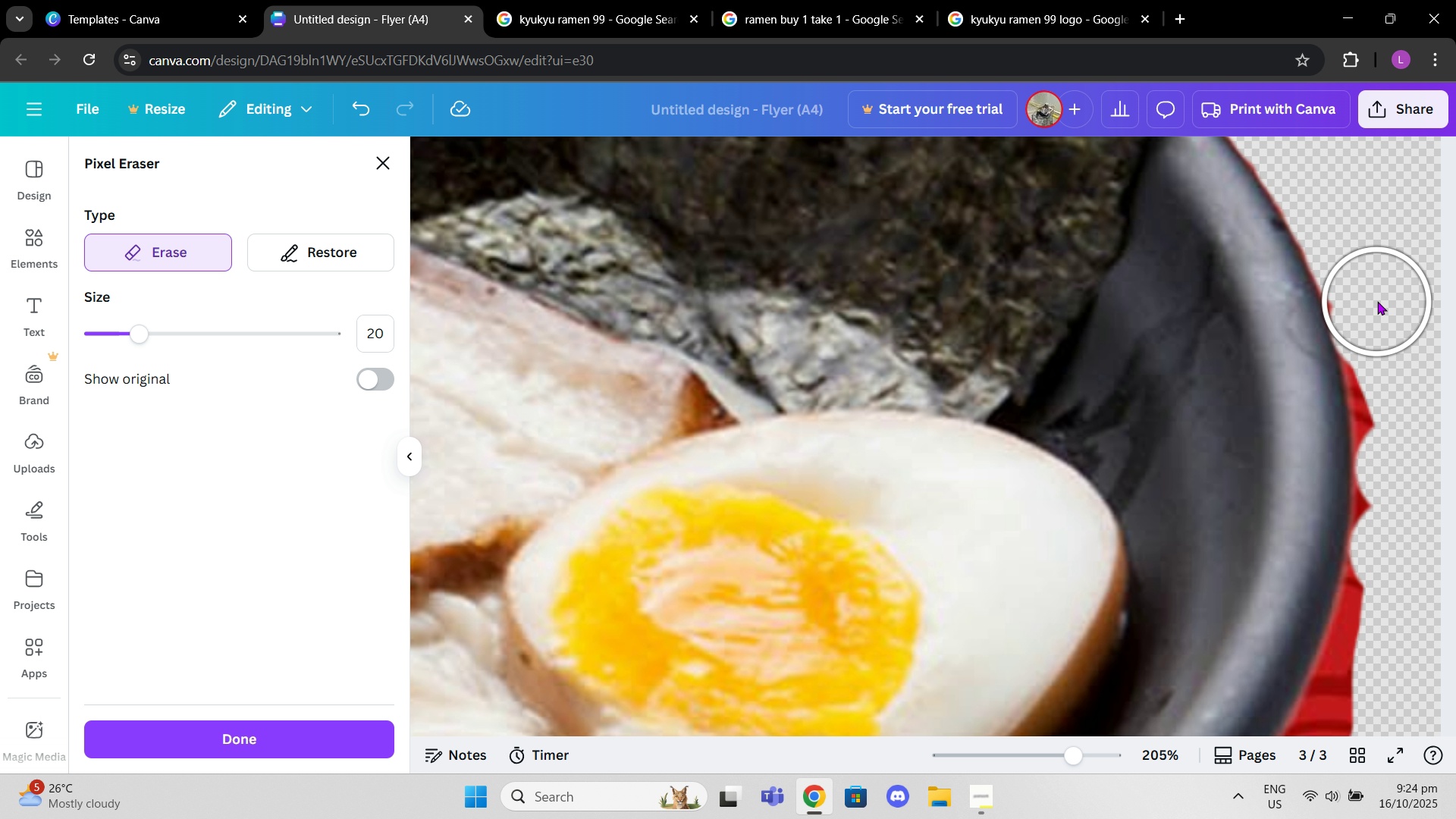 
left_click([1377, 301])
 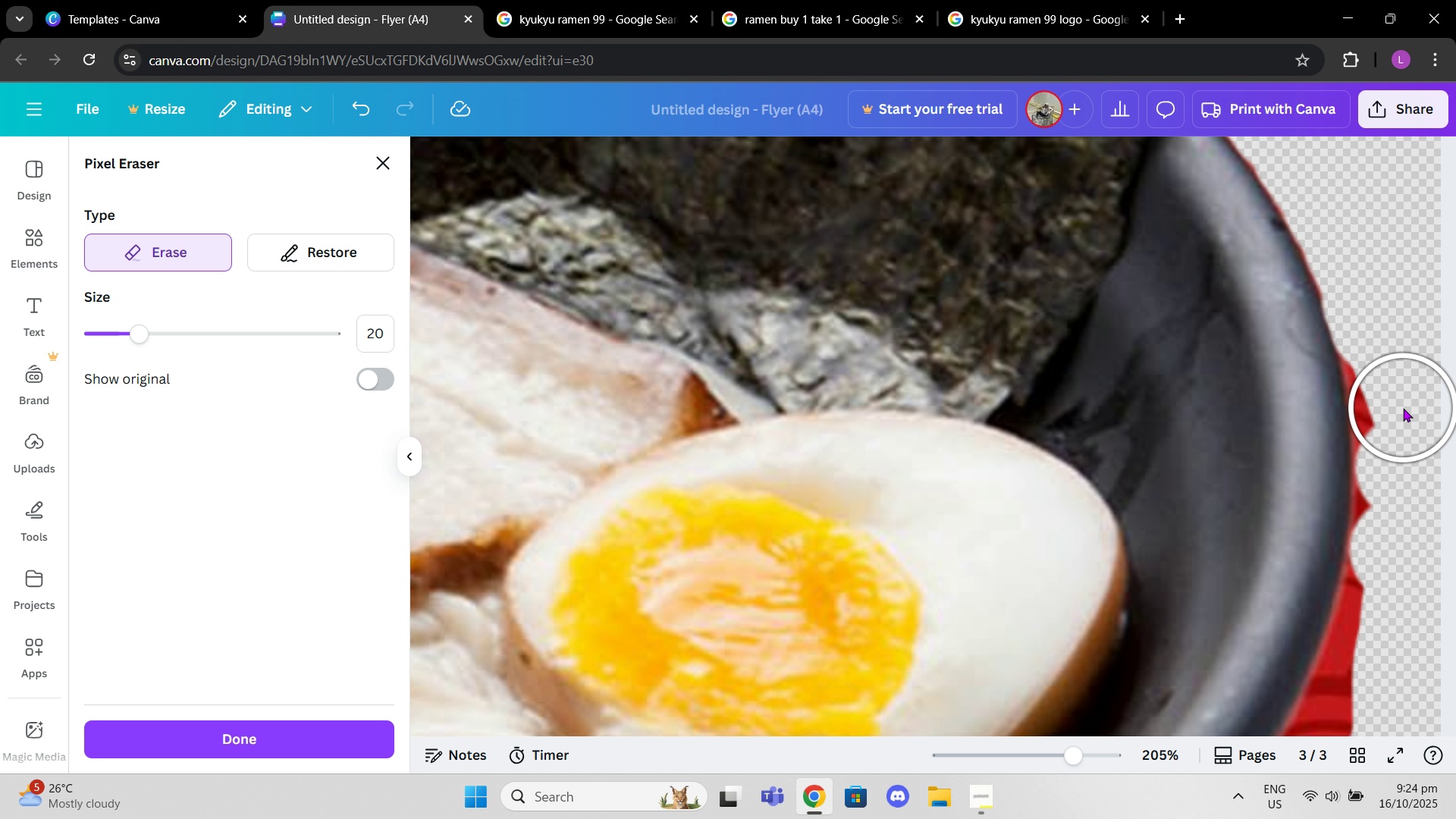 
left_click([1403, 406])
 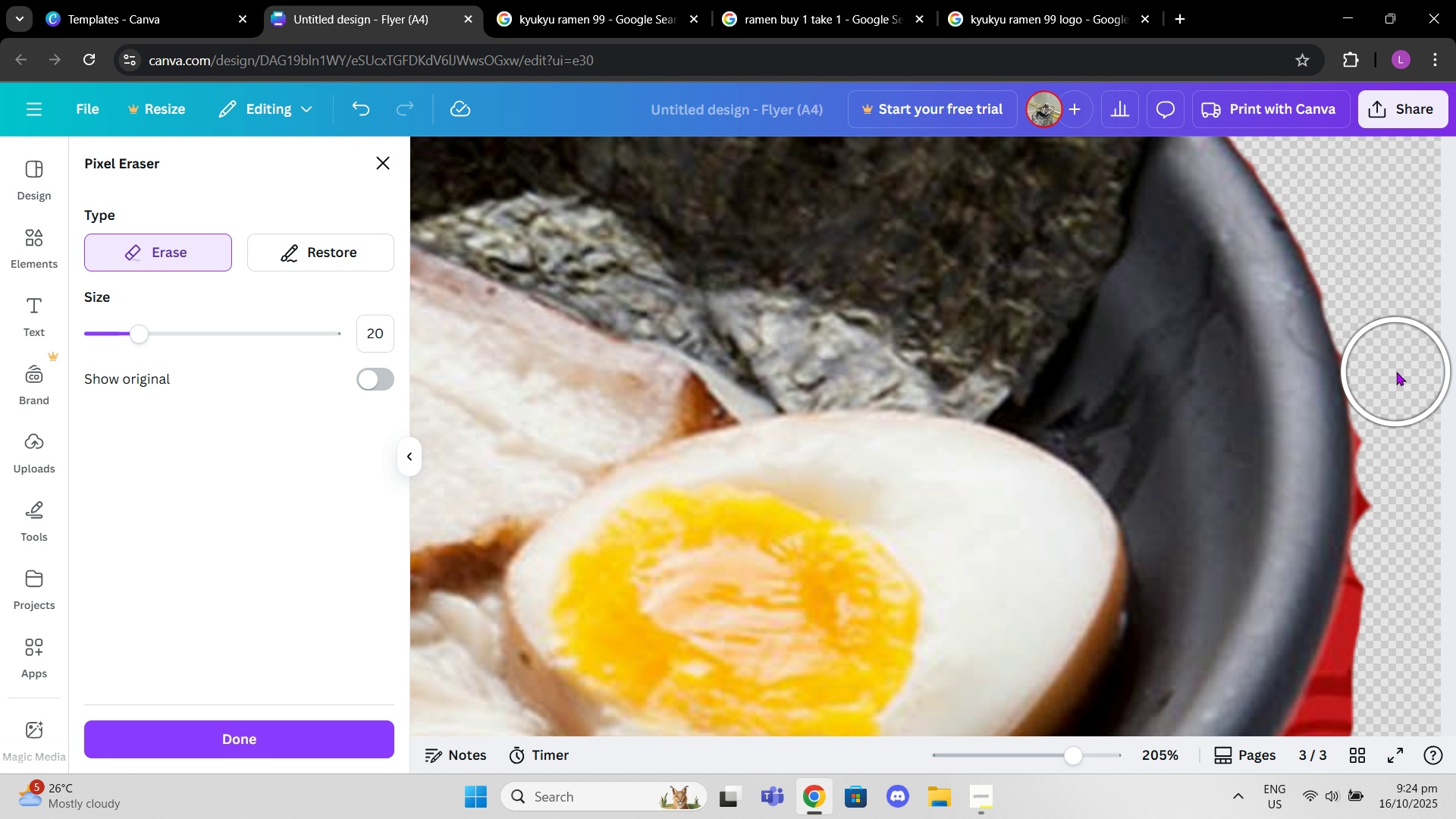 
left_click([1396, 372])
 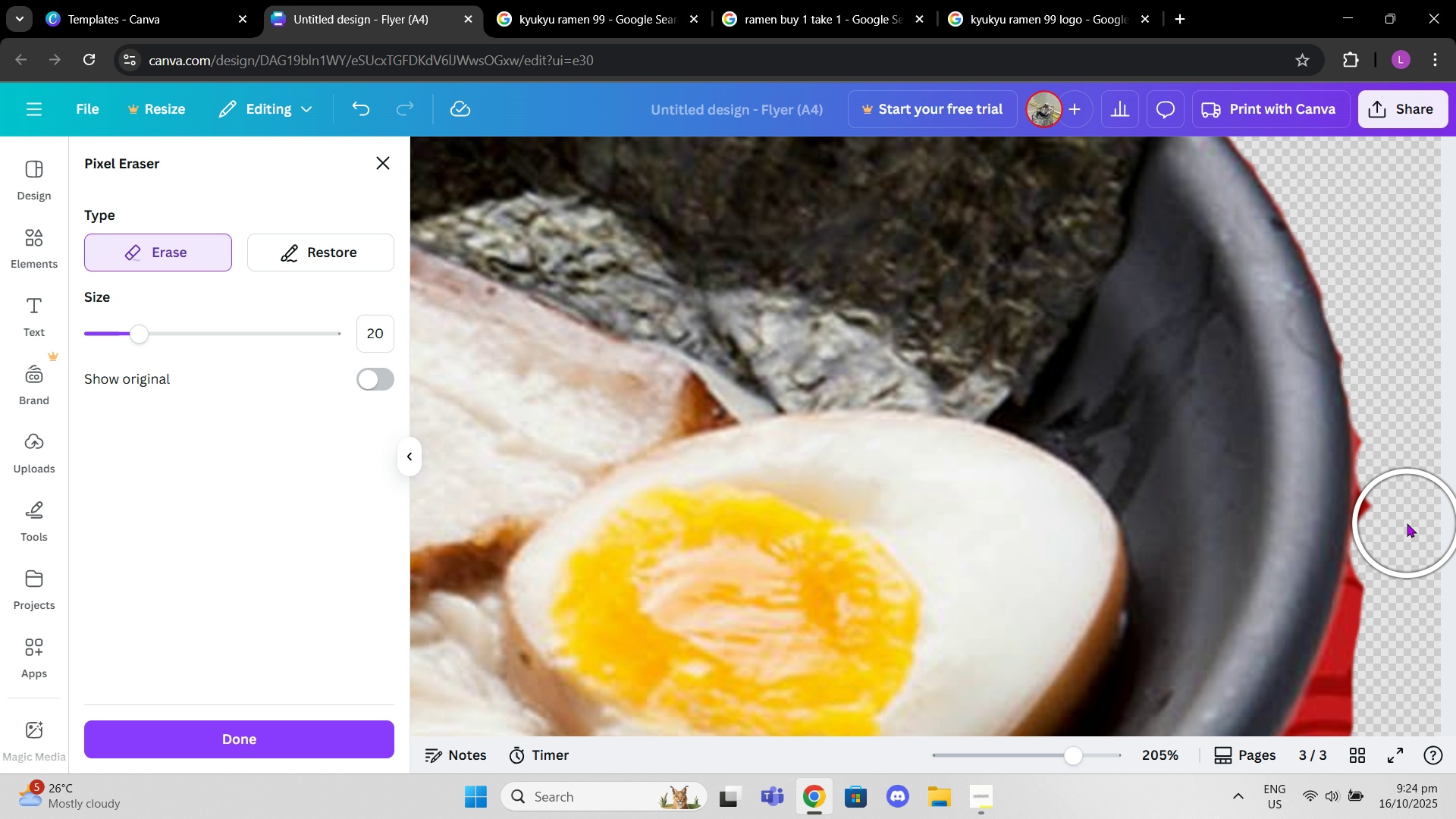 
left_click([1407, 524])
 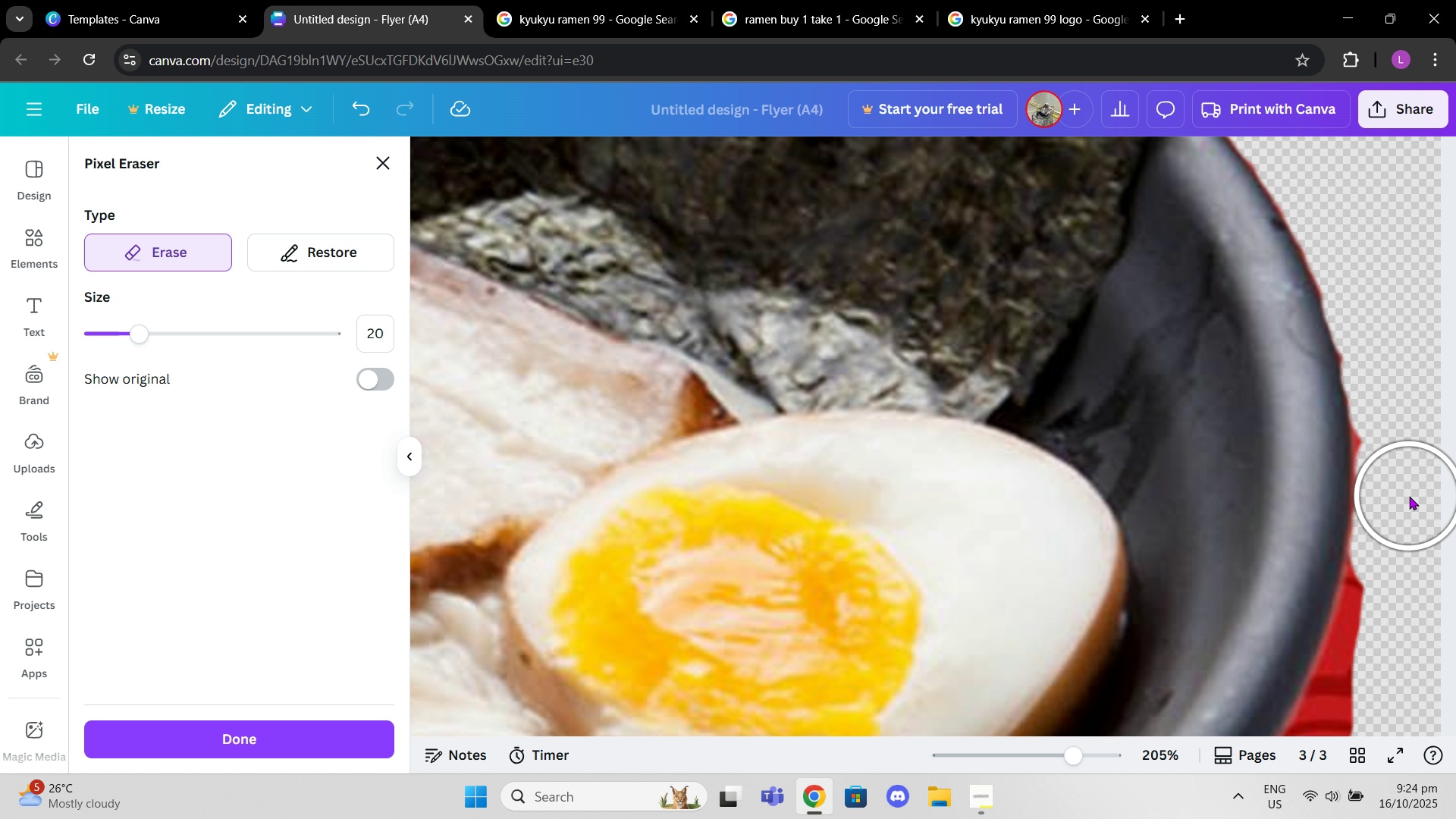 
left_click([1409, 496])
 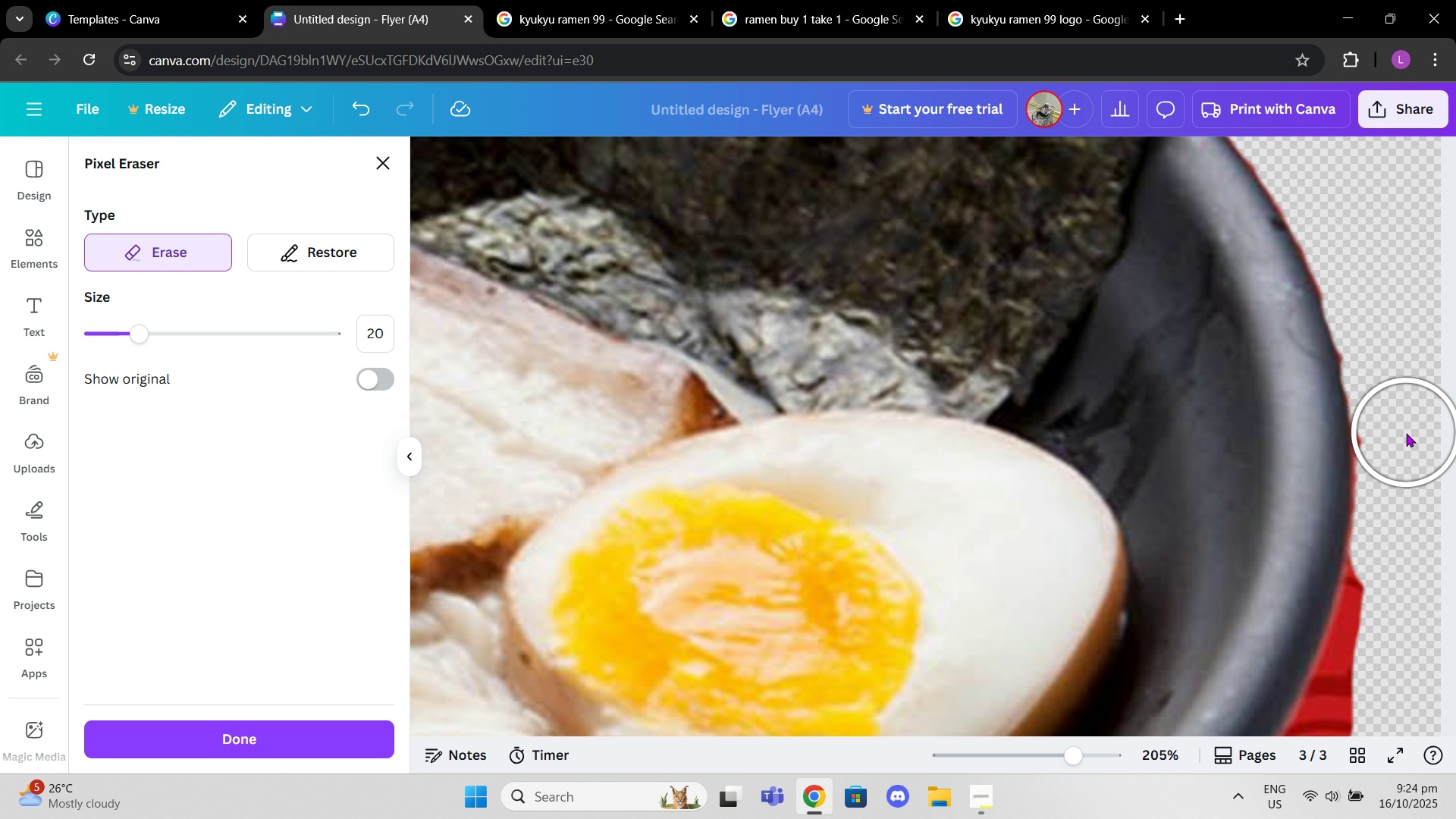 
left_click([1404, 433])
 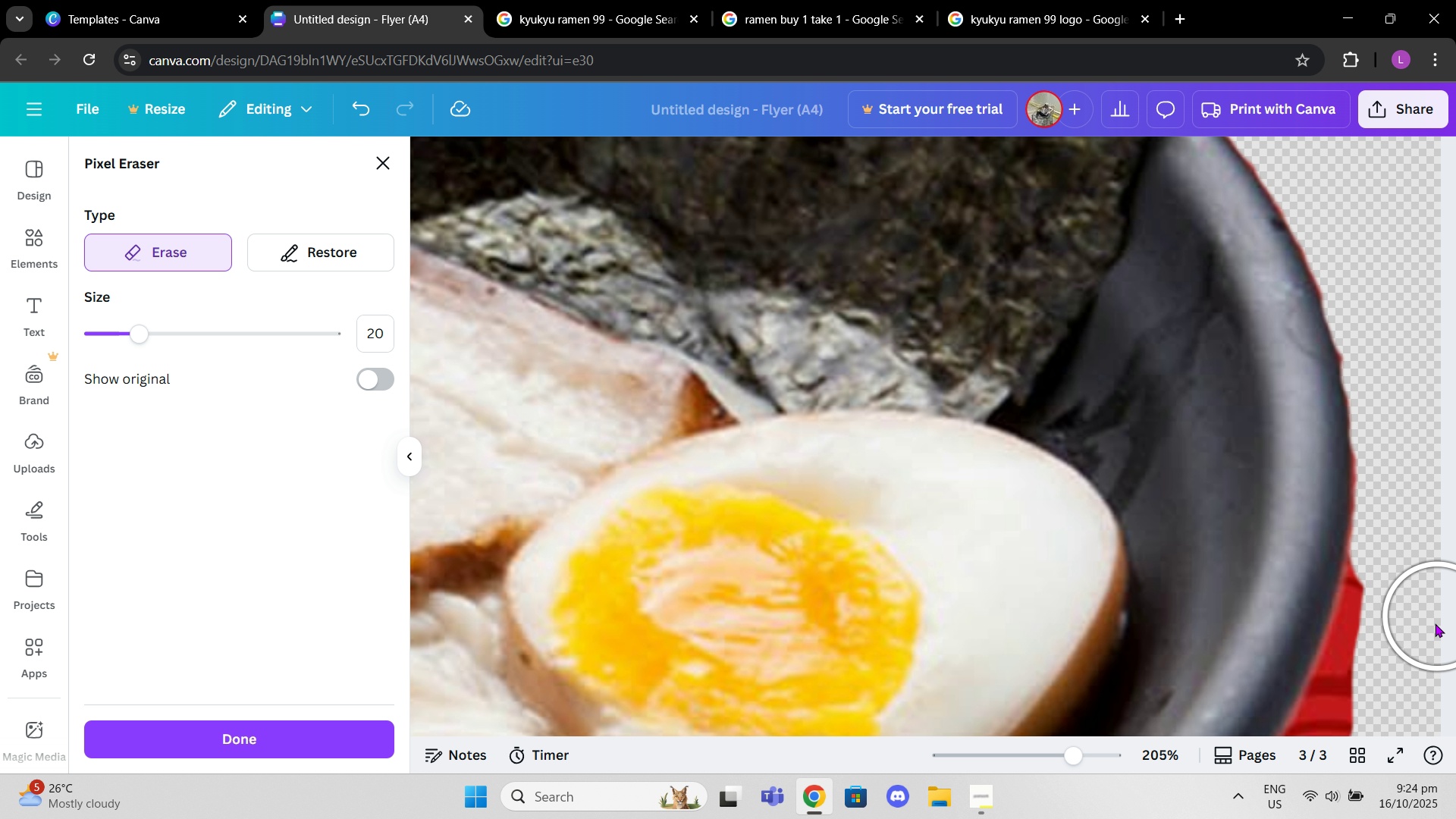 
scroll: coordinate [1432, 628], scroll_direction: down, amount: 1.0
 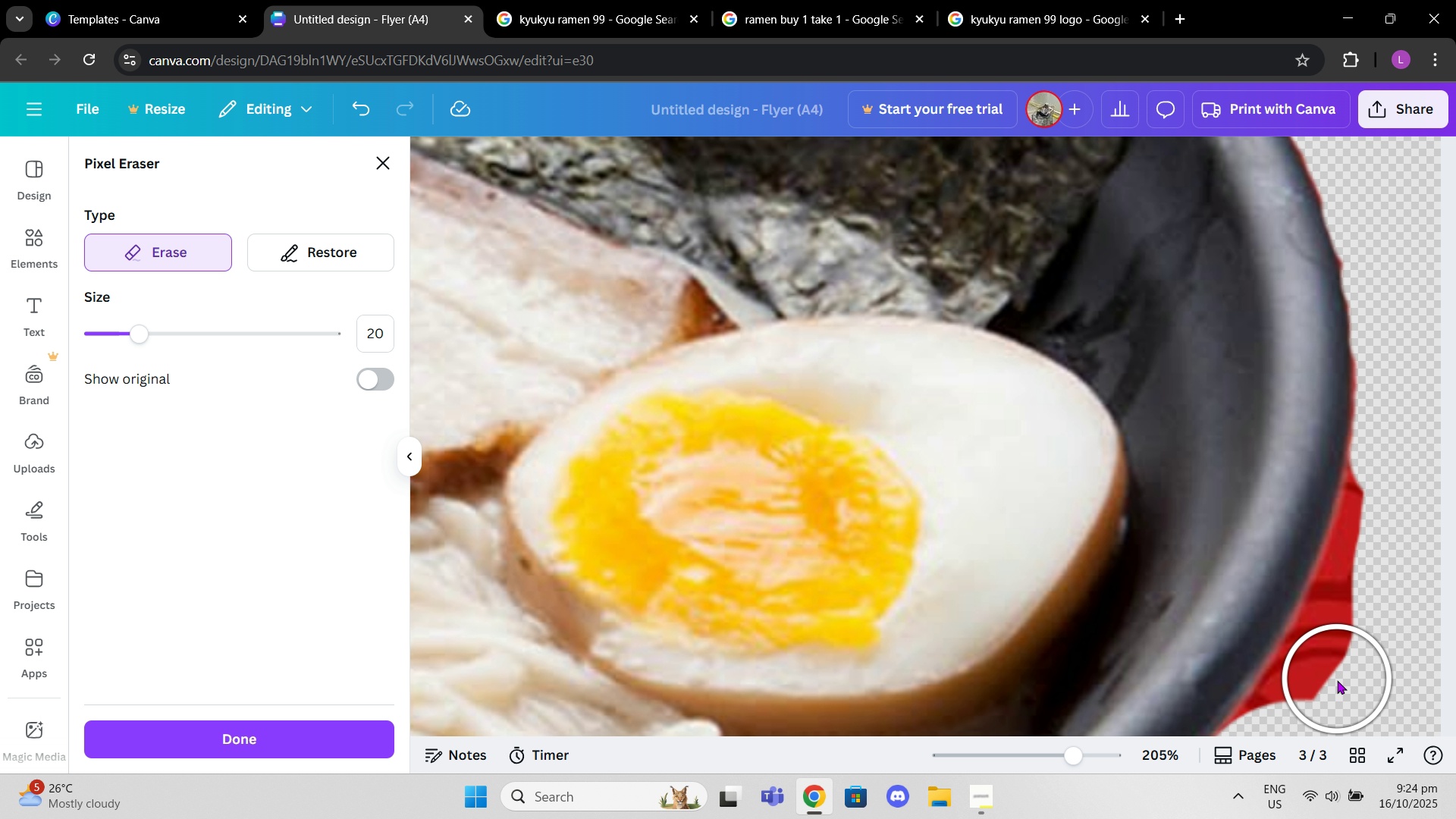 
left_click([1337, 680])
 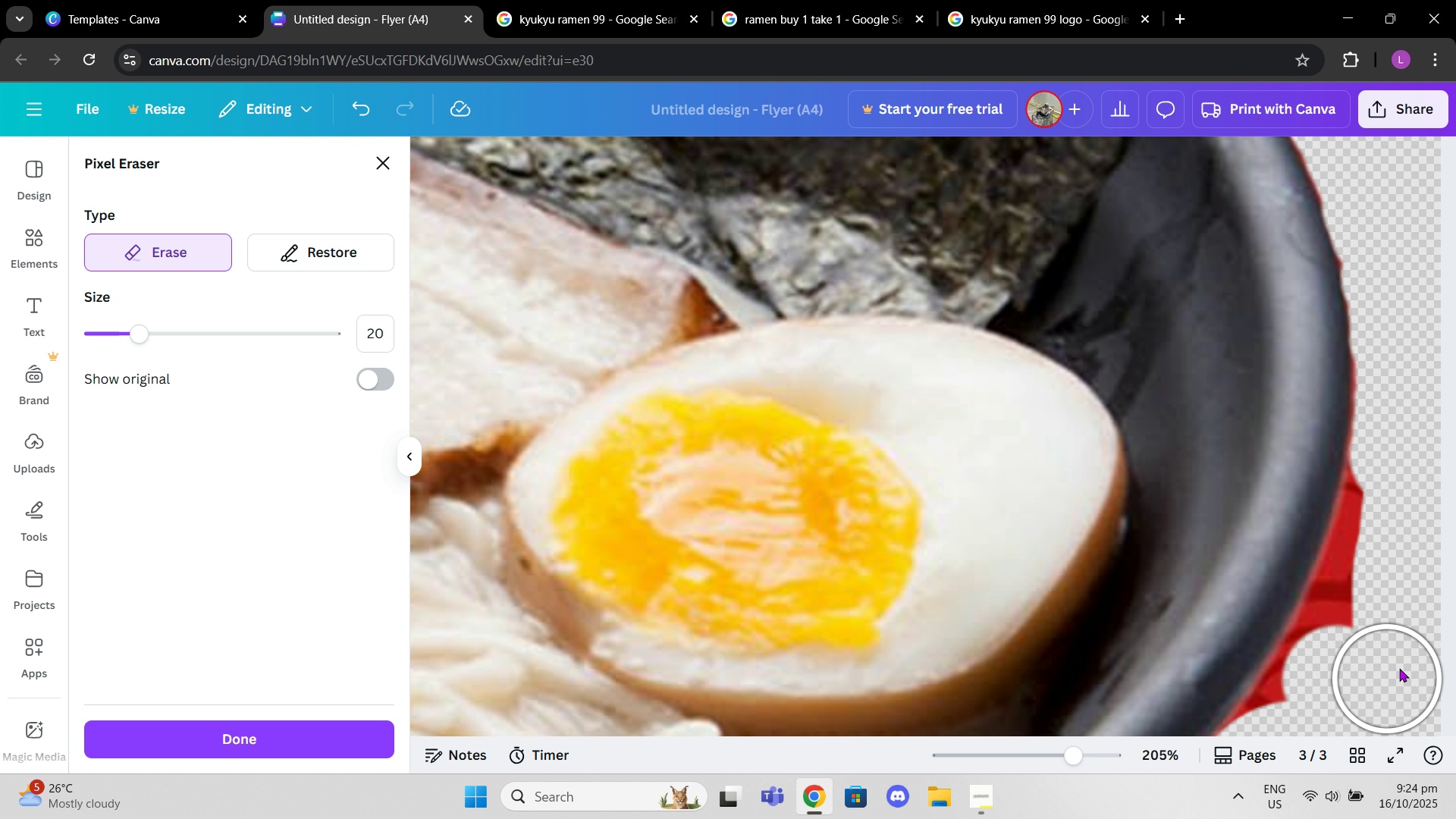 
scroll: coordinate [1398, 659], scroll_direction: down, amount: 1.0
 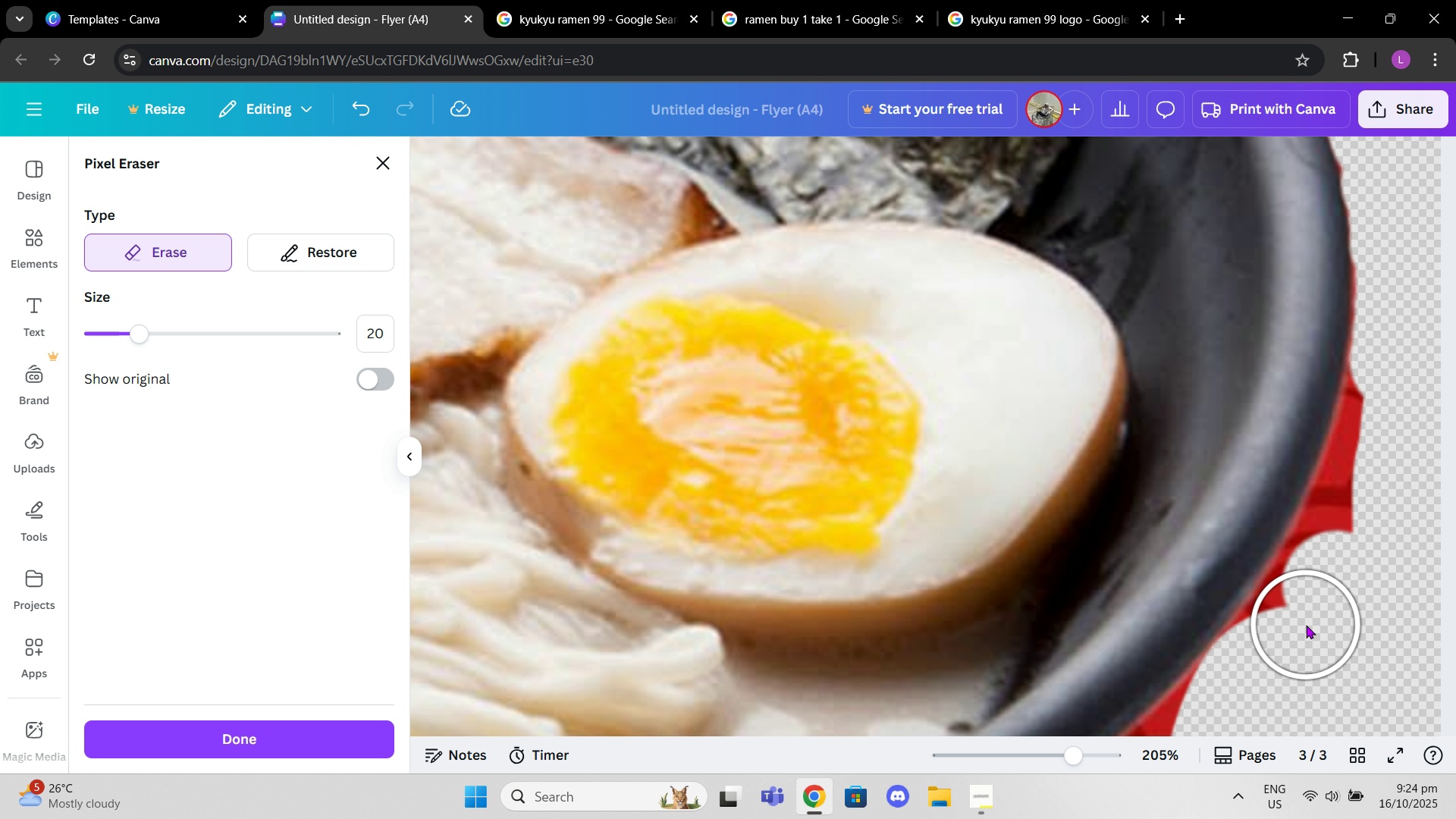 
left_click([1306, 625])
 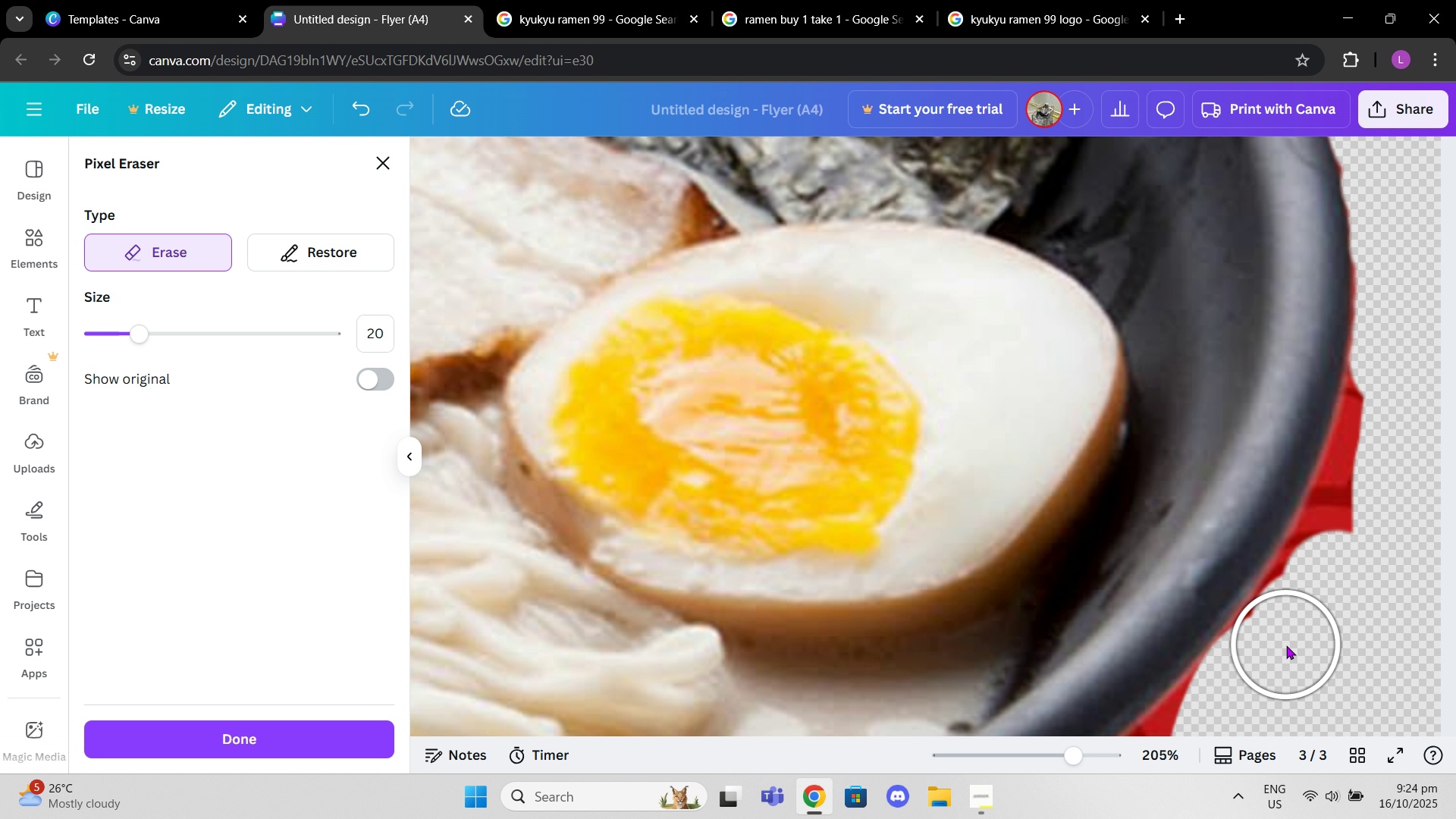 
left_click([1286, 645])
 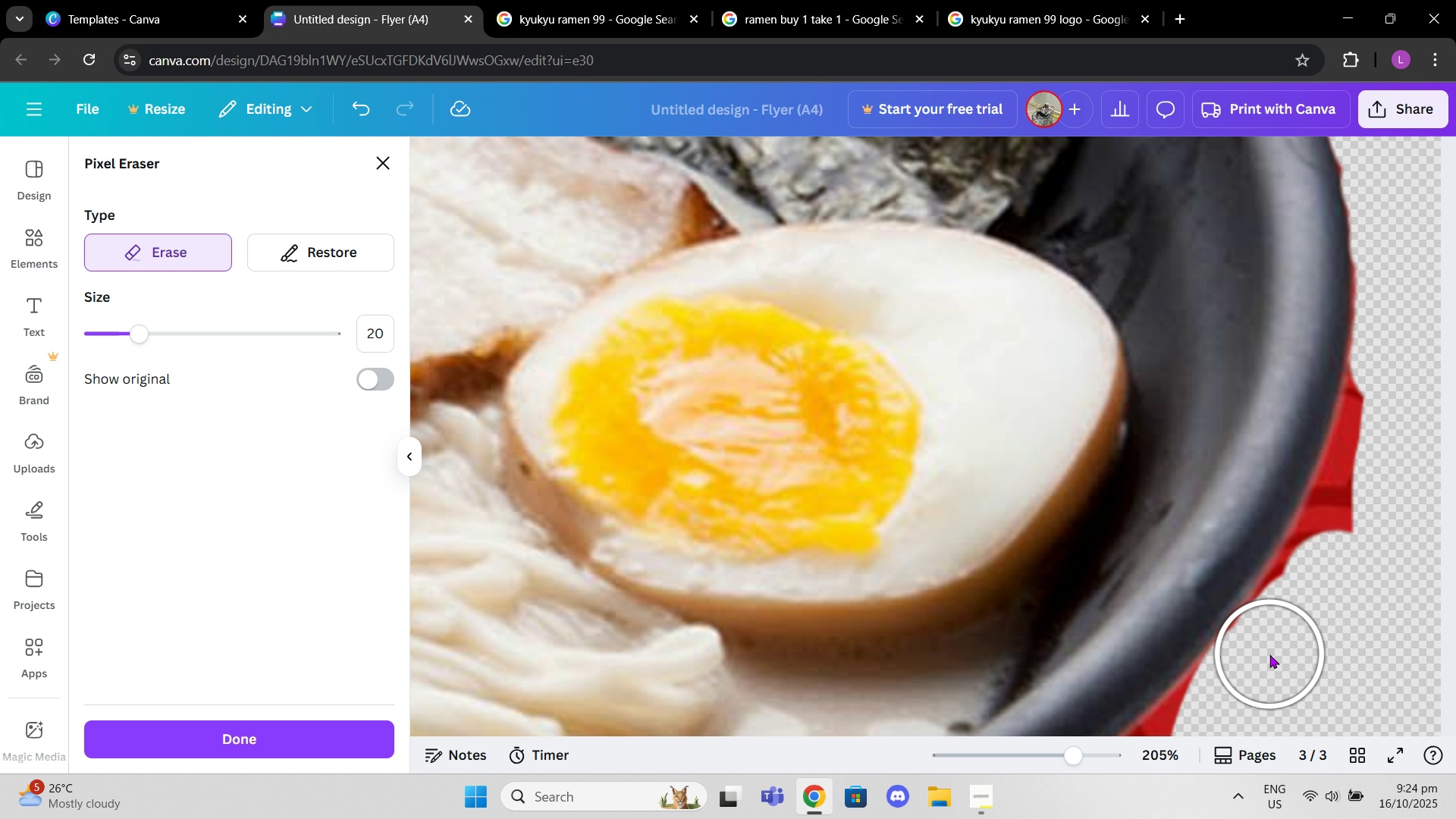 
left_click([1270, 654])
 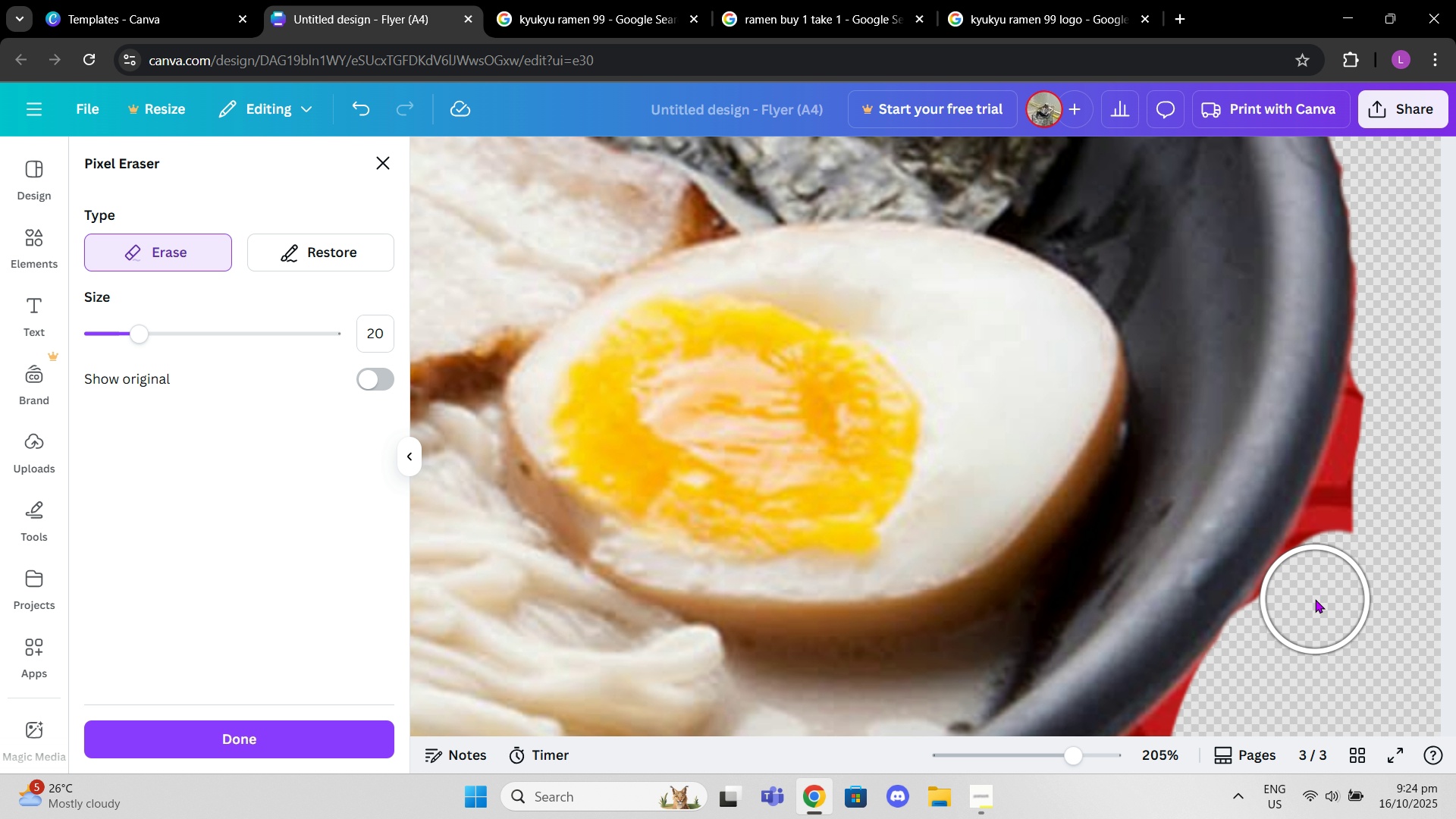 
left_click([1315, 599])
 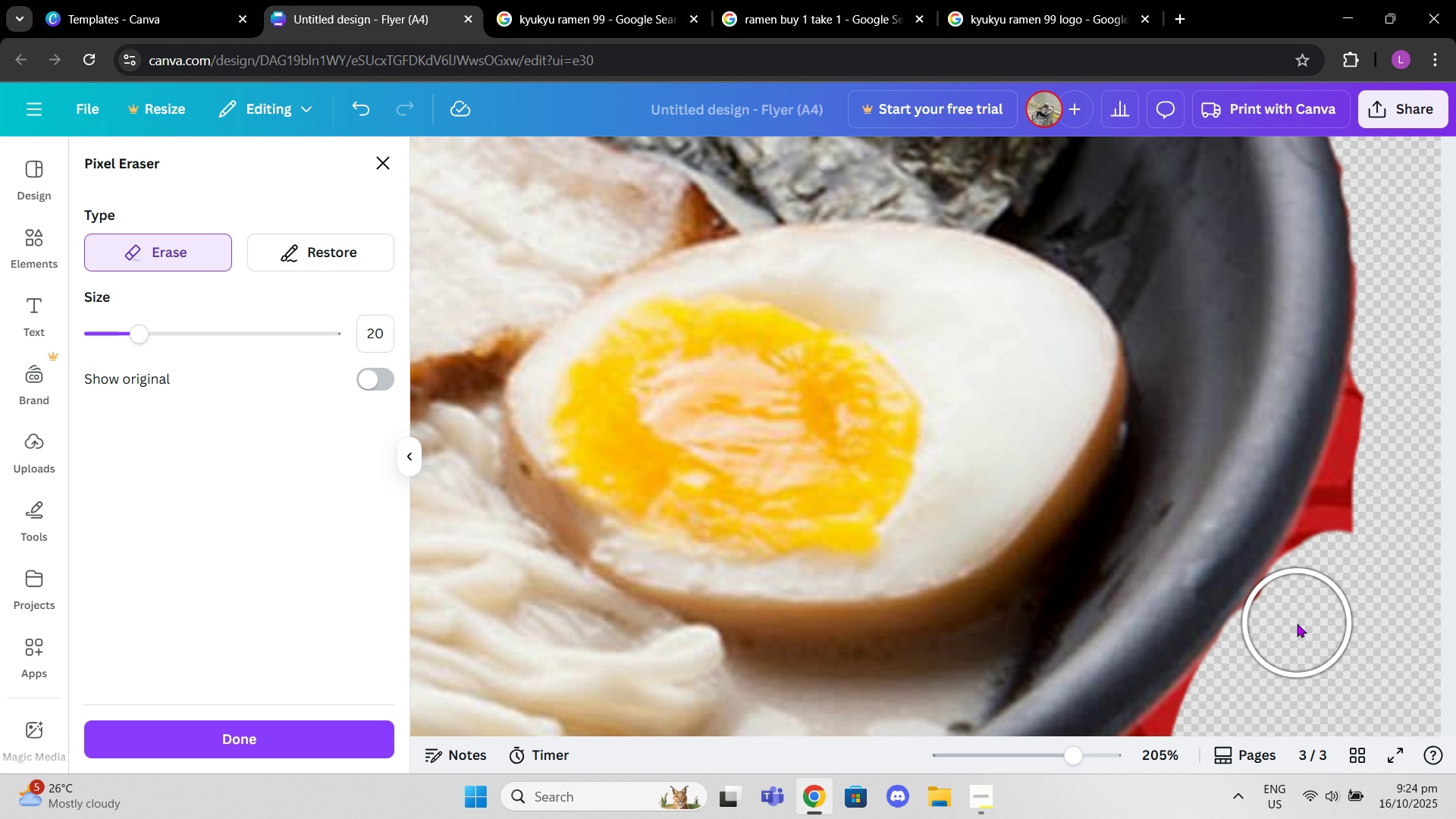 
left_click([1297, 623])
 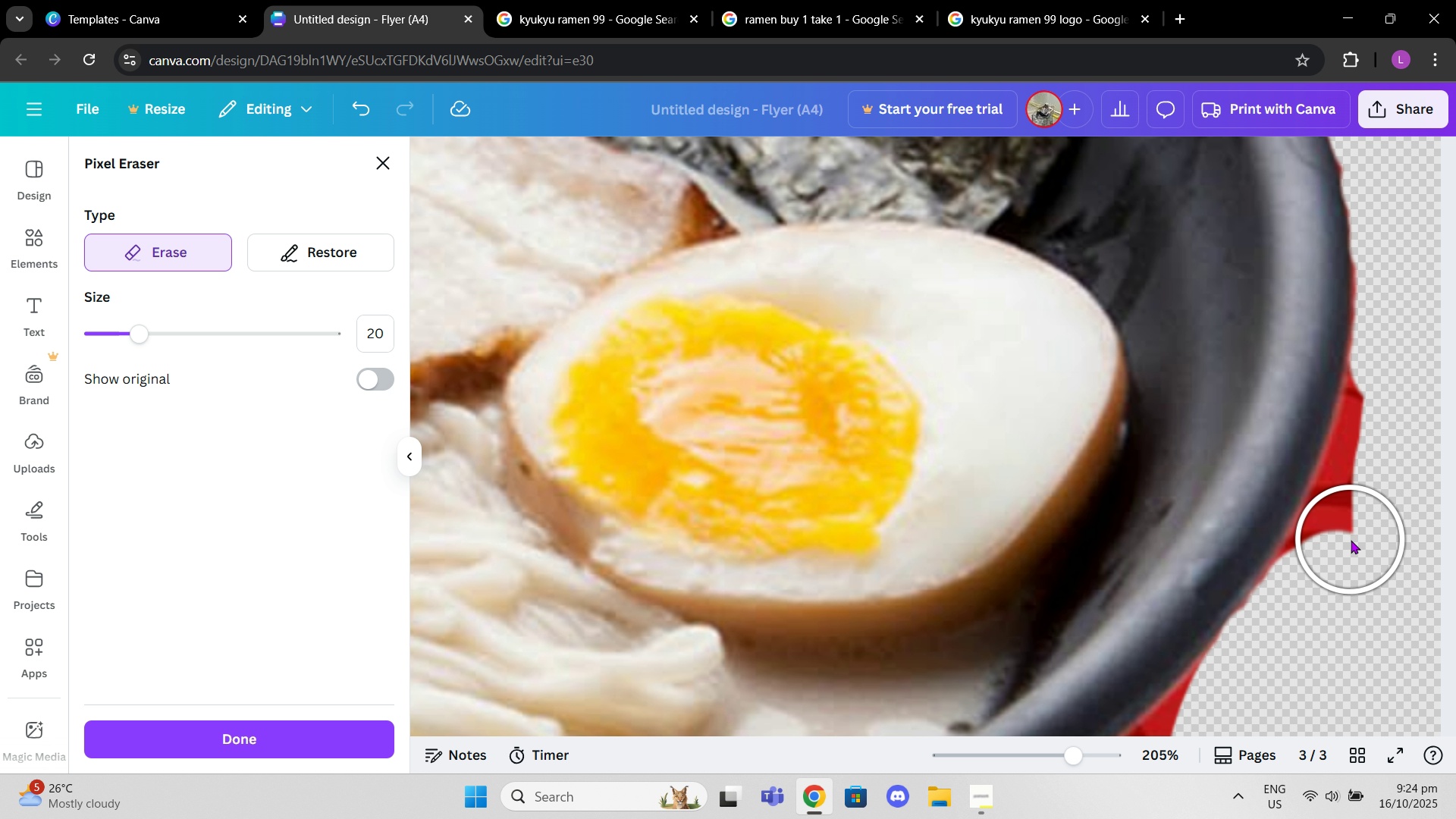 
left_click([1351, 540])
 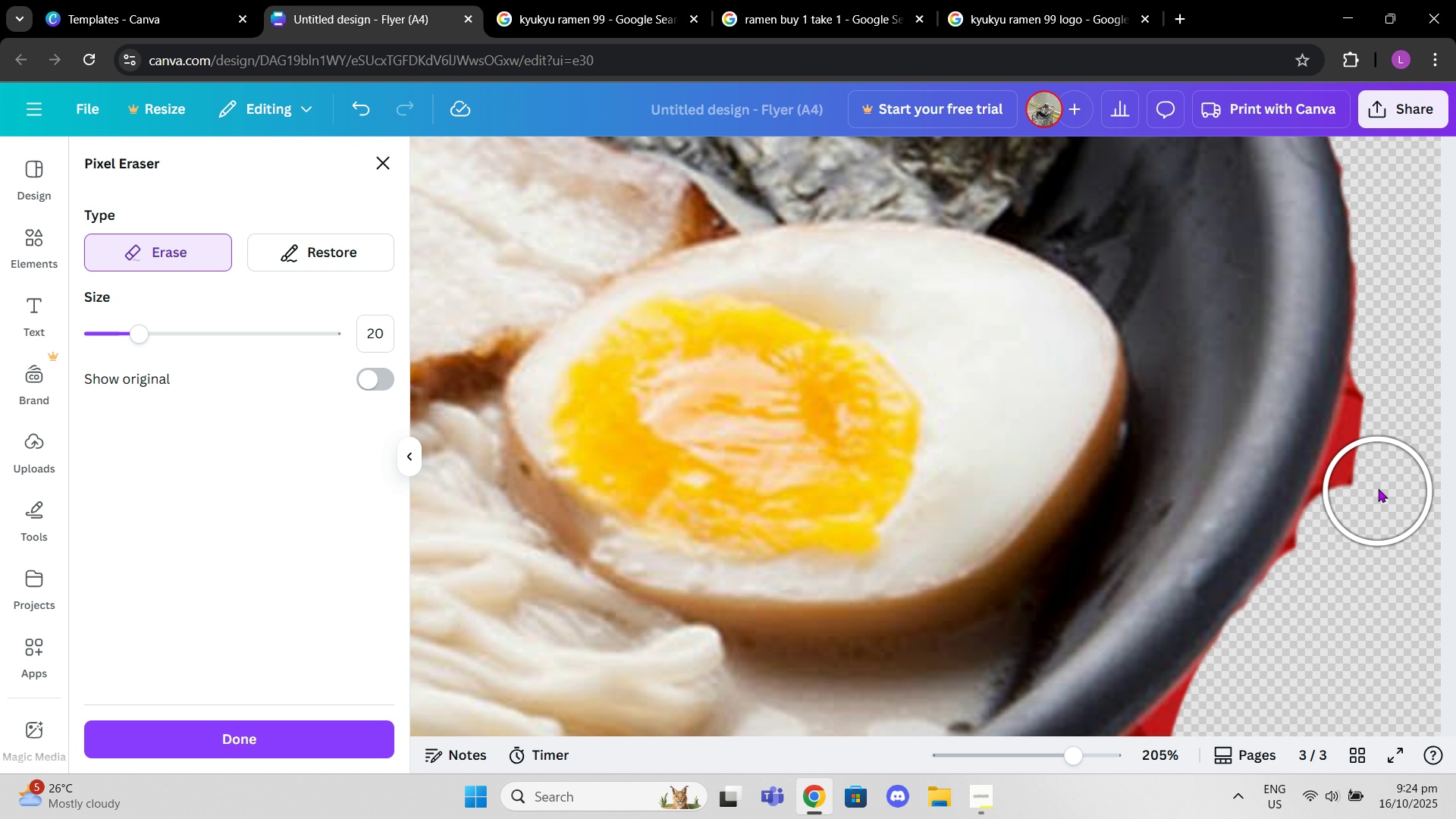 
left_click([1376, 486])
 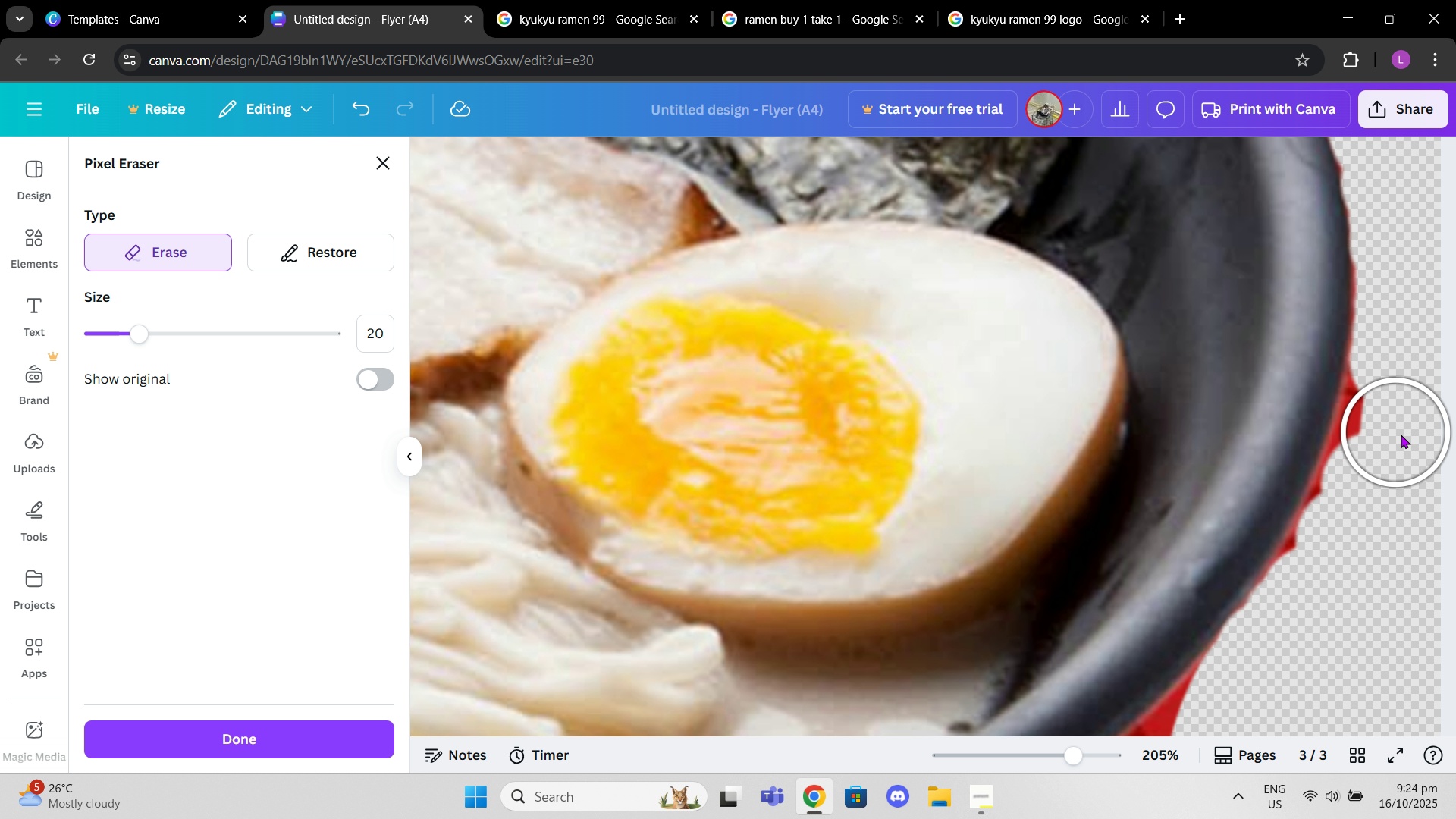 
left_click([1397, 433])
 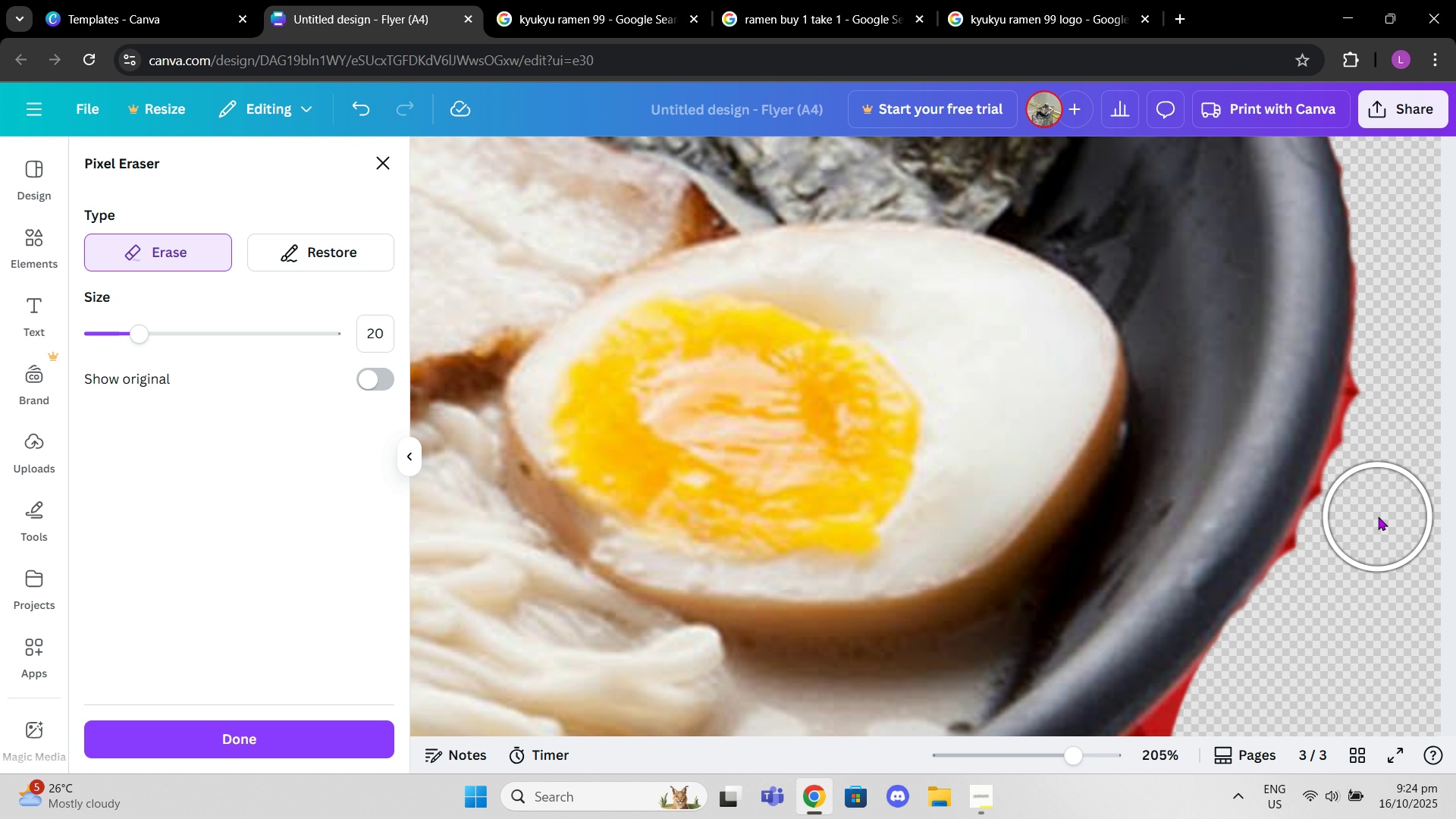 
scroll: coordinate [1330, 527], scroll_direction: down, amount: 5.0
 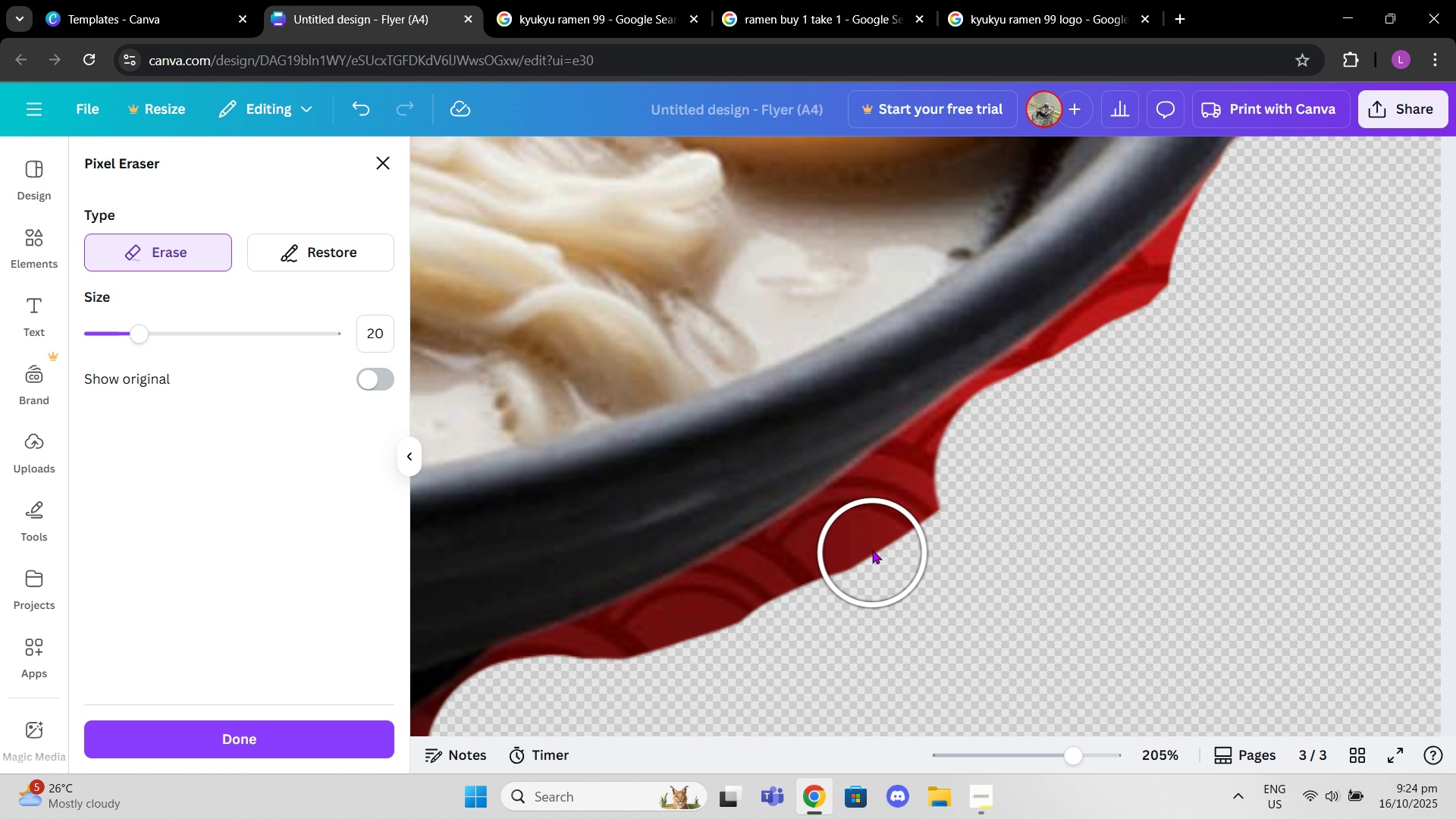 
left_click([872, 550])
 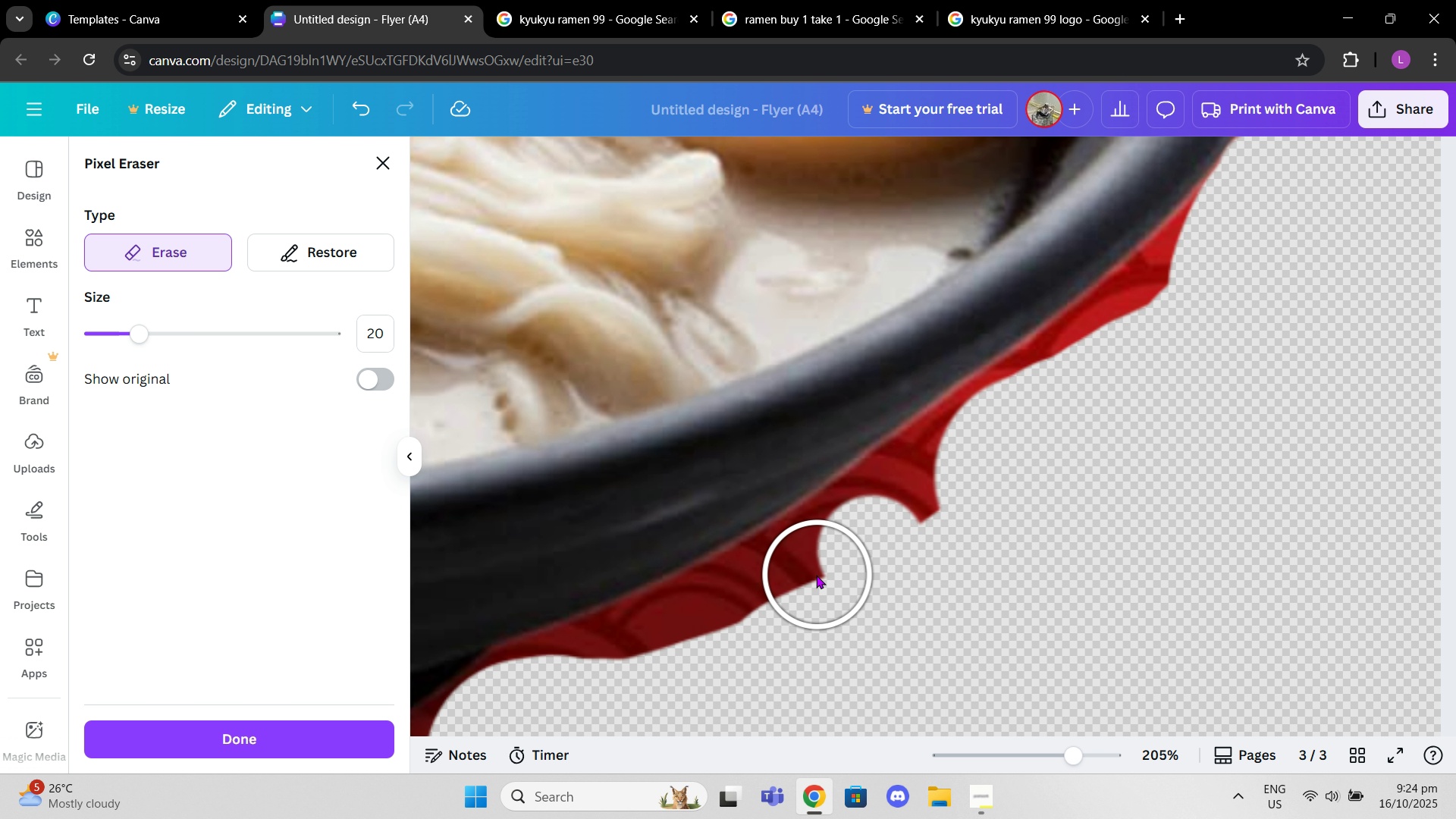 
left_click([816, 575])
 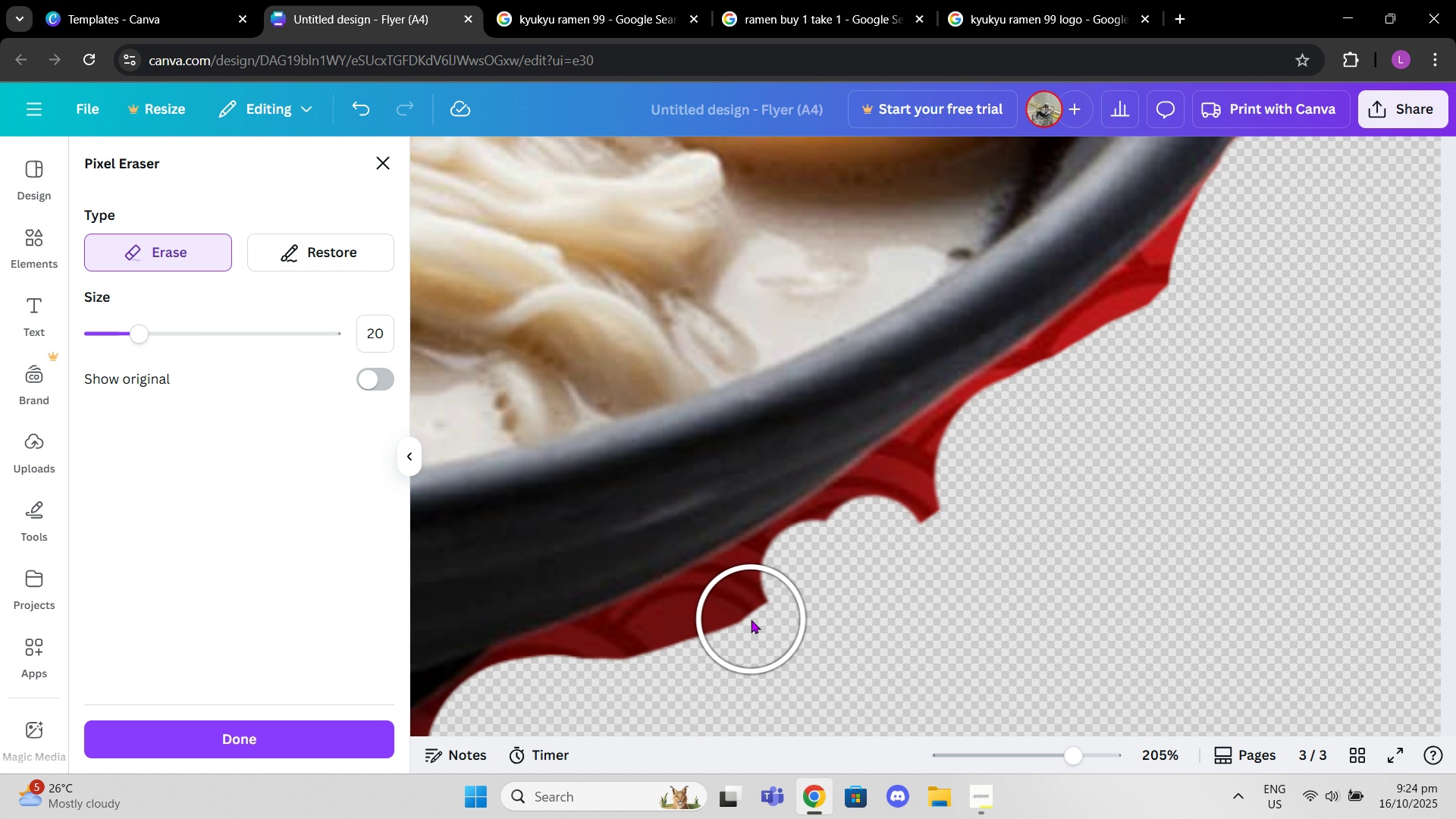 
left_click([751, 620])
 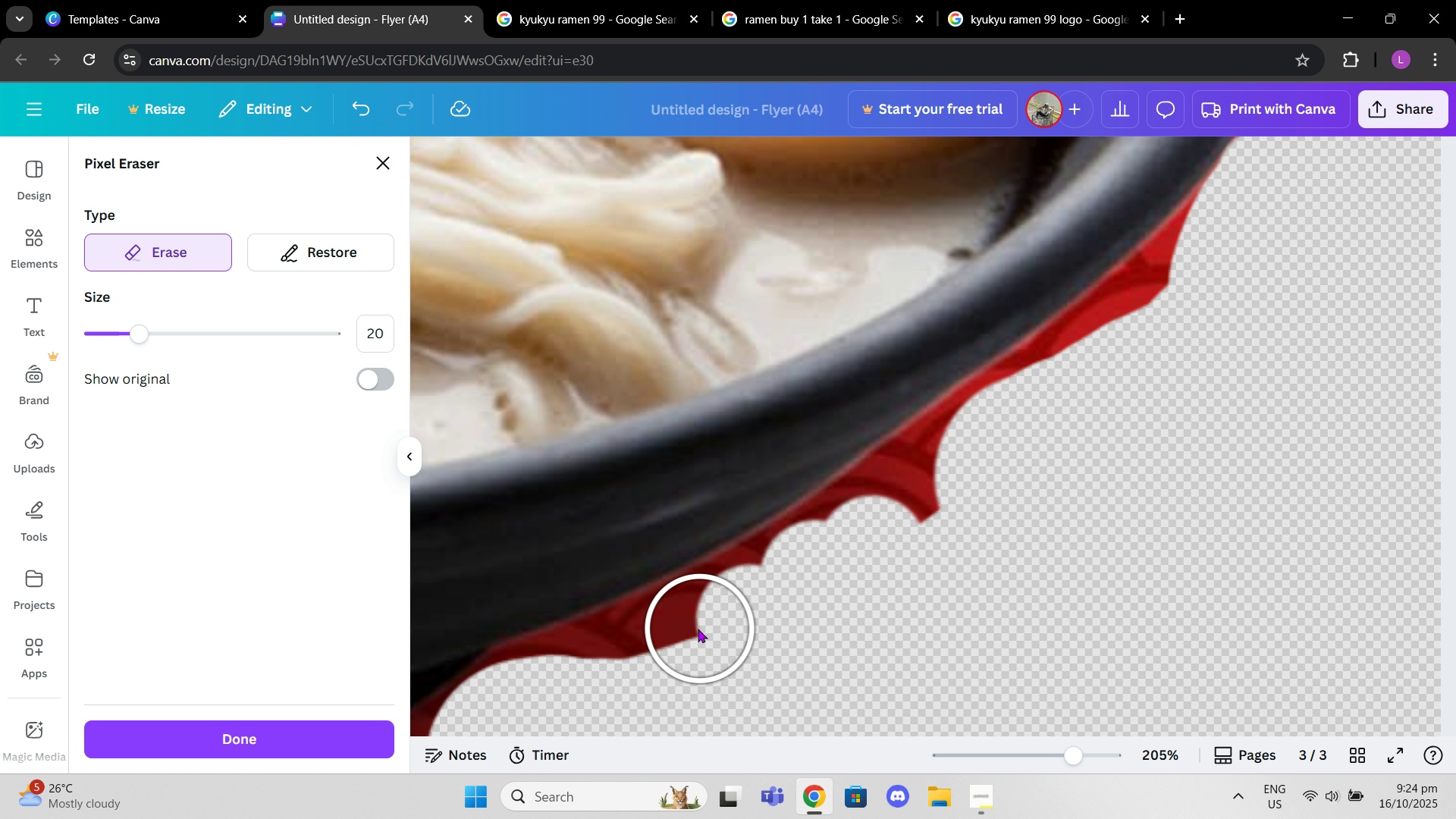 
left_click([698, 629])
 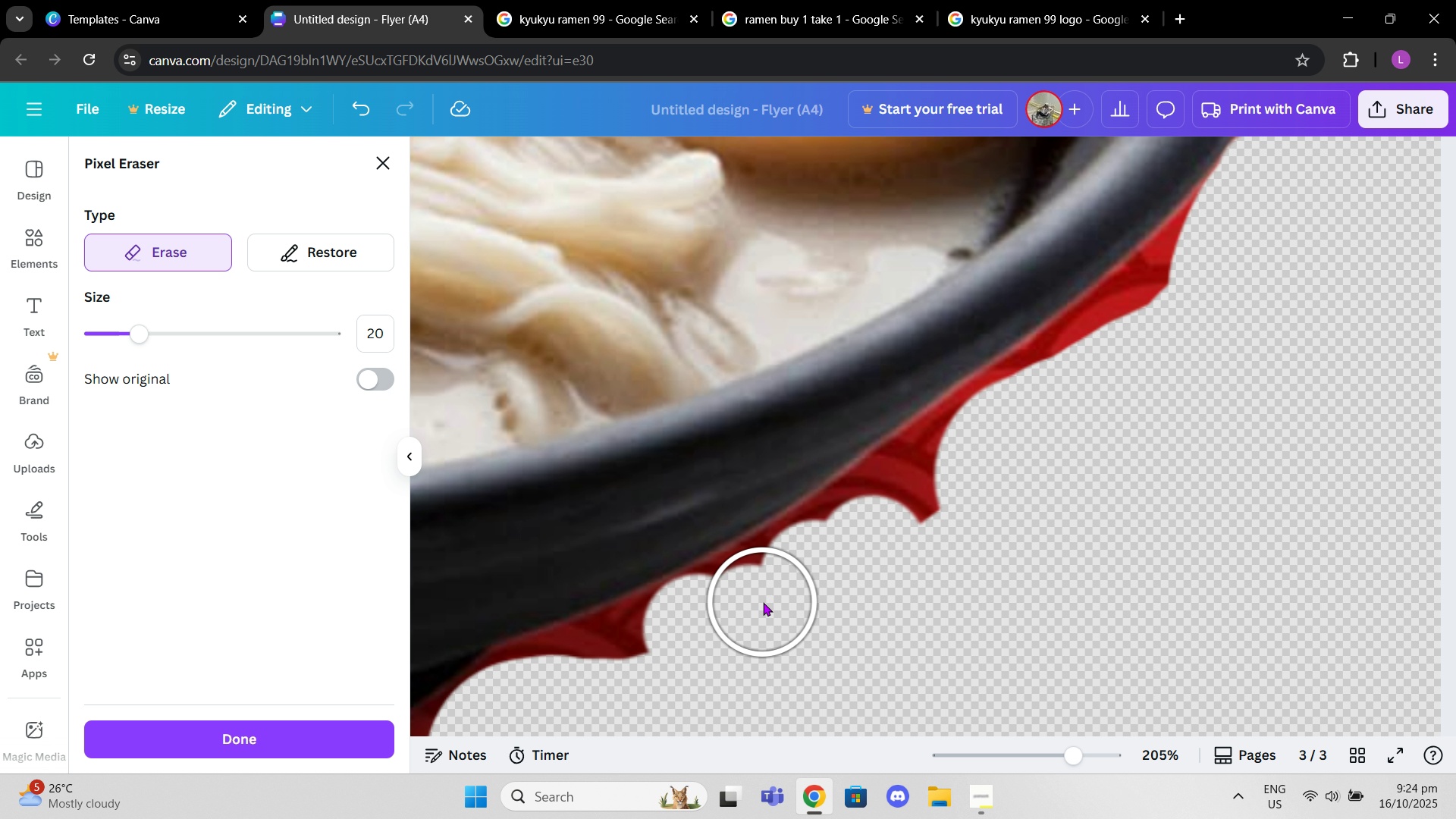 
left_click([763, 602])
 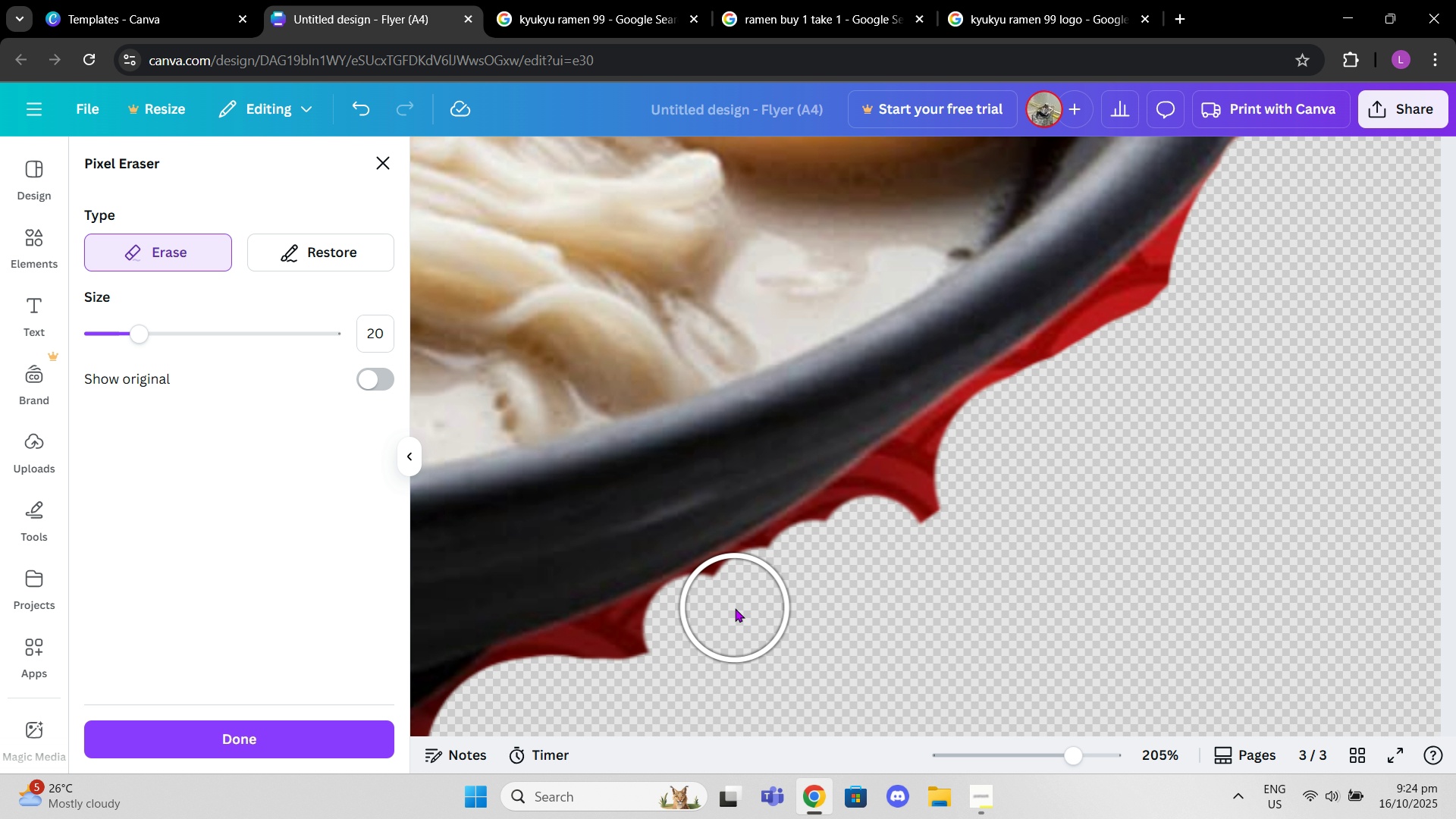 
left_click([735, 608])
 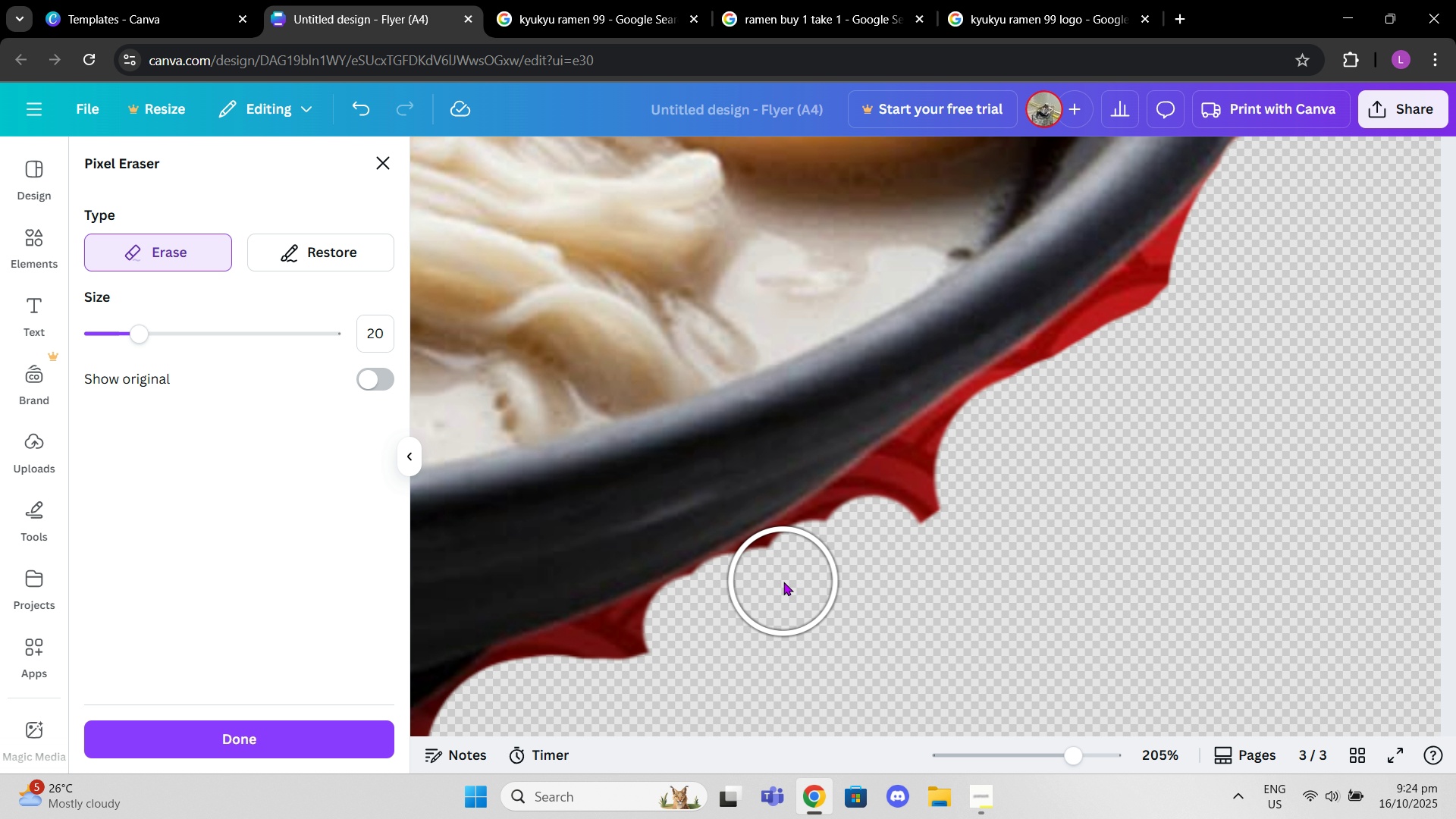 
left_click([783, 582])
 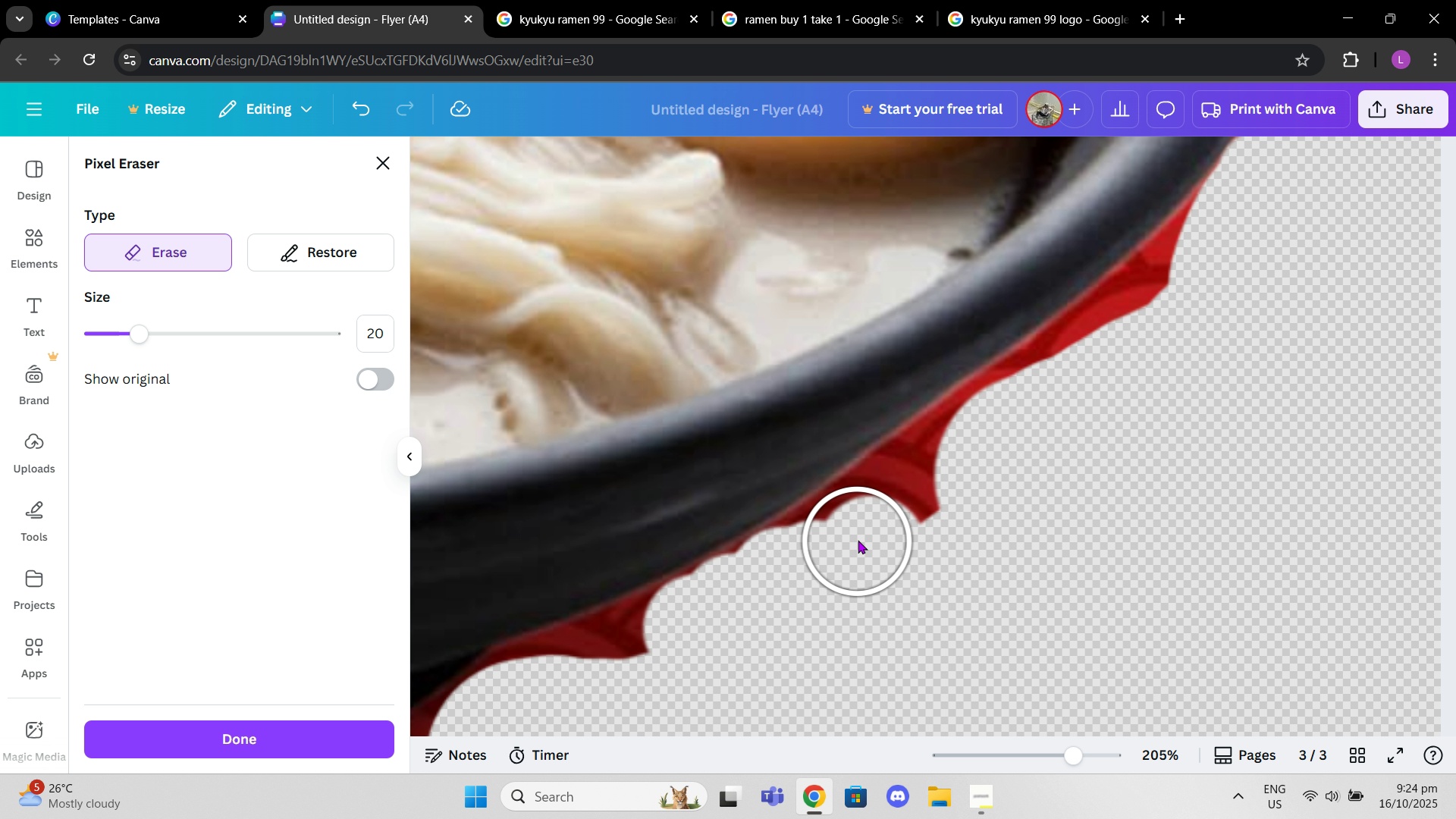 
left_click([856, 540])
 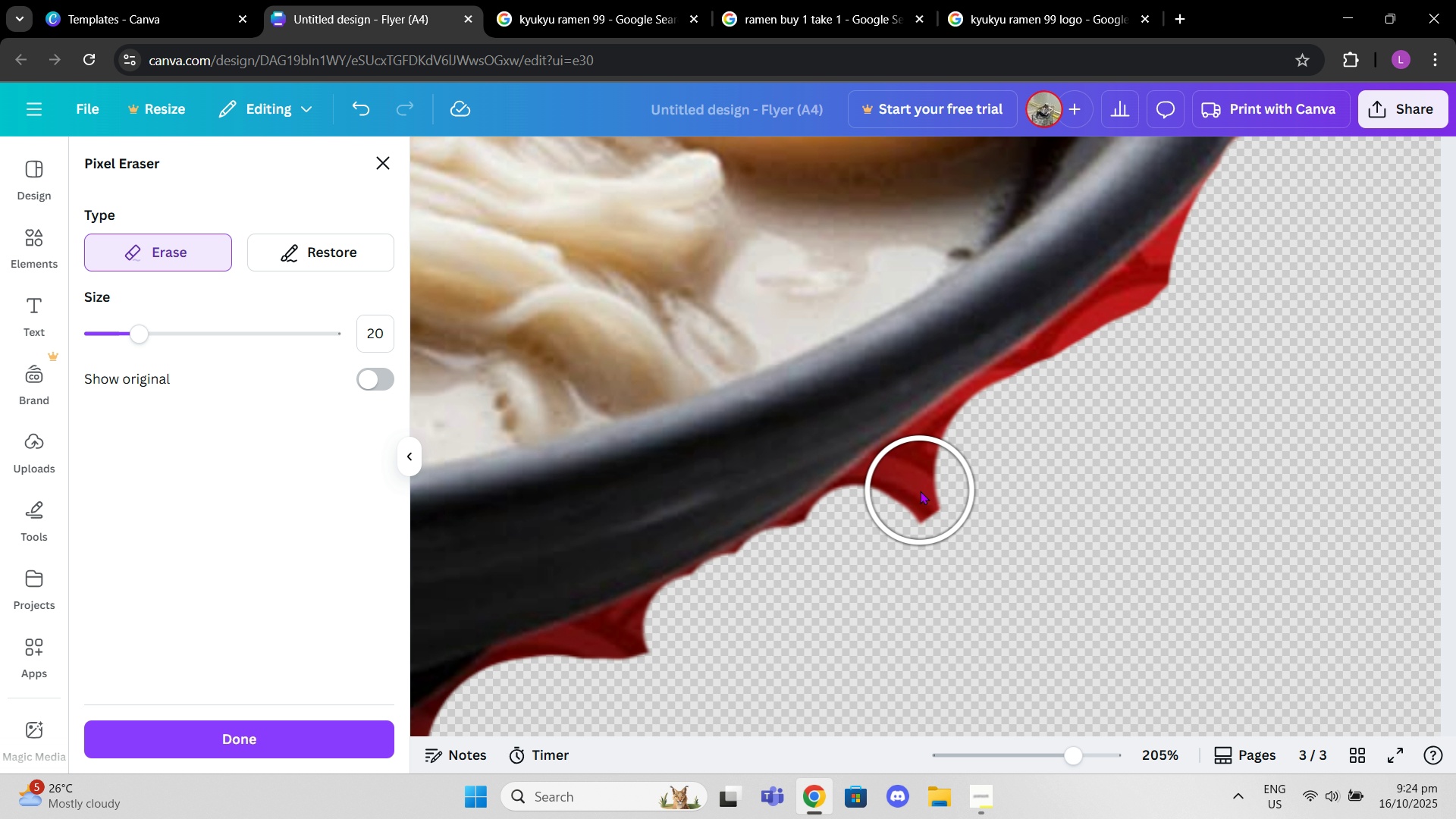 
left_click([918, 489])
 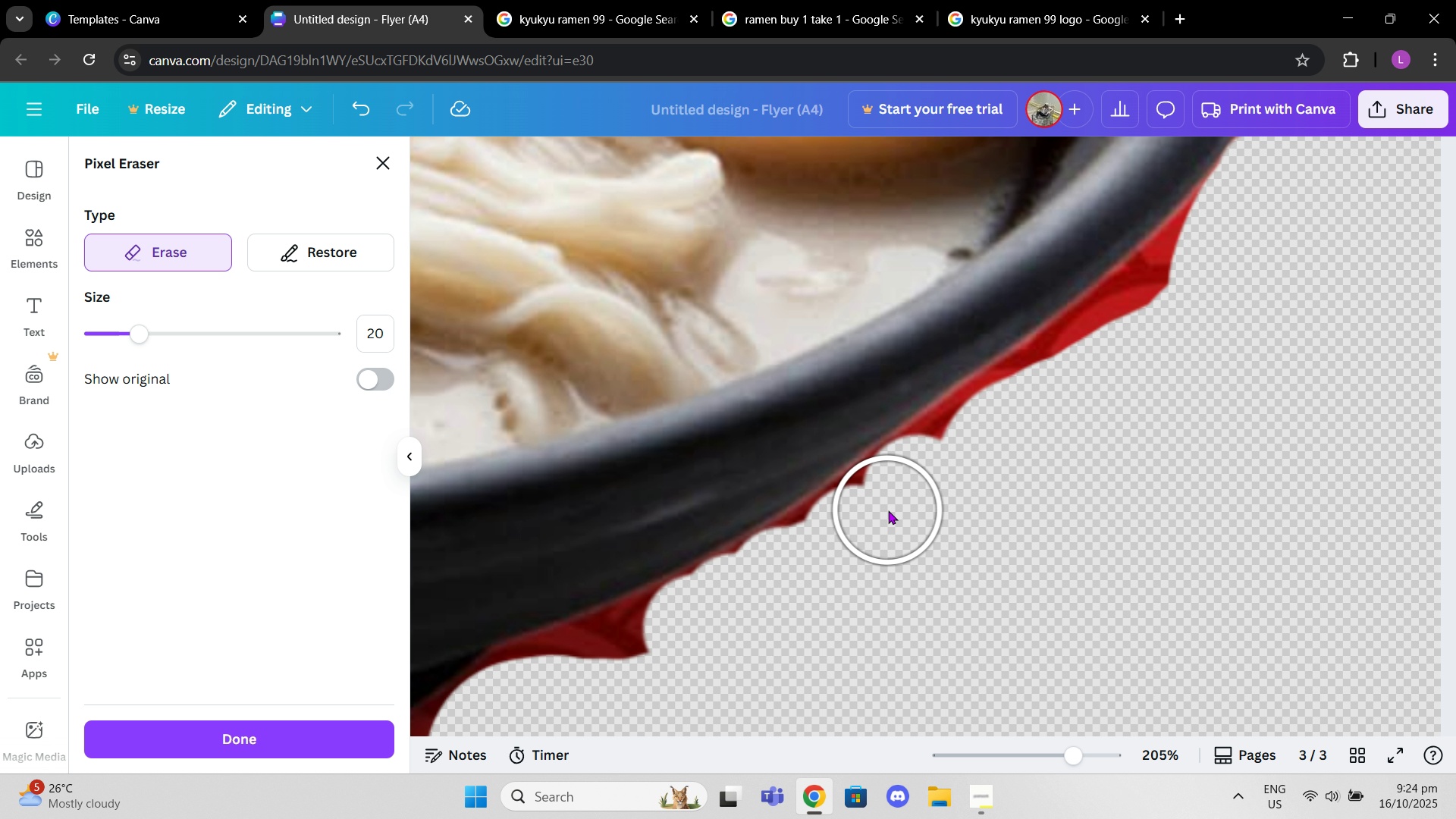 
left_click([883, 510])
 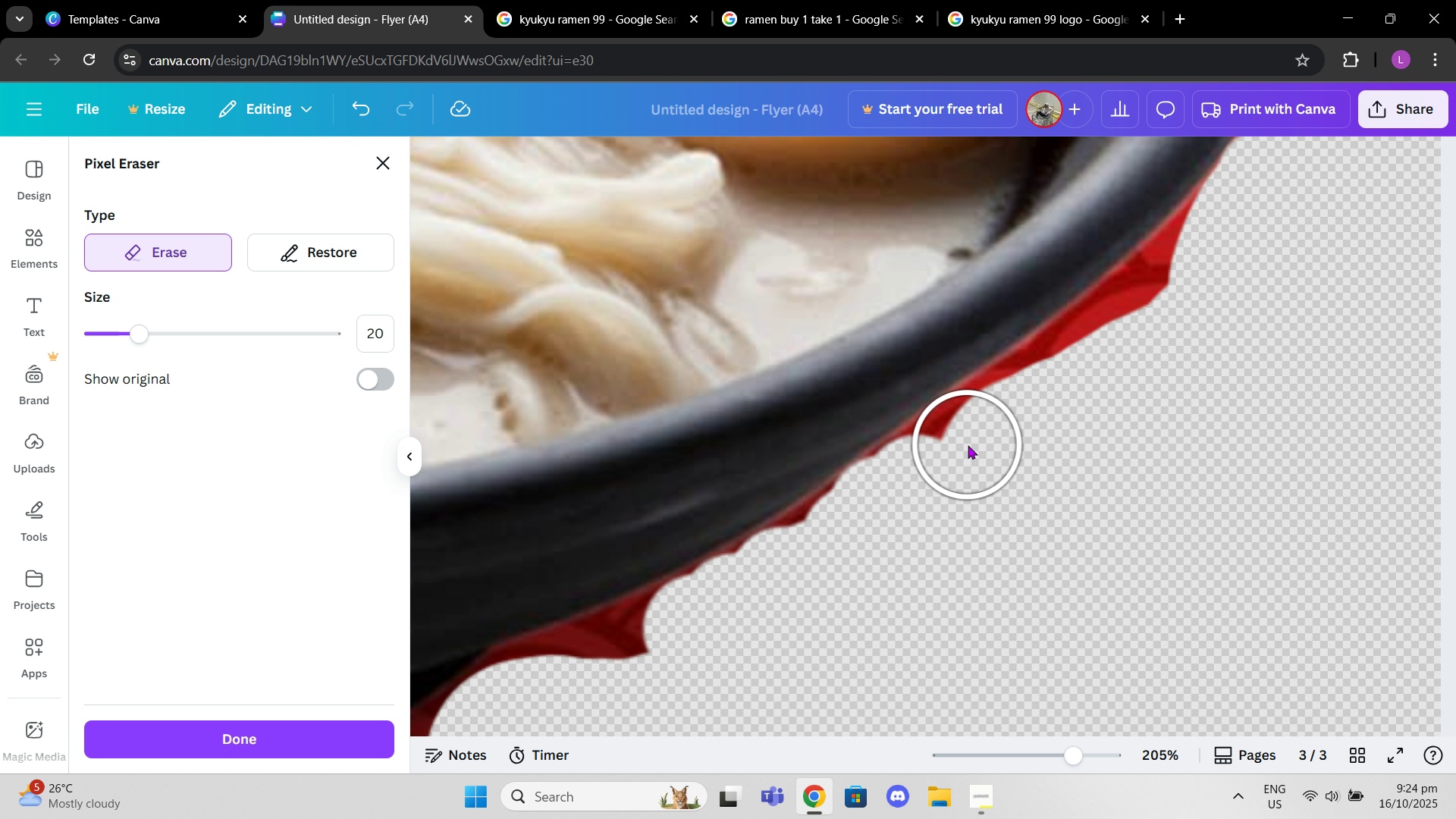 
wait(6.63)
 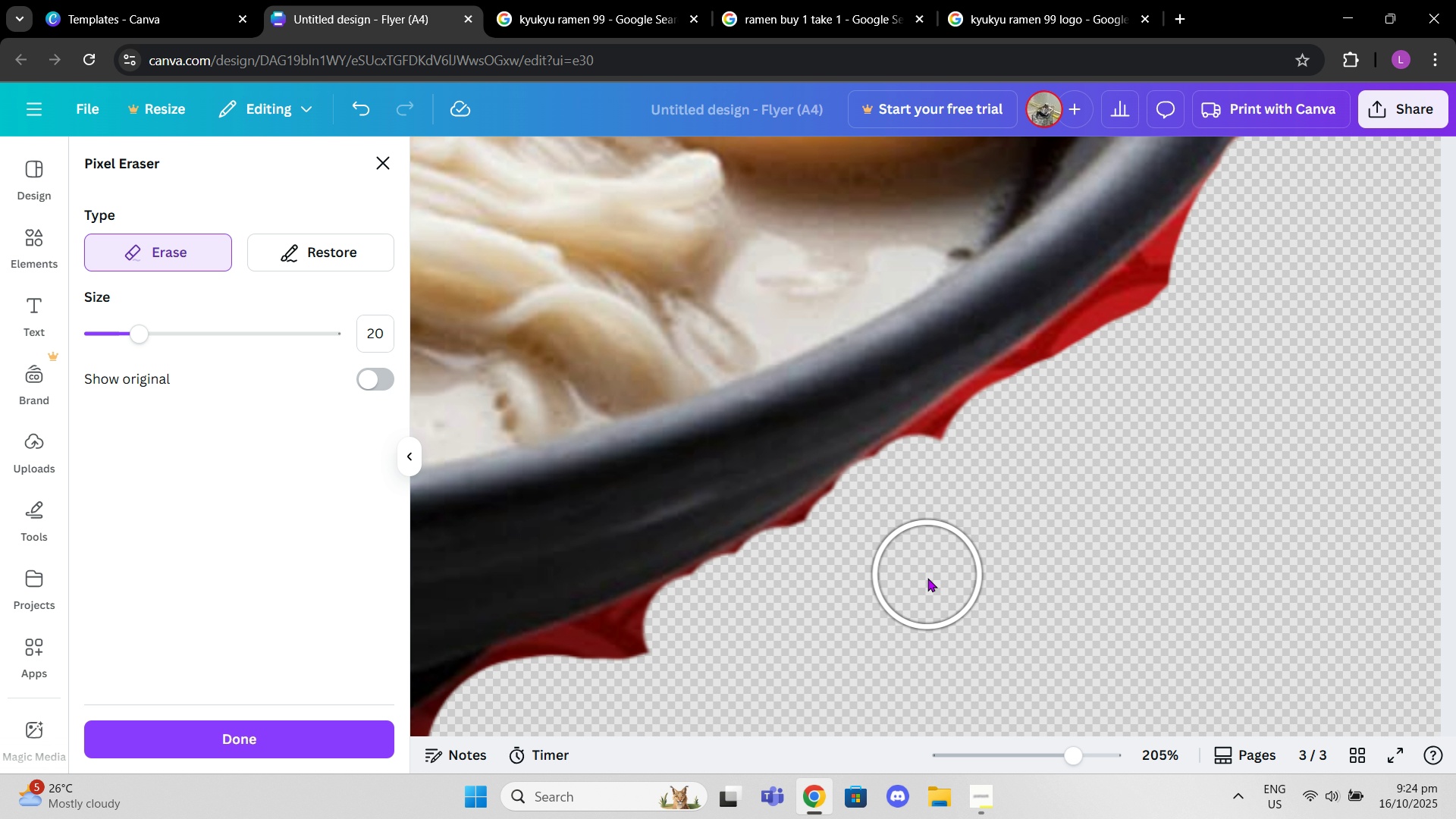 
left_click([954, 457])
 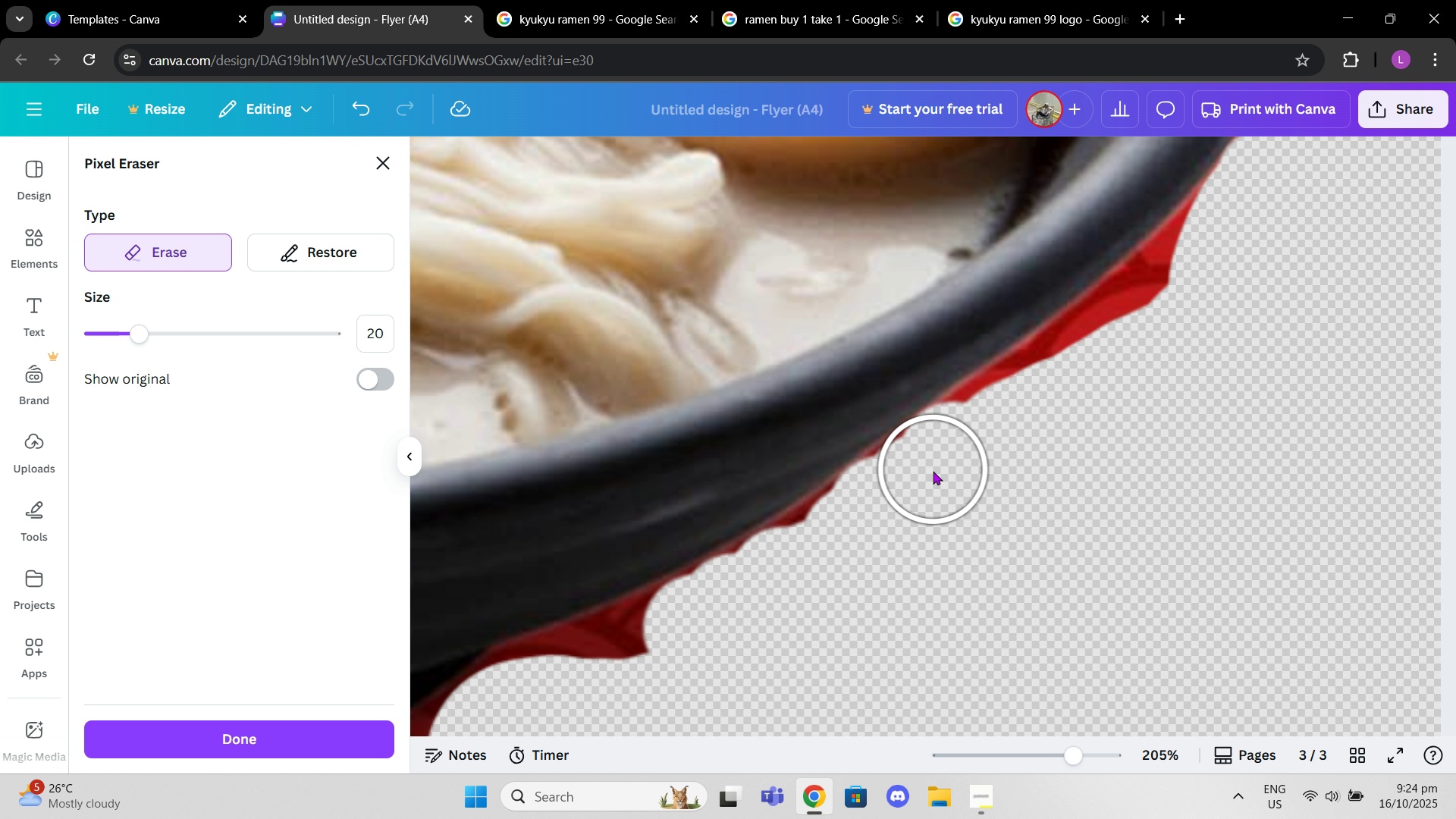 
left_click([929, 475])
 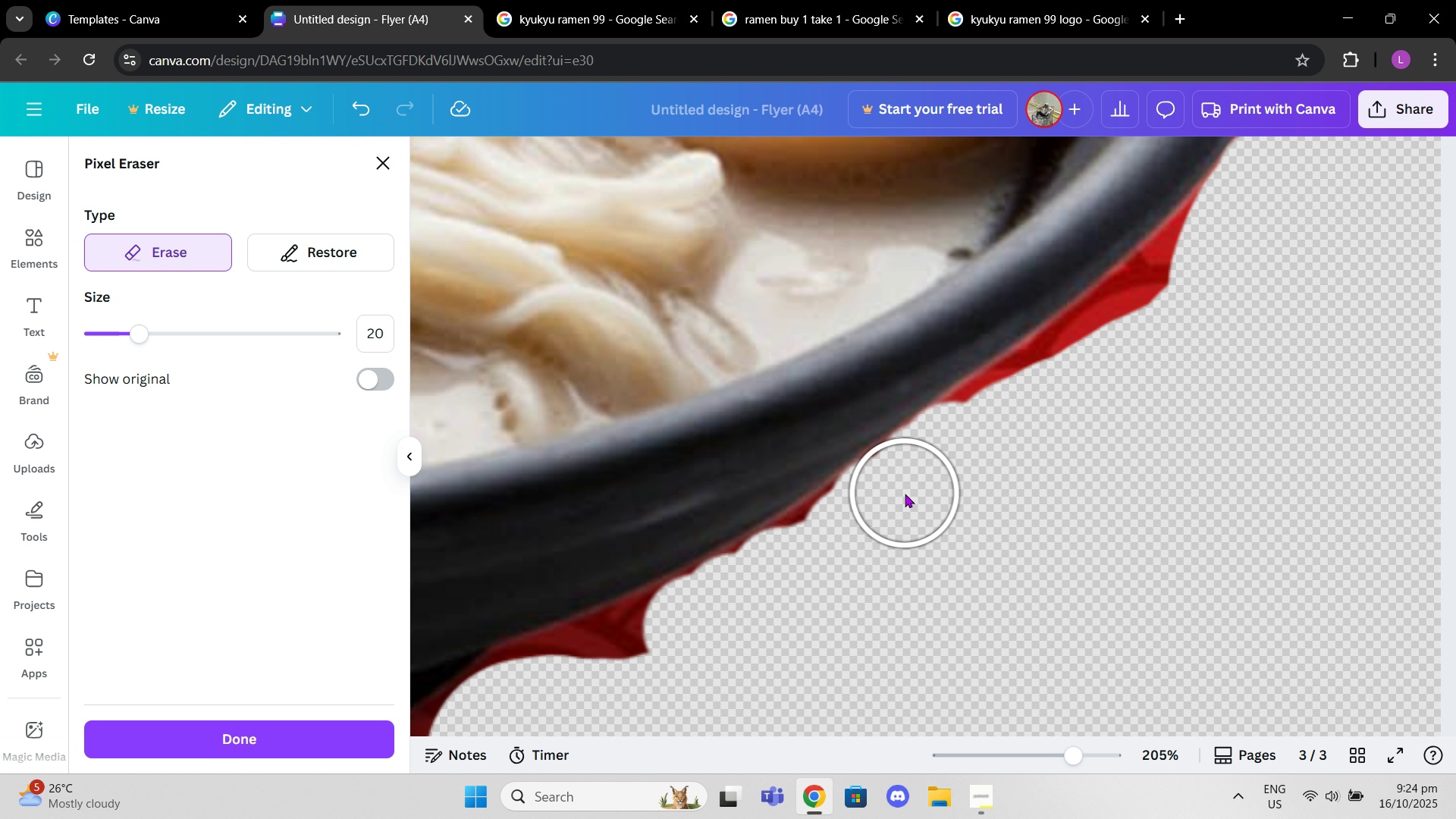 
left_click([905, 494])
 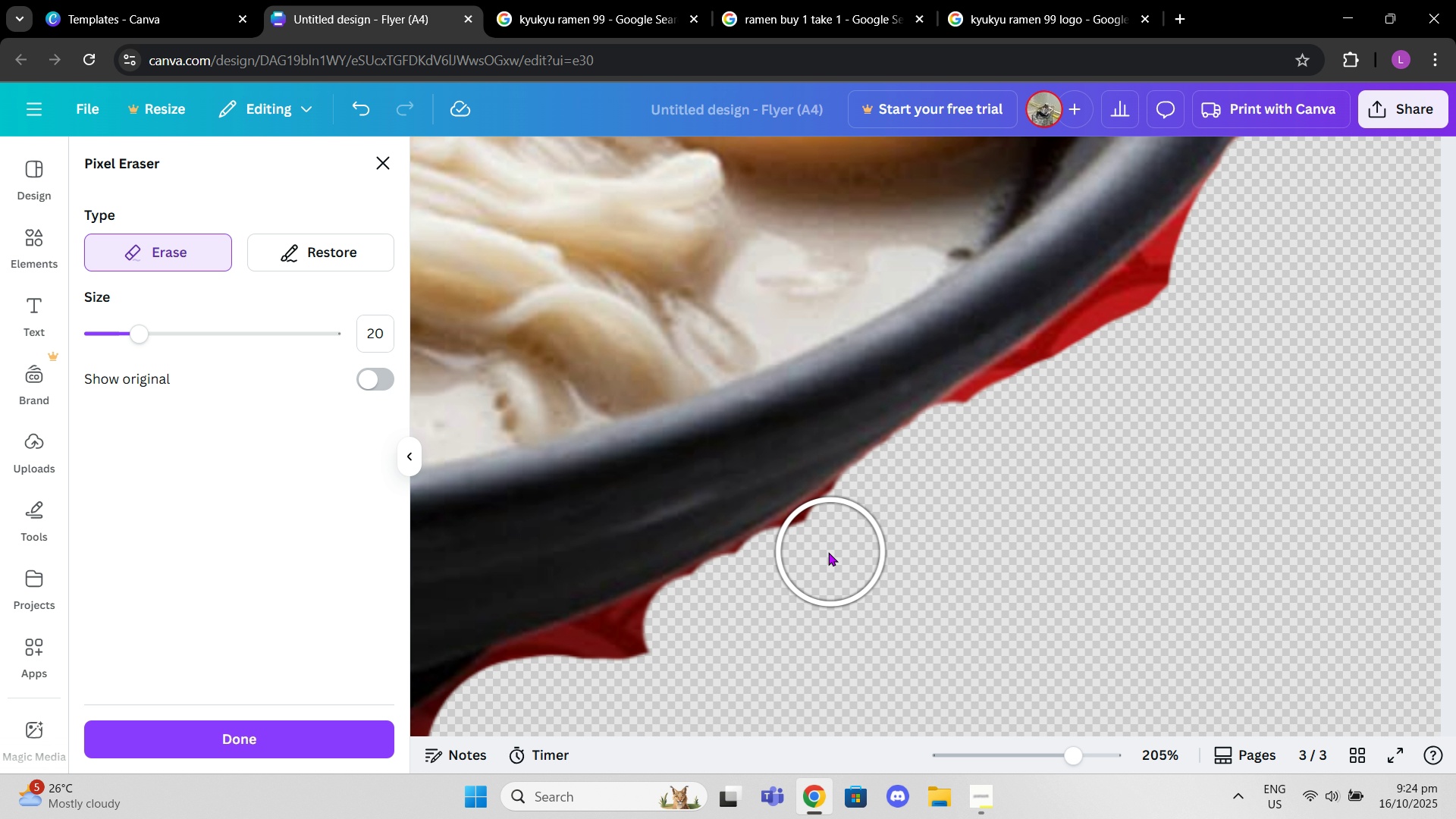 
left_click([827, 552])
 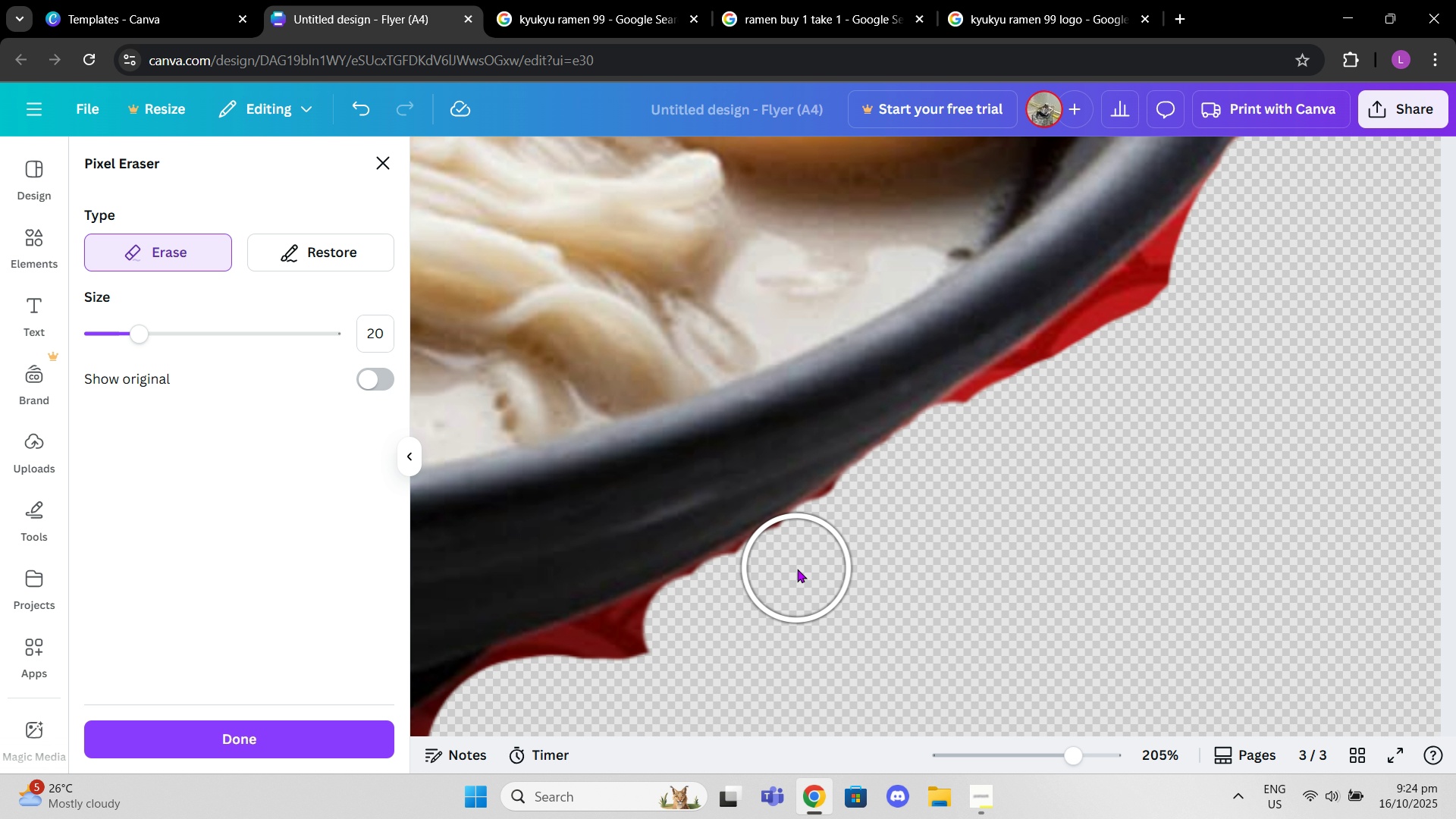 
left_click([797, 569])
 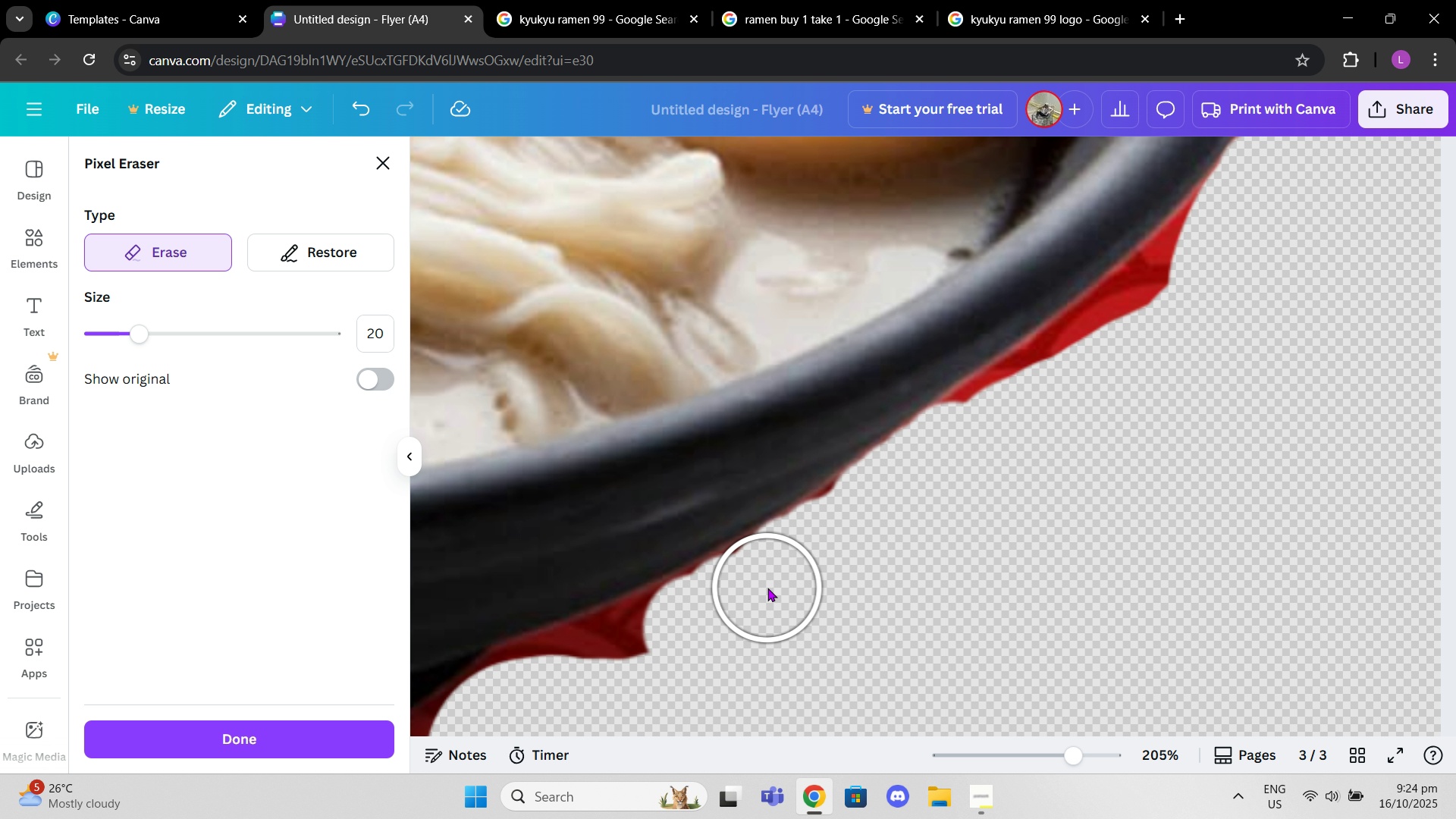 
left_click([767, 588])
 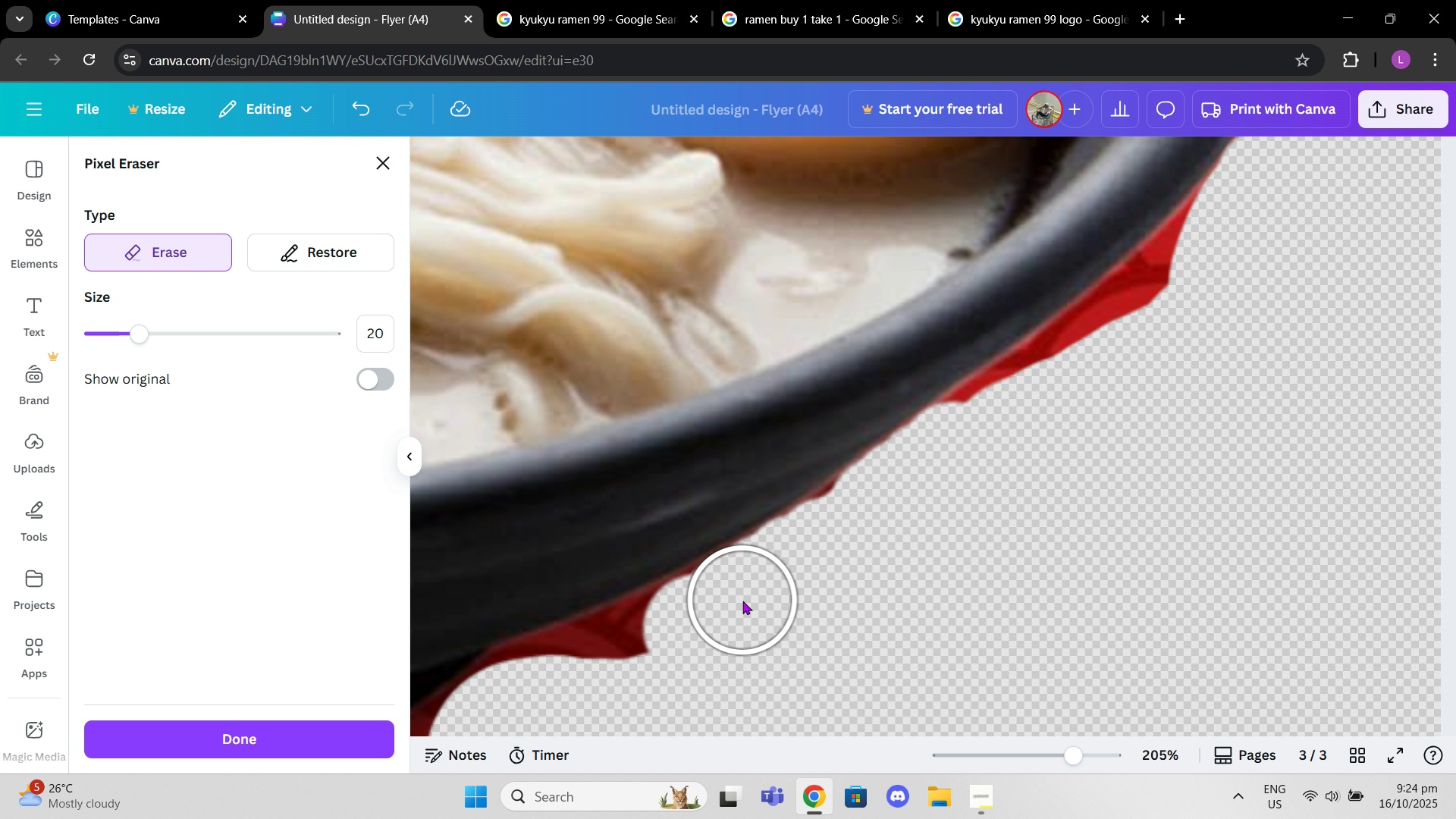 
left_click([742, 601])
 